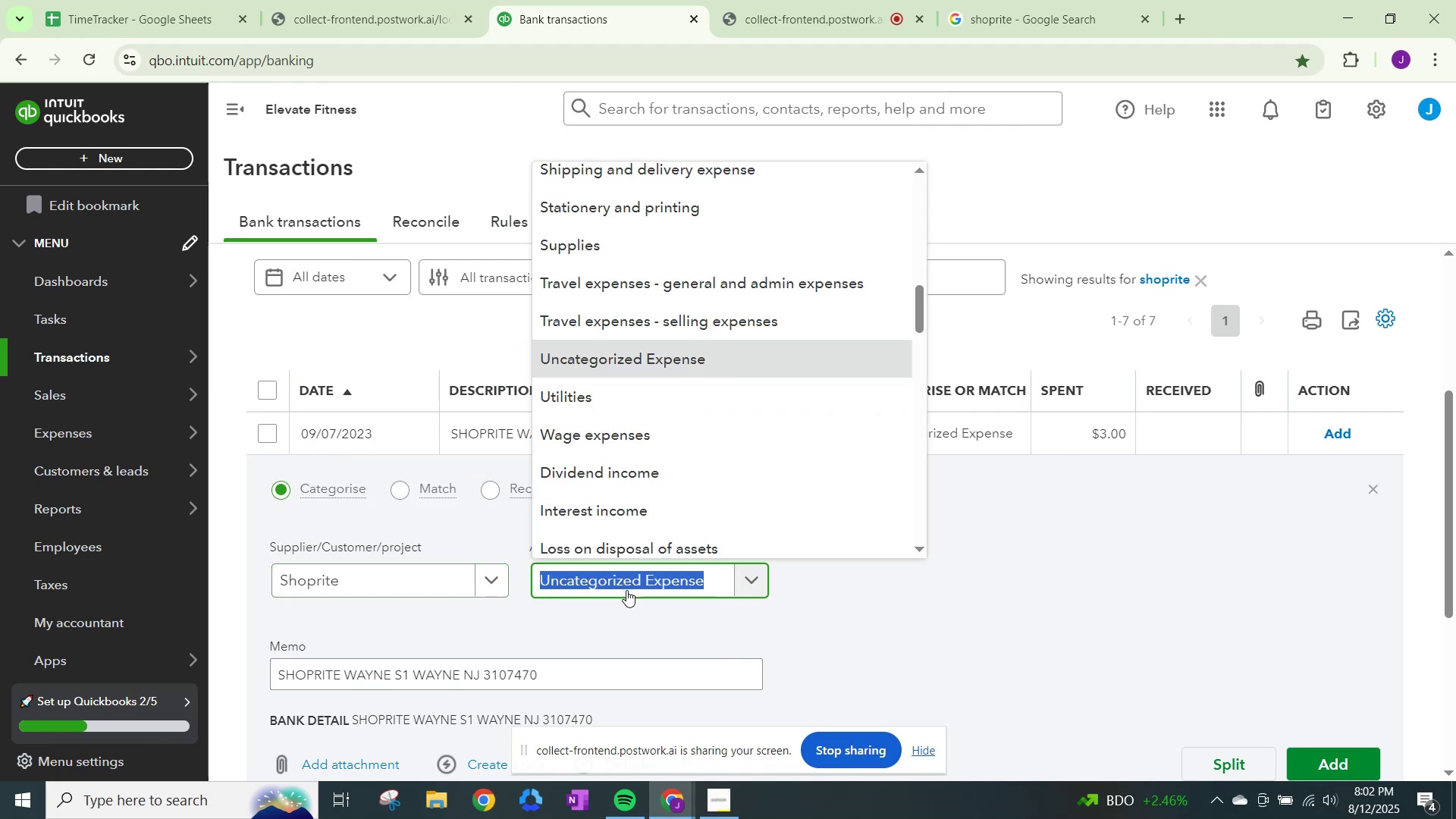 
type(other)
 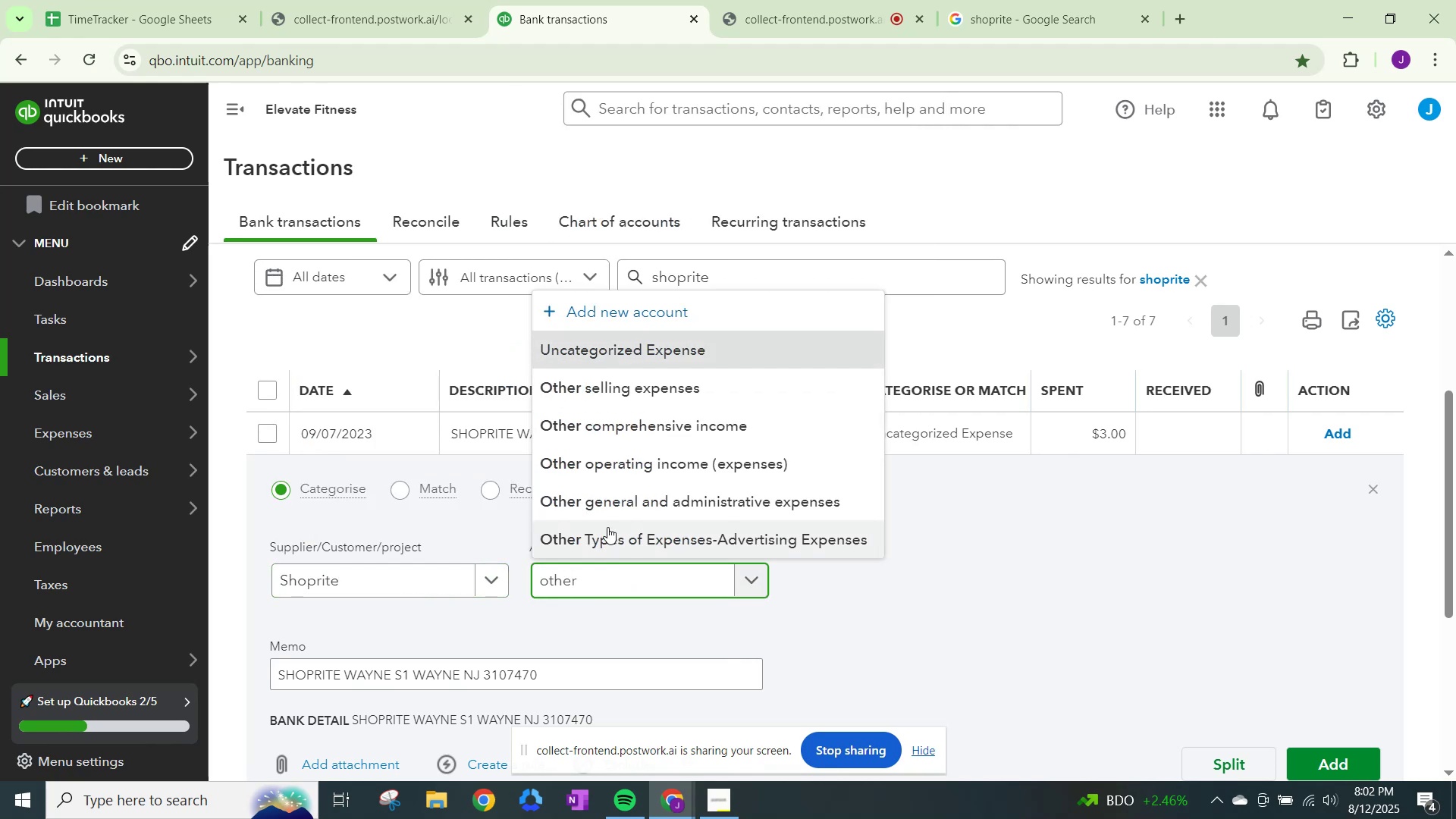 
left_click([612, 510])
 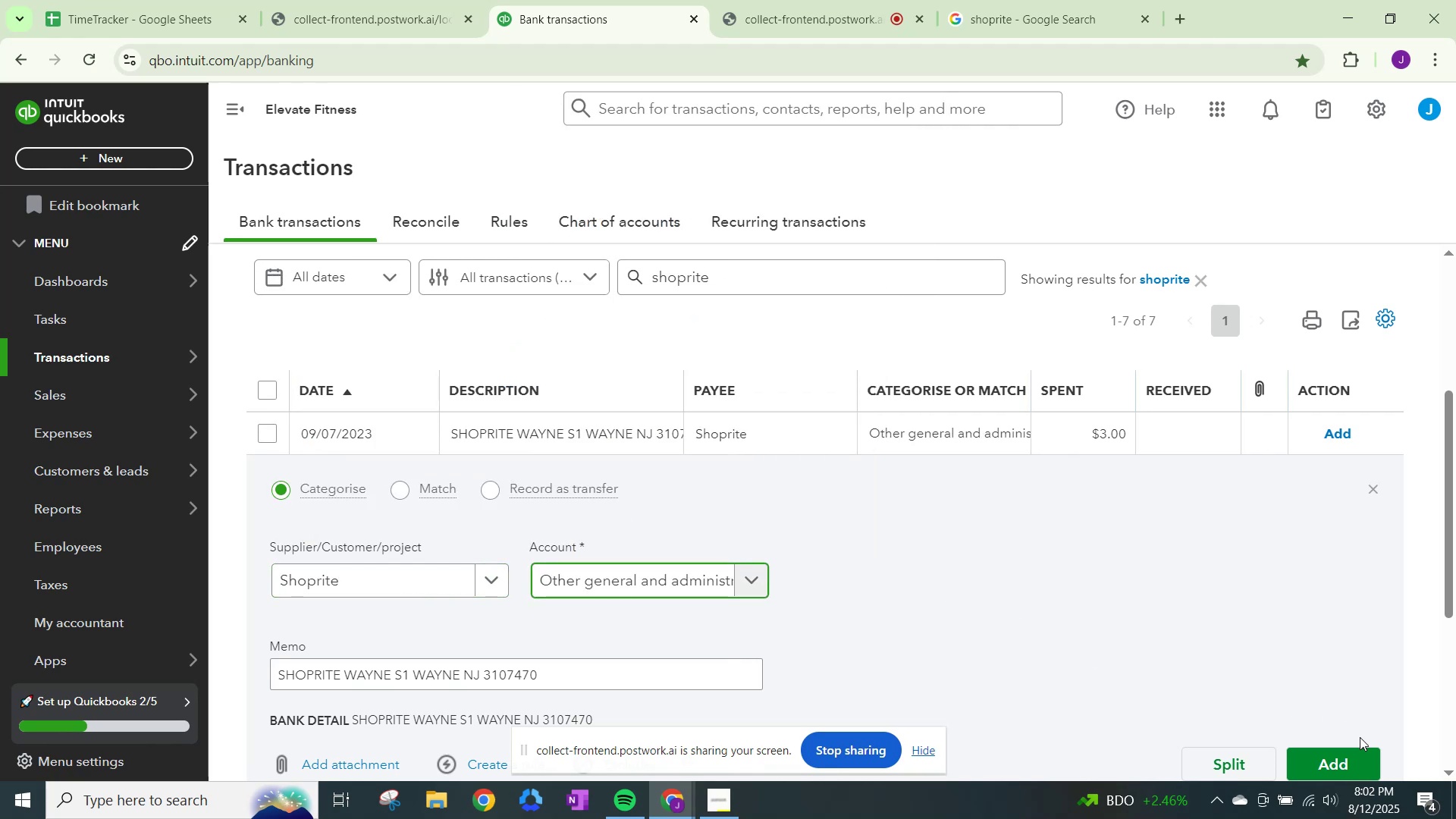 
left_click([1348, 759])
 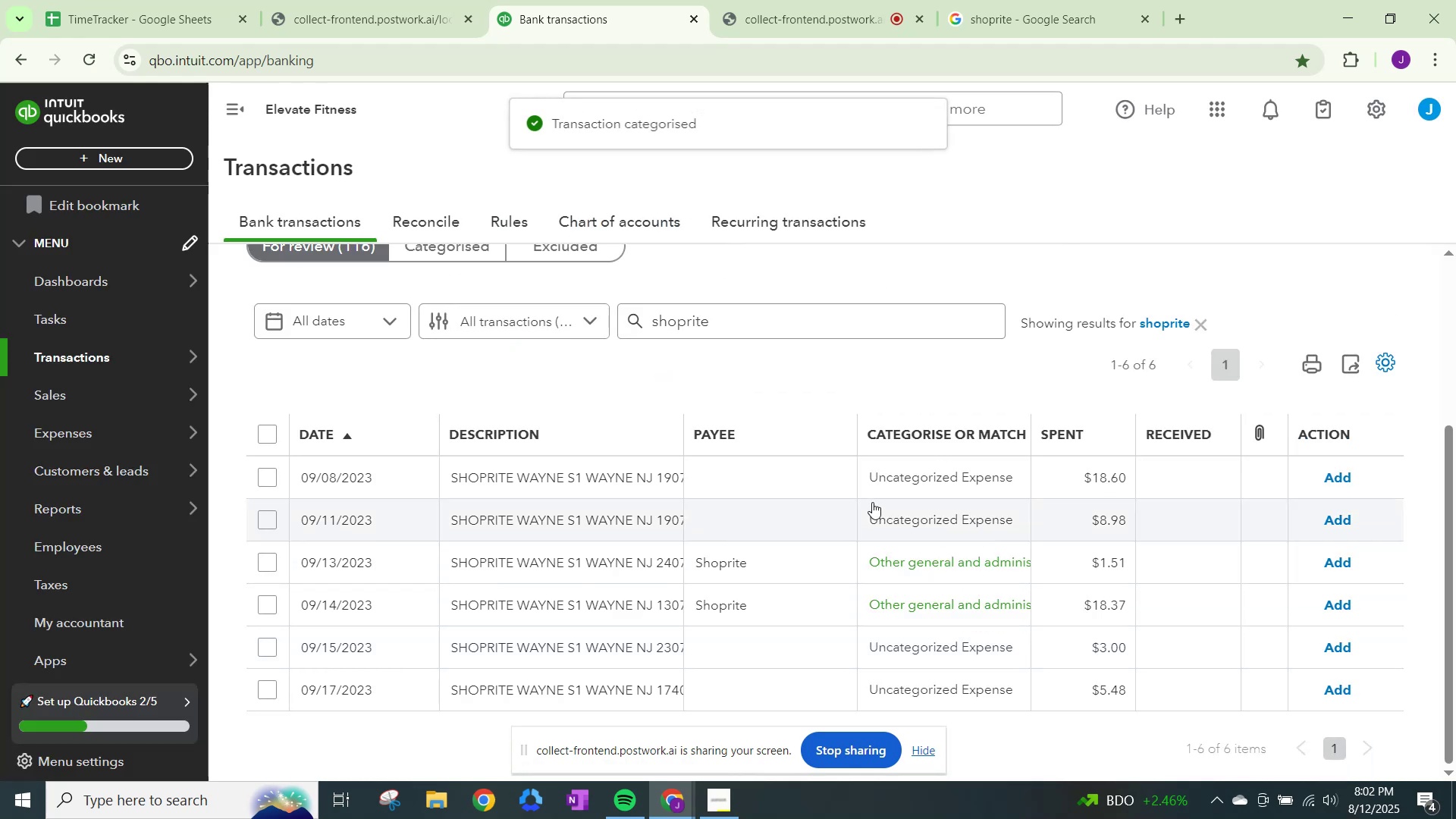 
left_click([915, 479])
 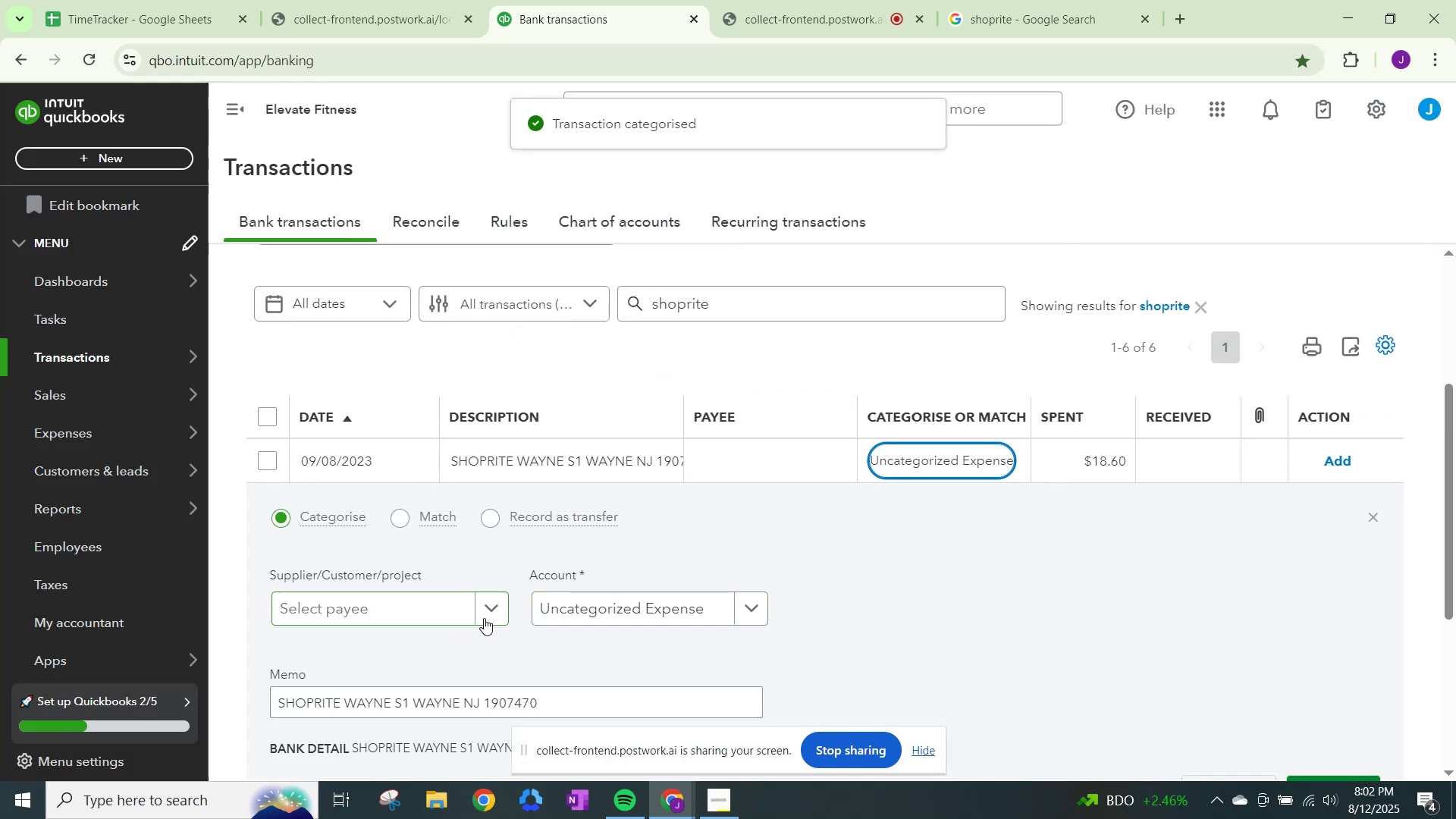 
left_click([486, 615])
 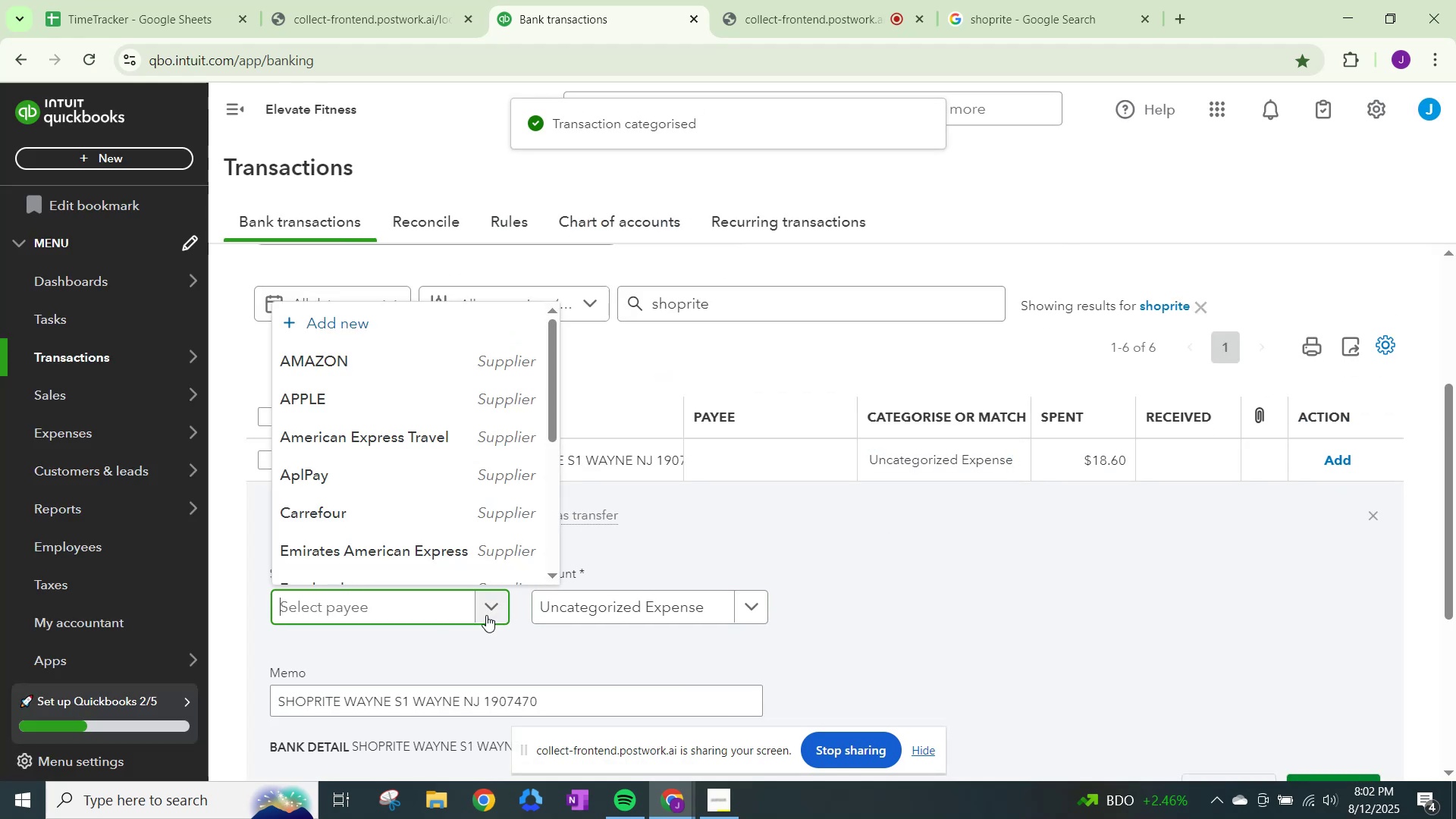 
type(shp)
key(Backspace)
type(p)
key(Backspace)
type(op)
 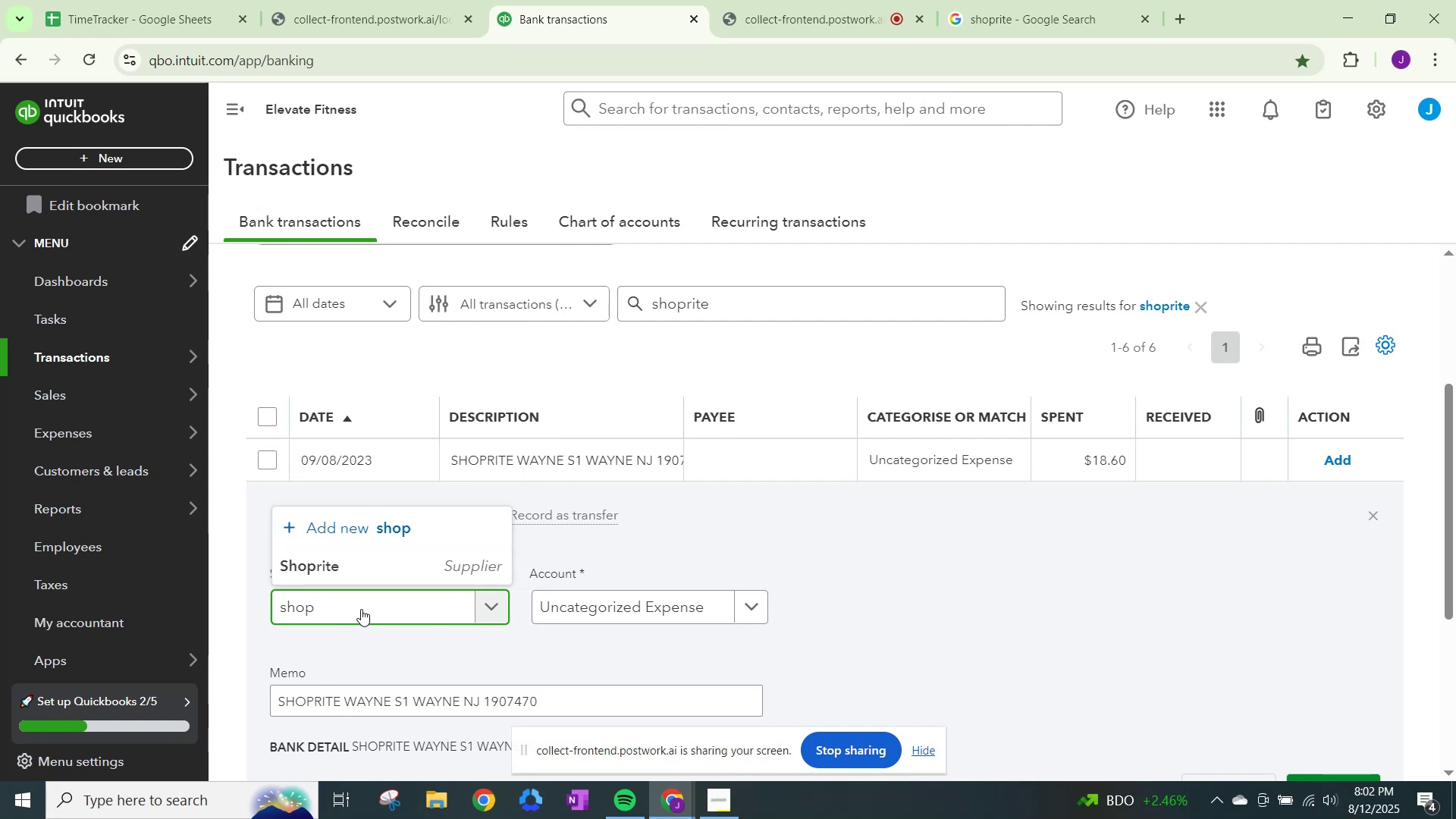 
left_click([356, 571])
 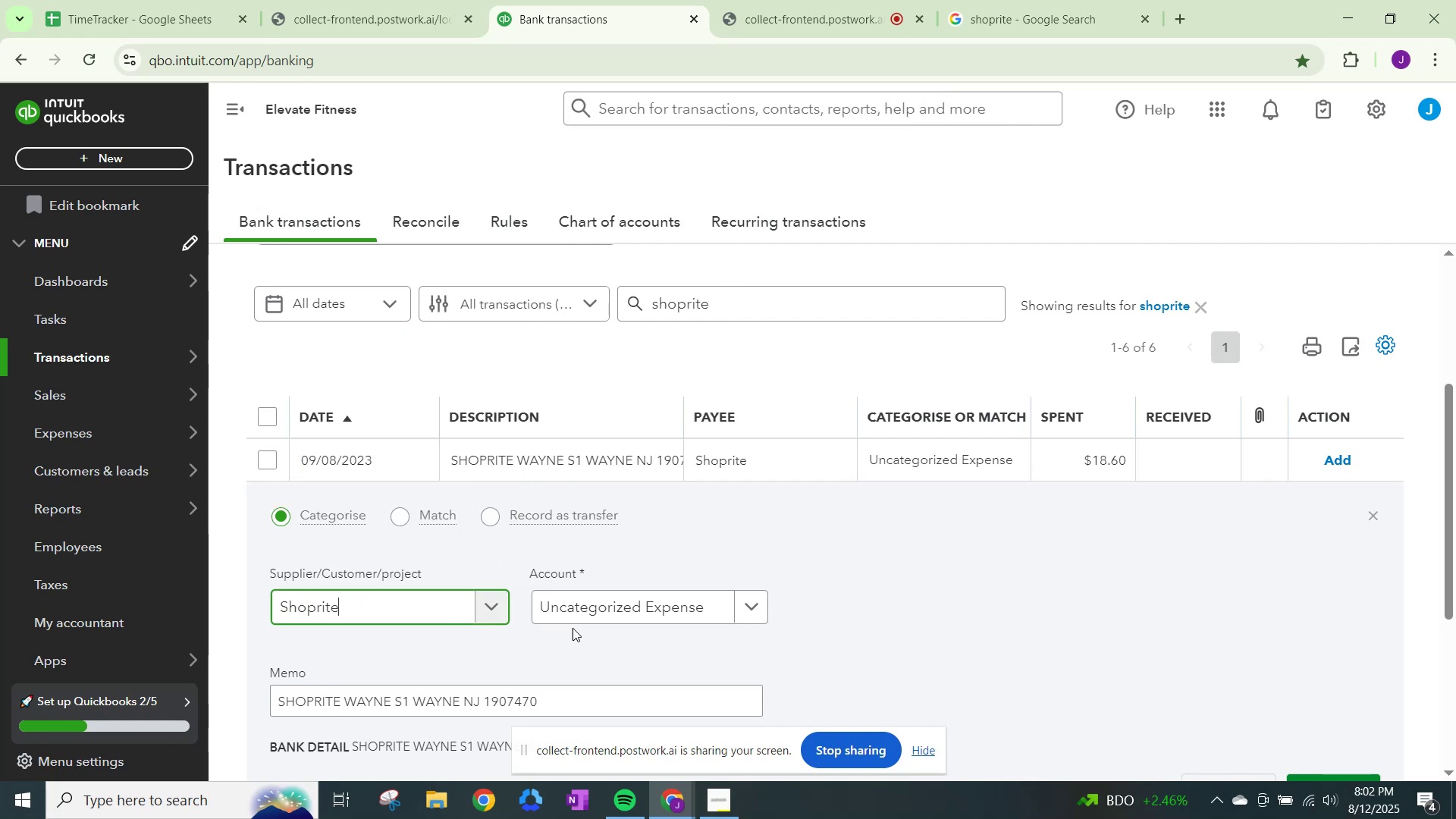 
left_click([582, 609])
 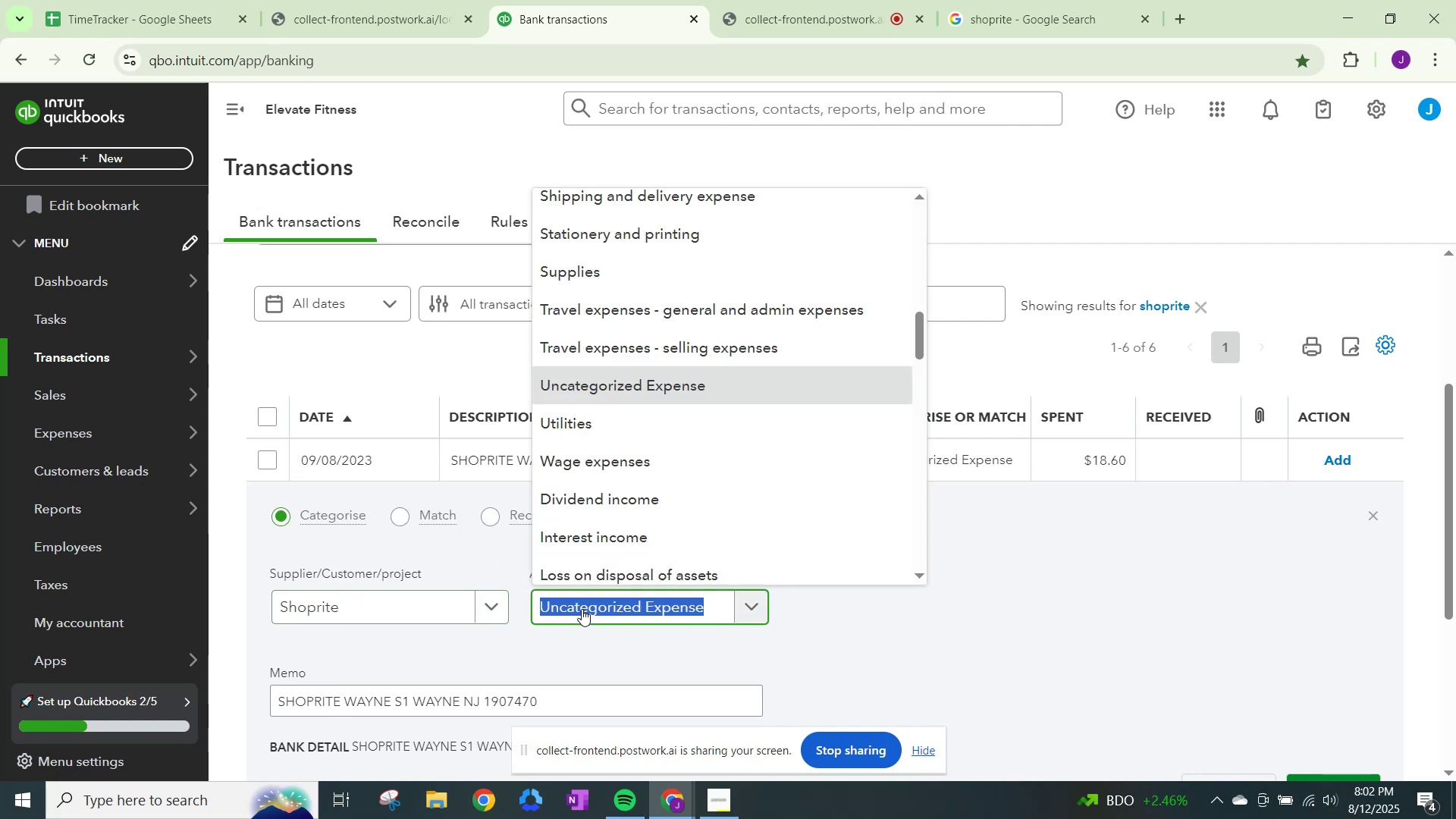 
type(other)
 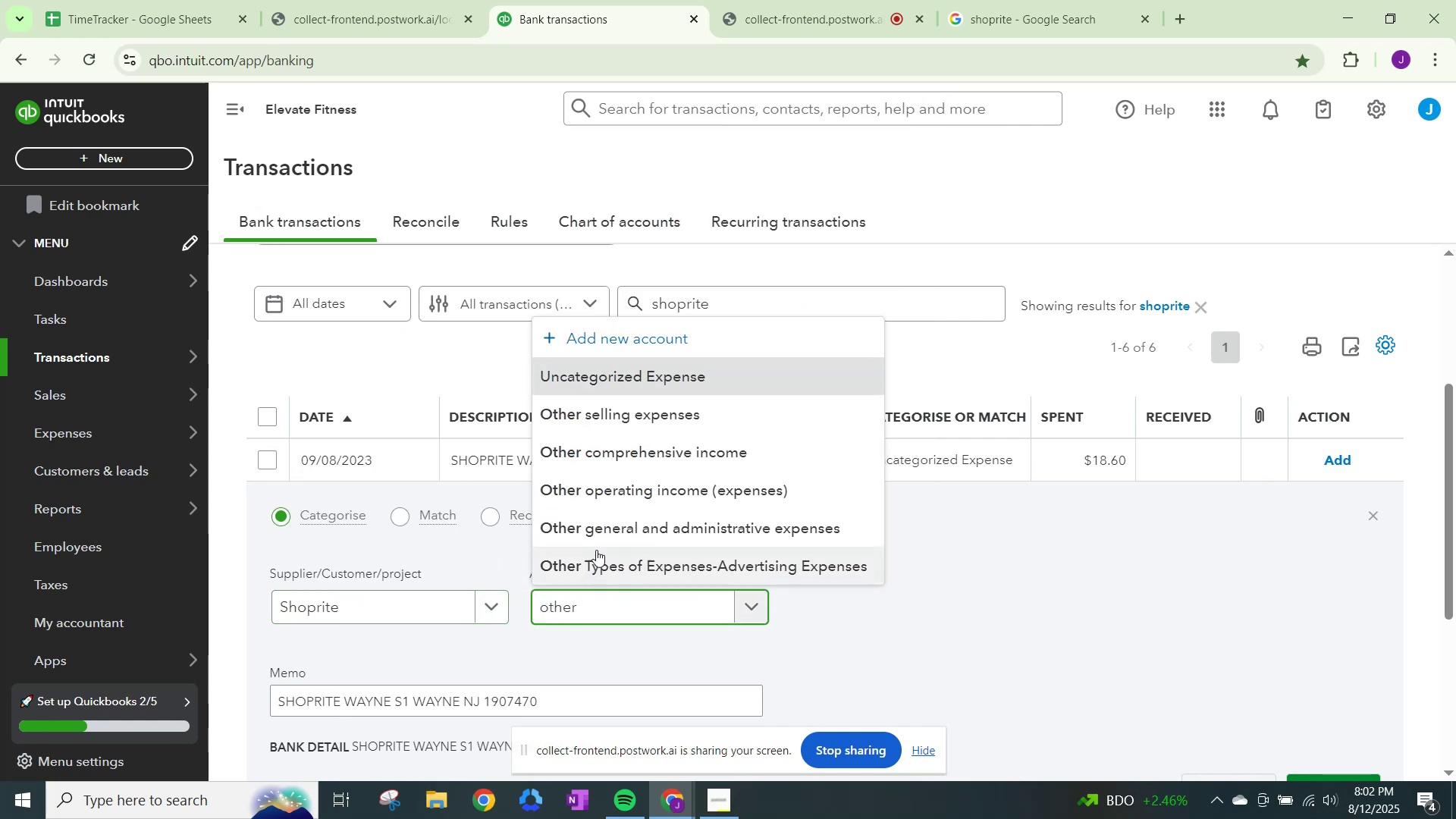 
left_click([603, 522])
 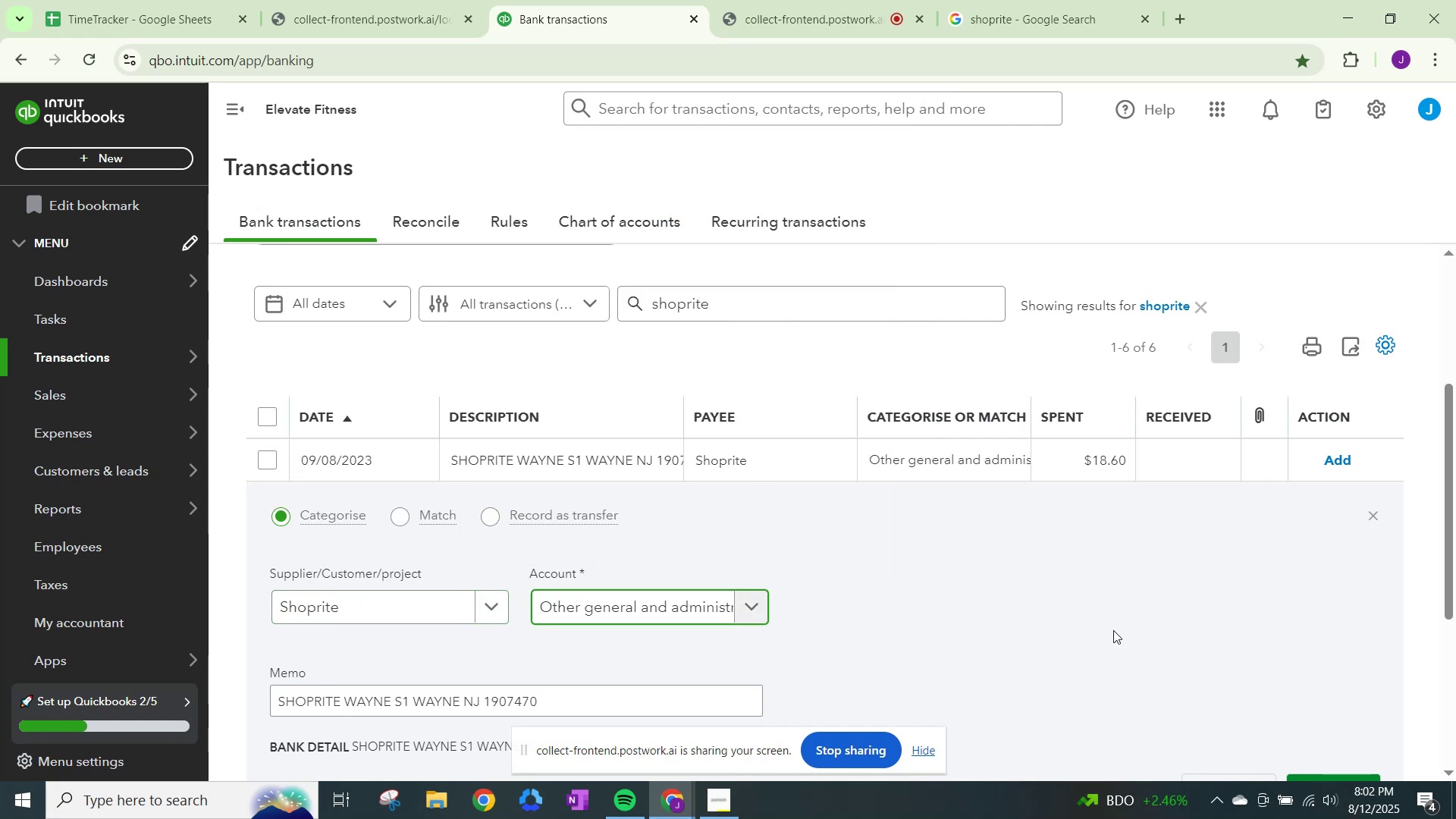 
scroll: coordinate [1151, 678], scroll_direction: down, amount: 2.0
 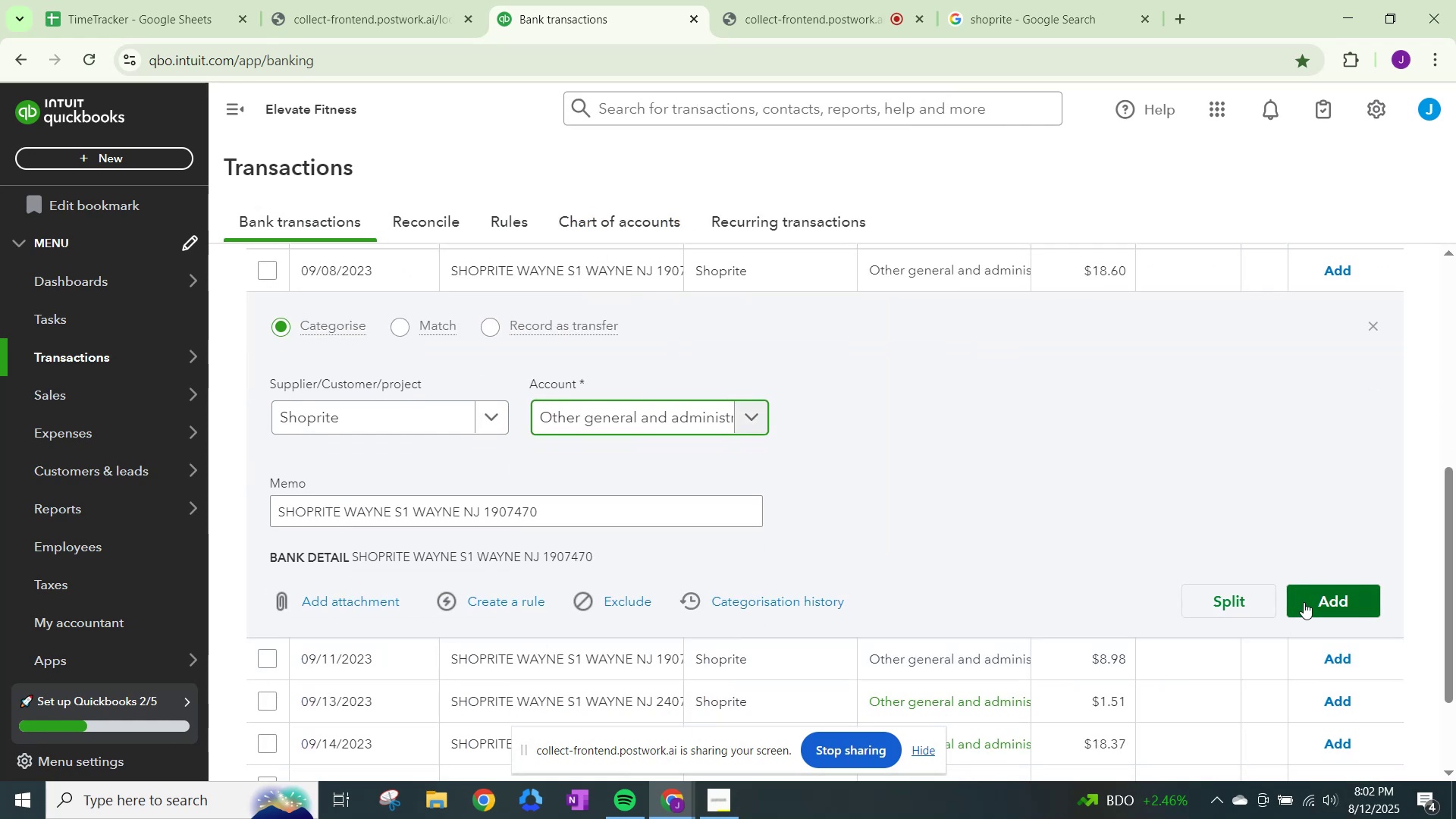 
left_click([1320, 601])
 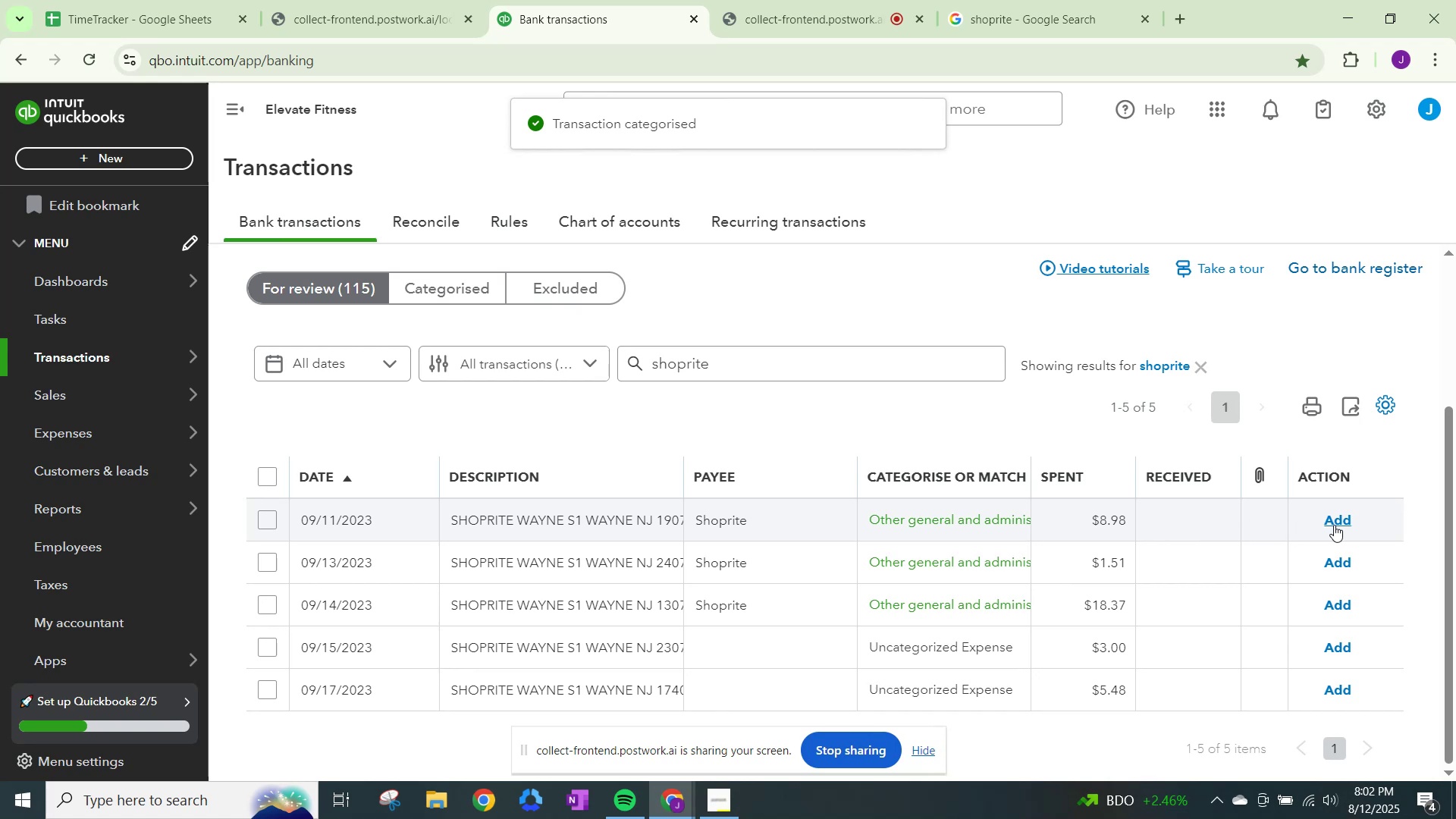 
left_click([1341, 523])
 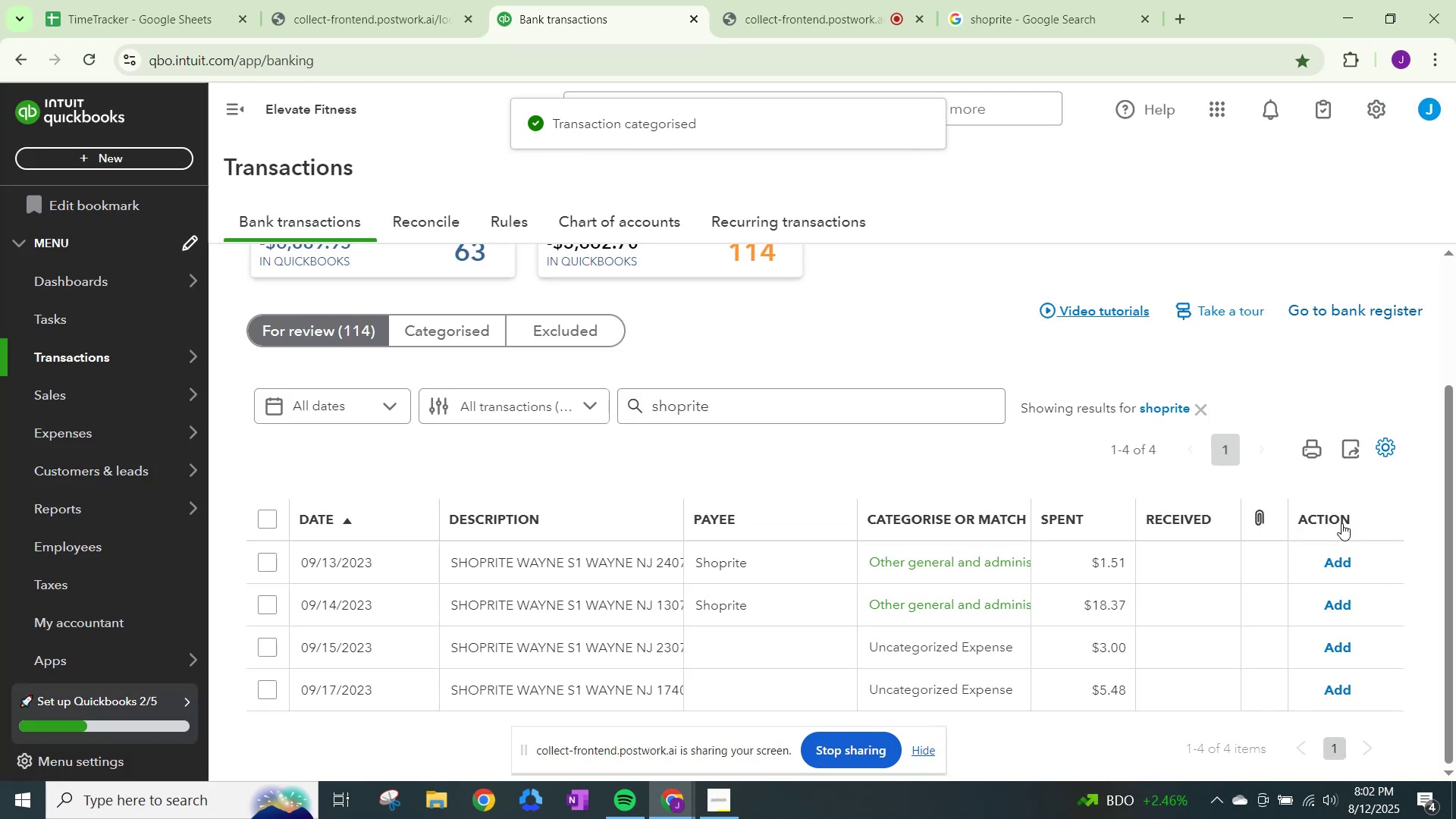 
left_click([1341, 523])
 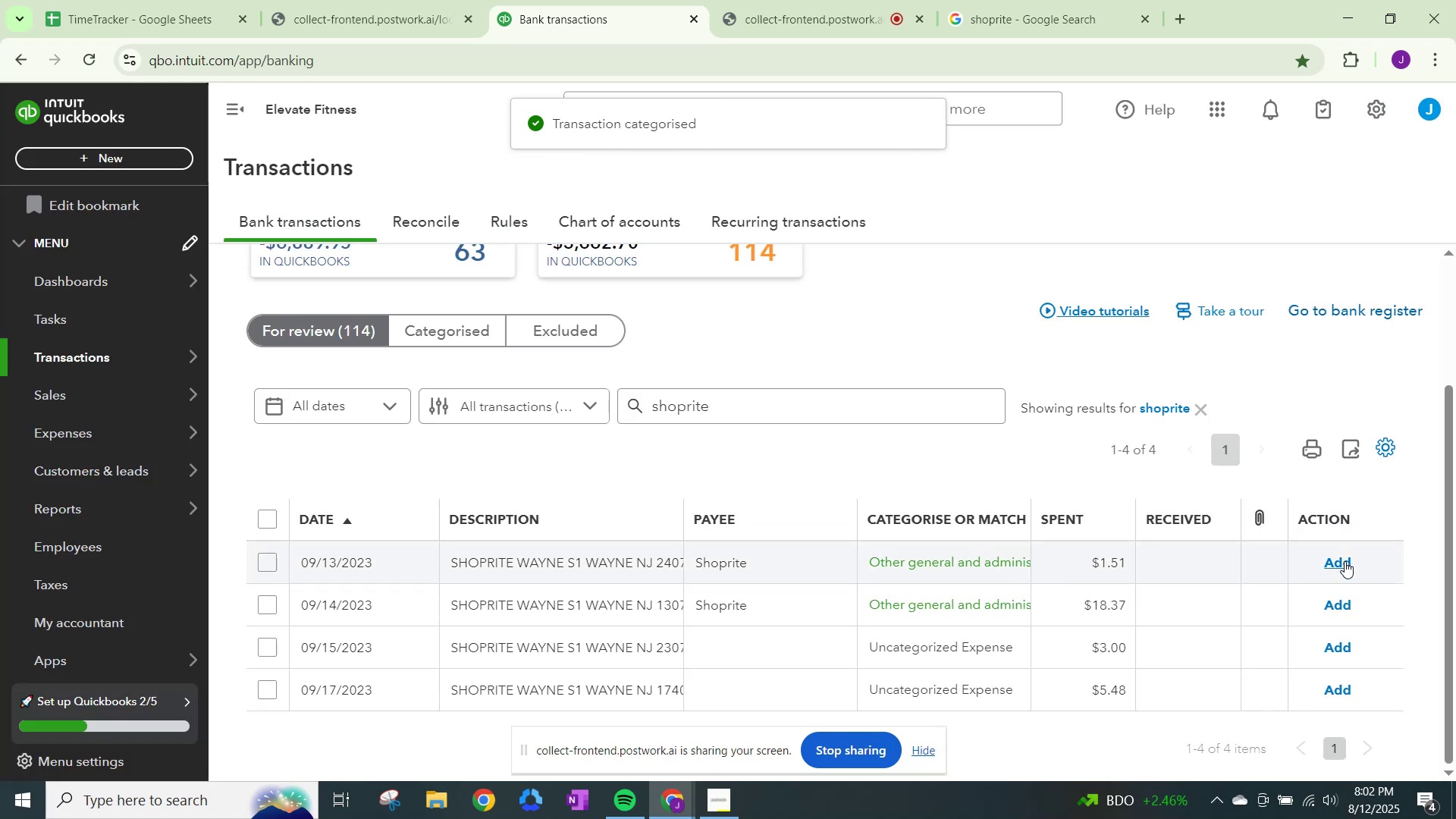 
left_click([1345, 562])
 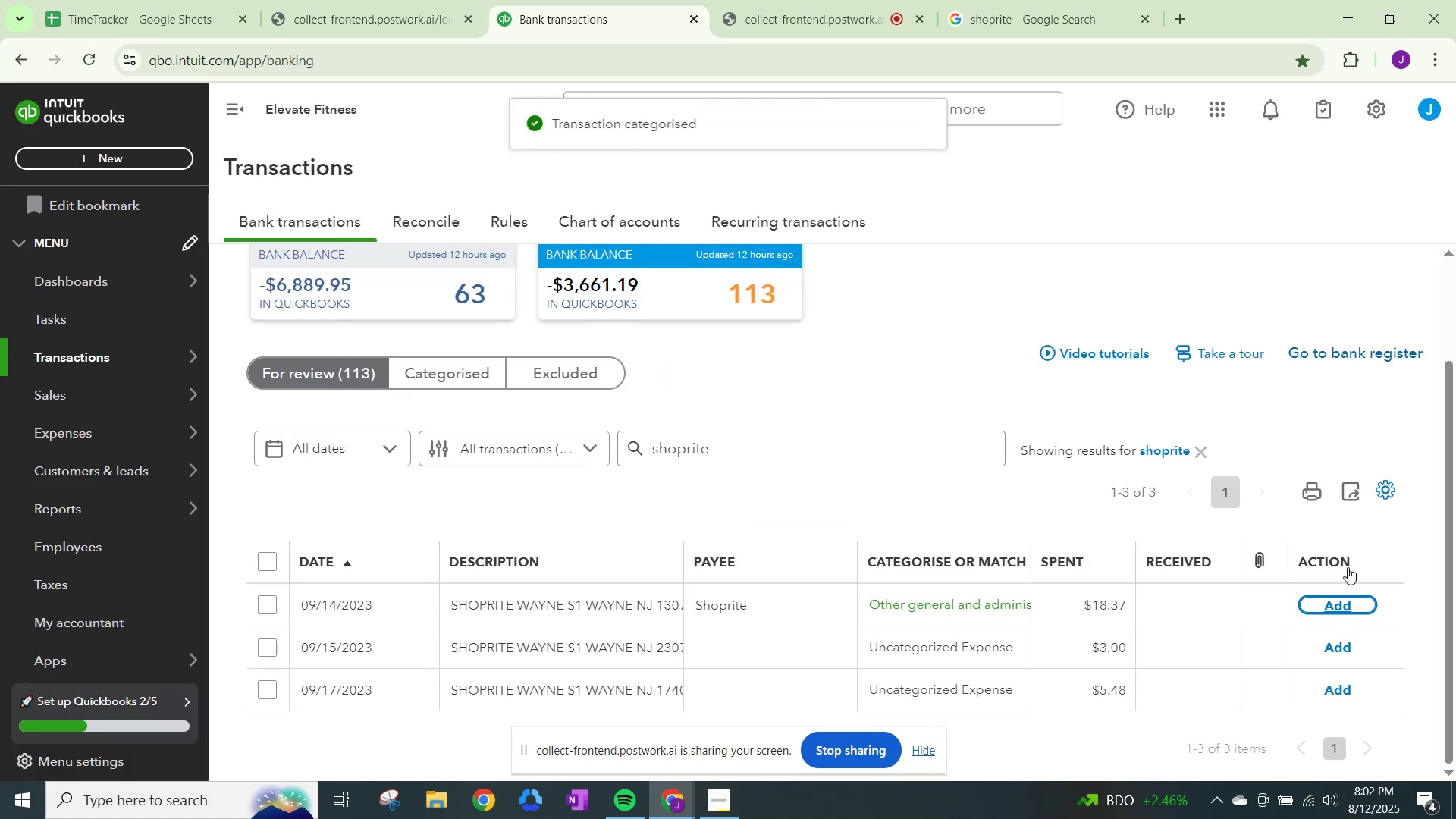 
left_click([1351, 594])
 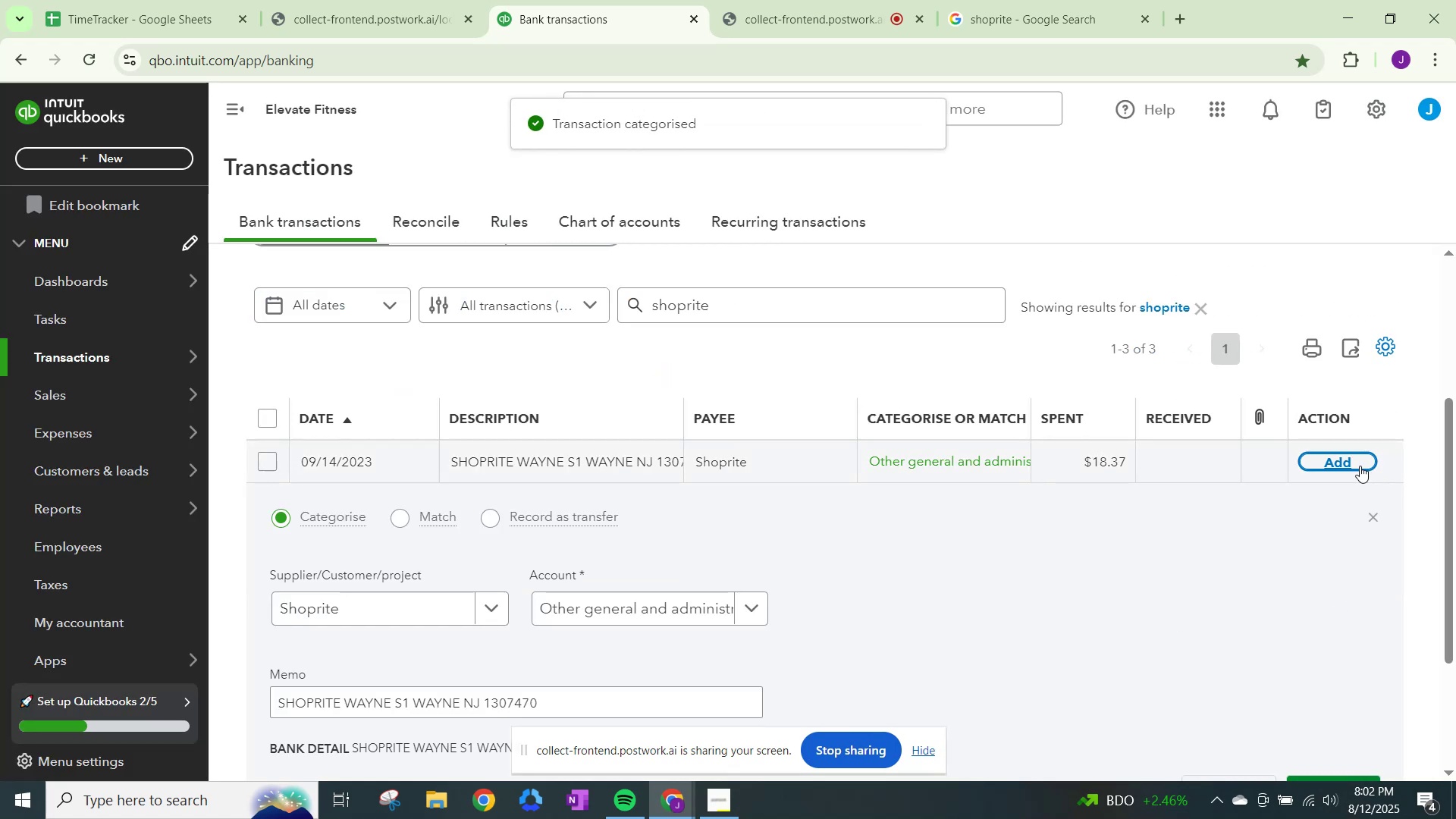 
left_click([1360, 466])
 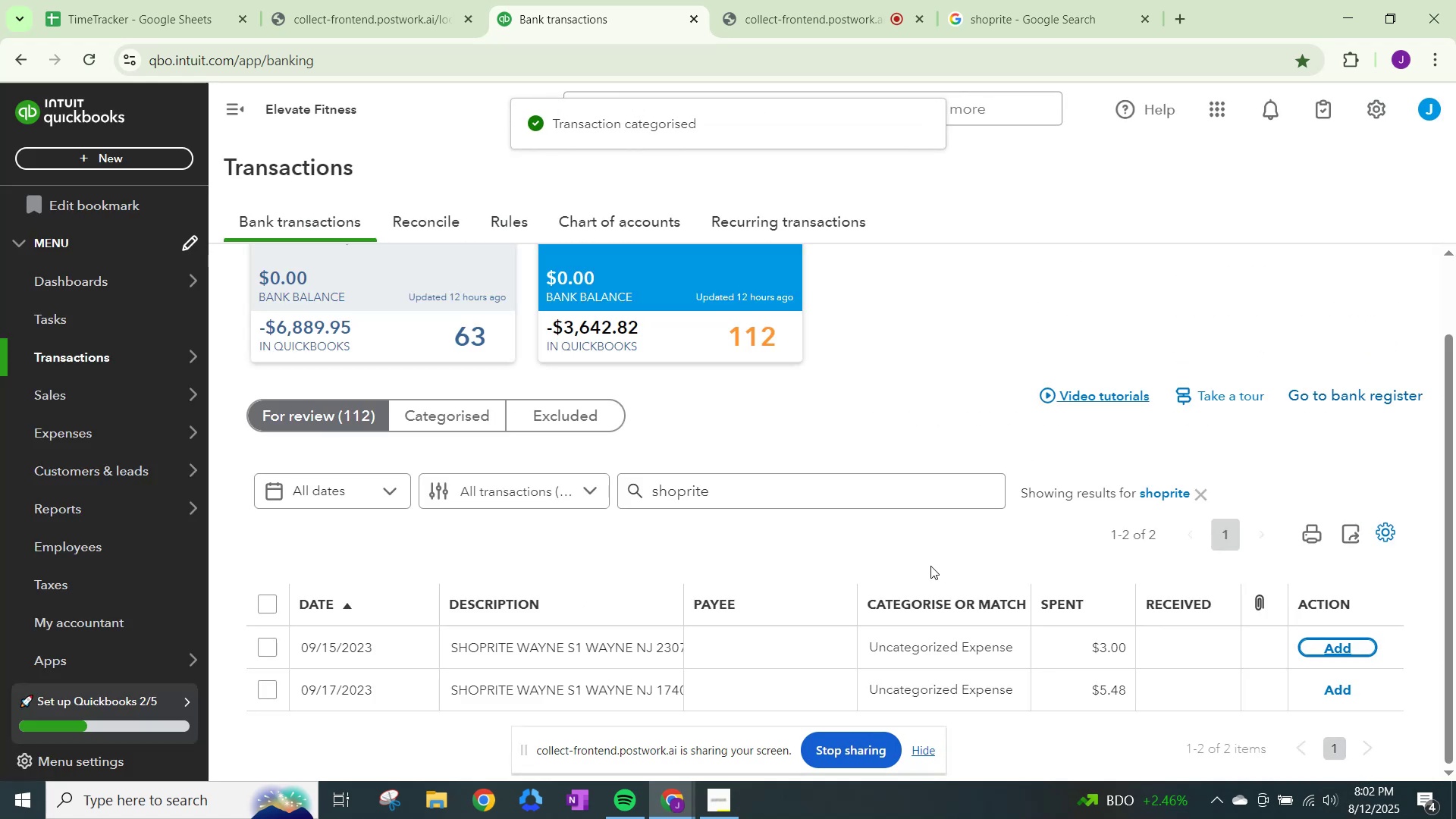 
scroll: coordinate [1126, 657], scroll_direction: down, amount: 7.0
 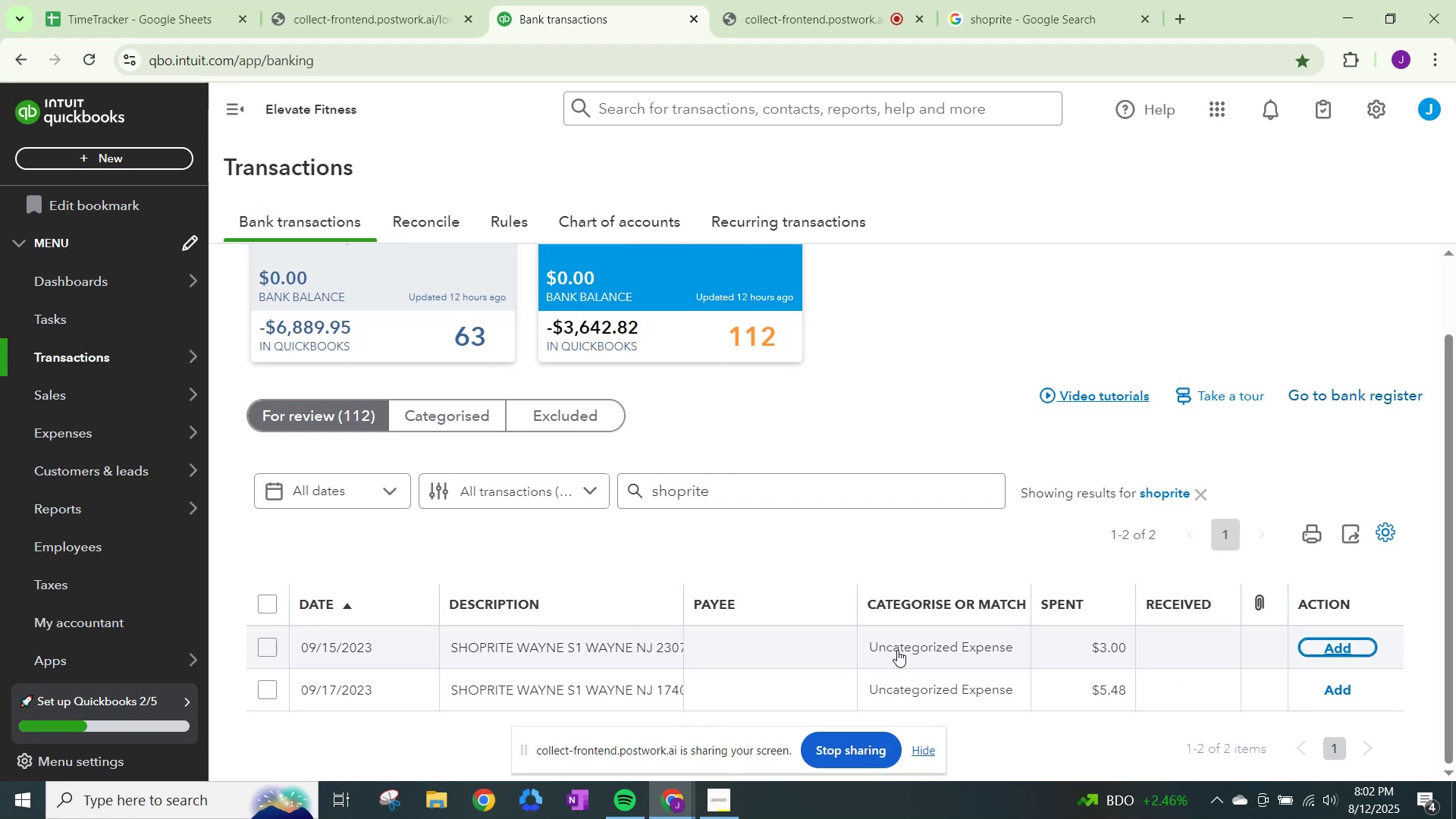 
left_click([953, 647])
 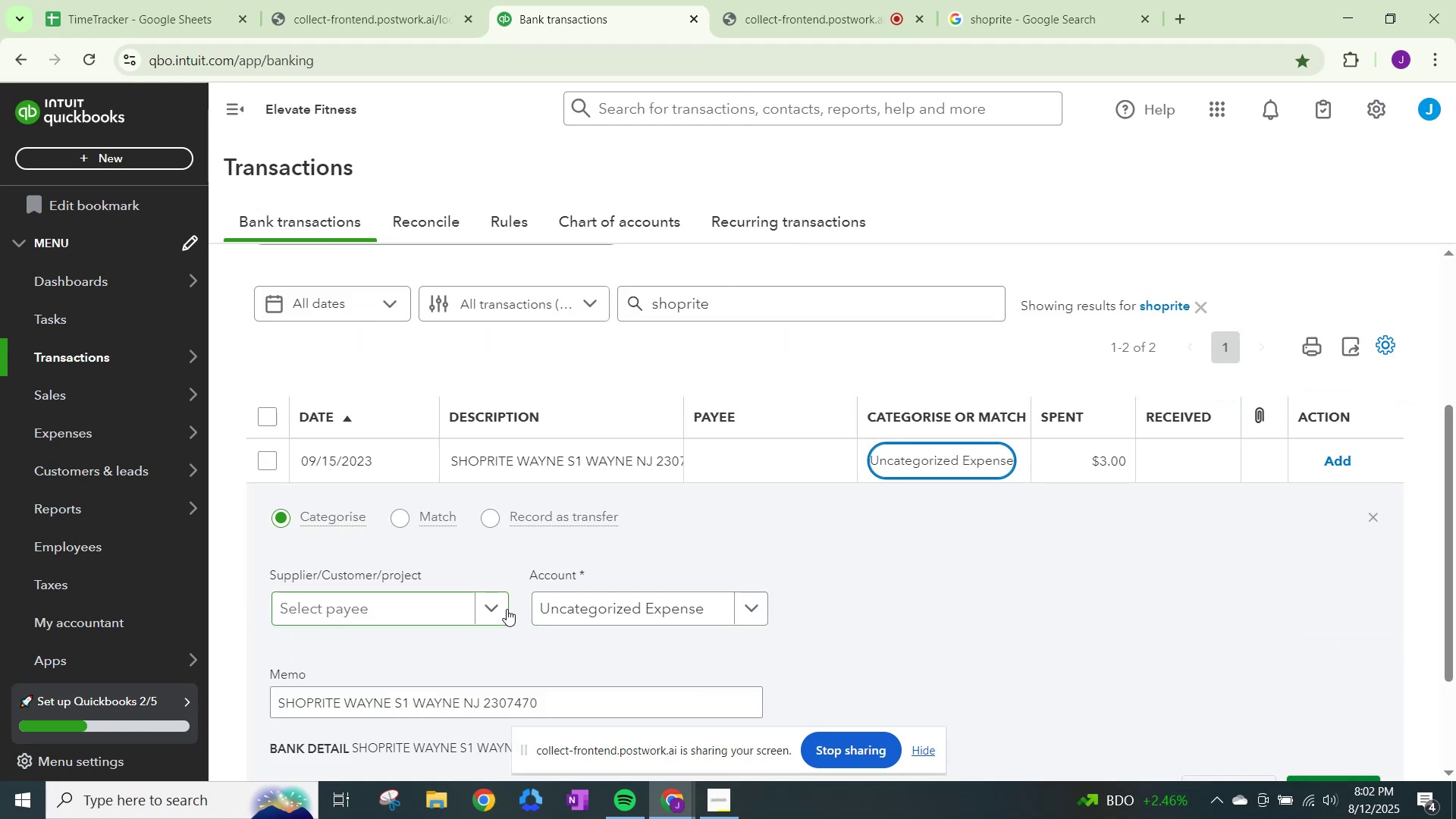 
left_click([499, 606])
 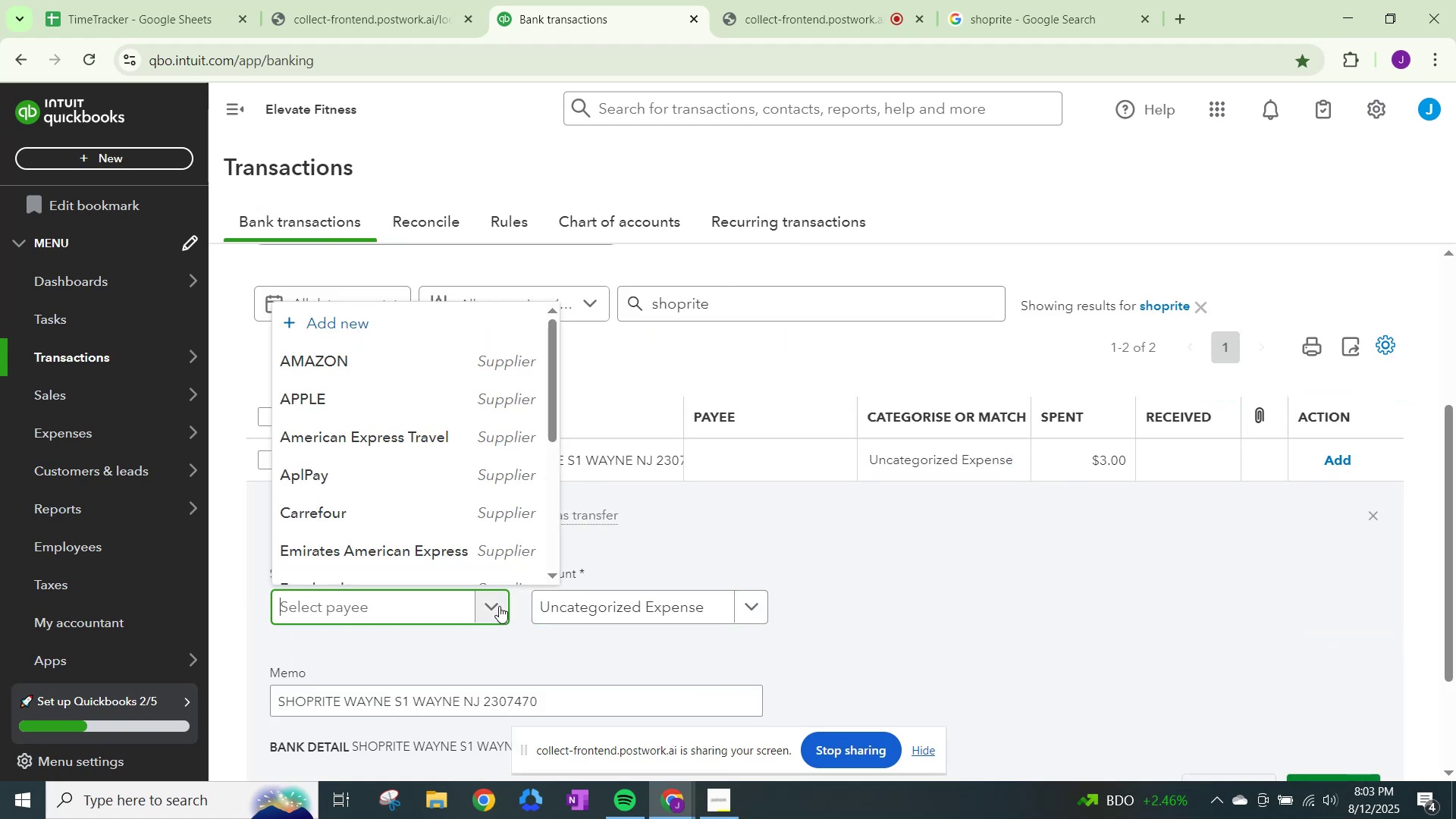 
type(shop)
 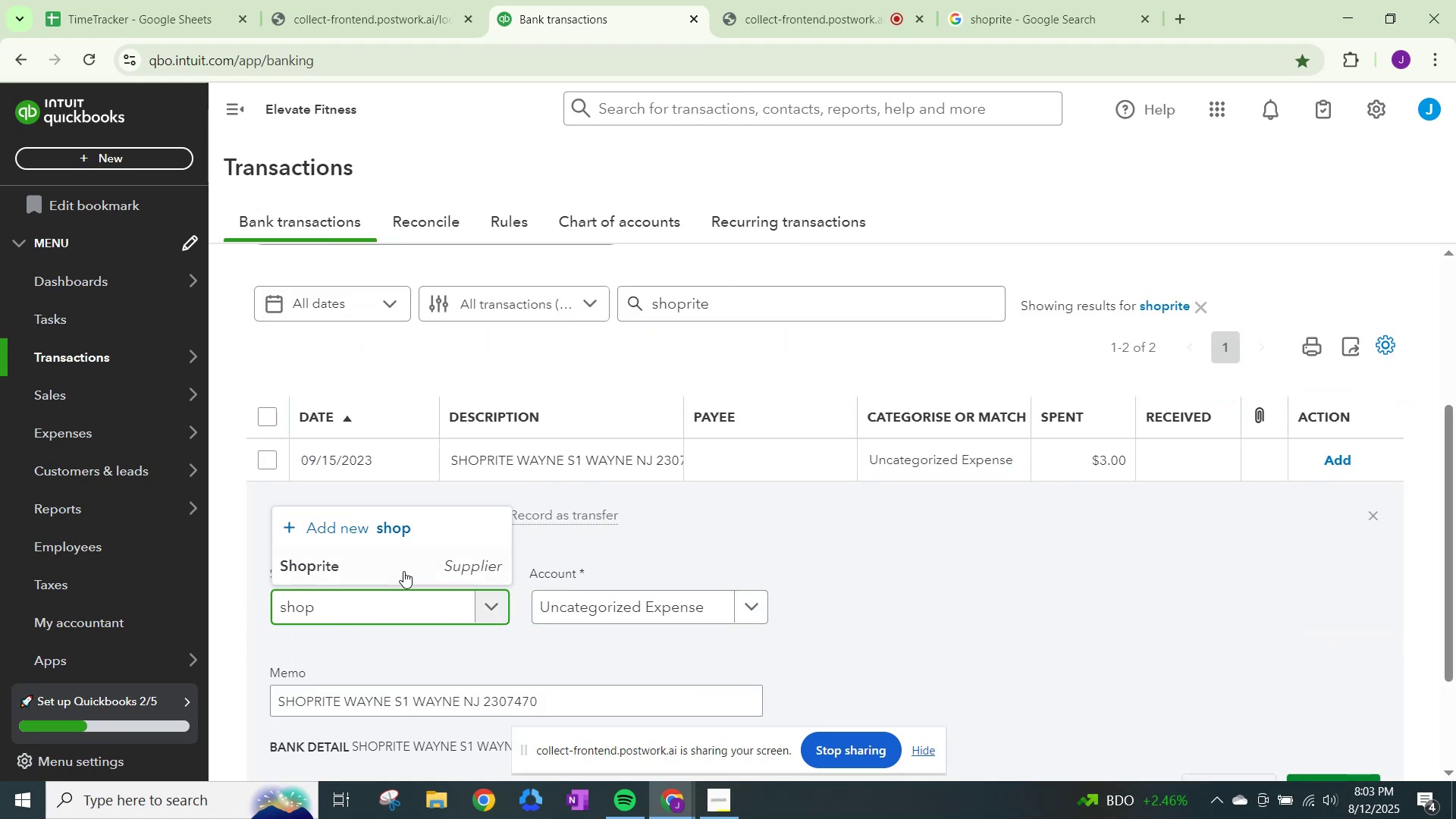 
left_click([399, 565])
 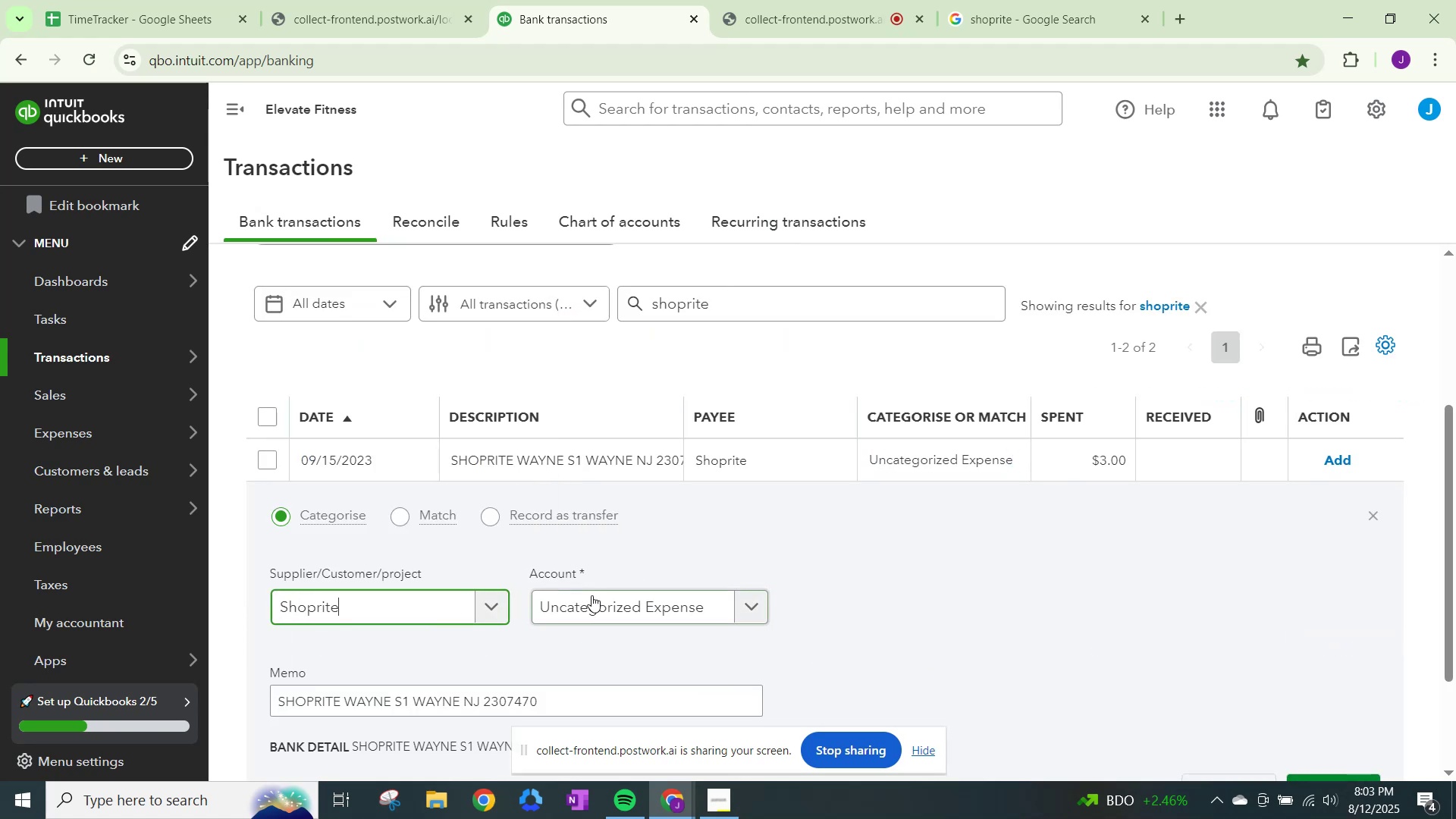 
left_click([592, 595])
 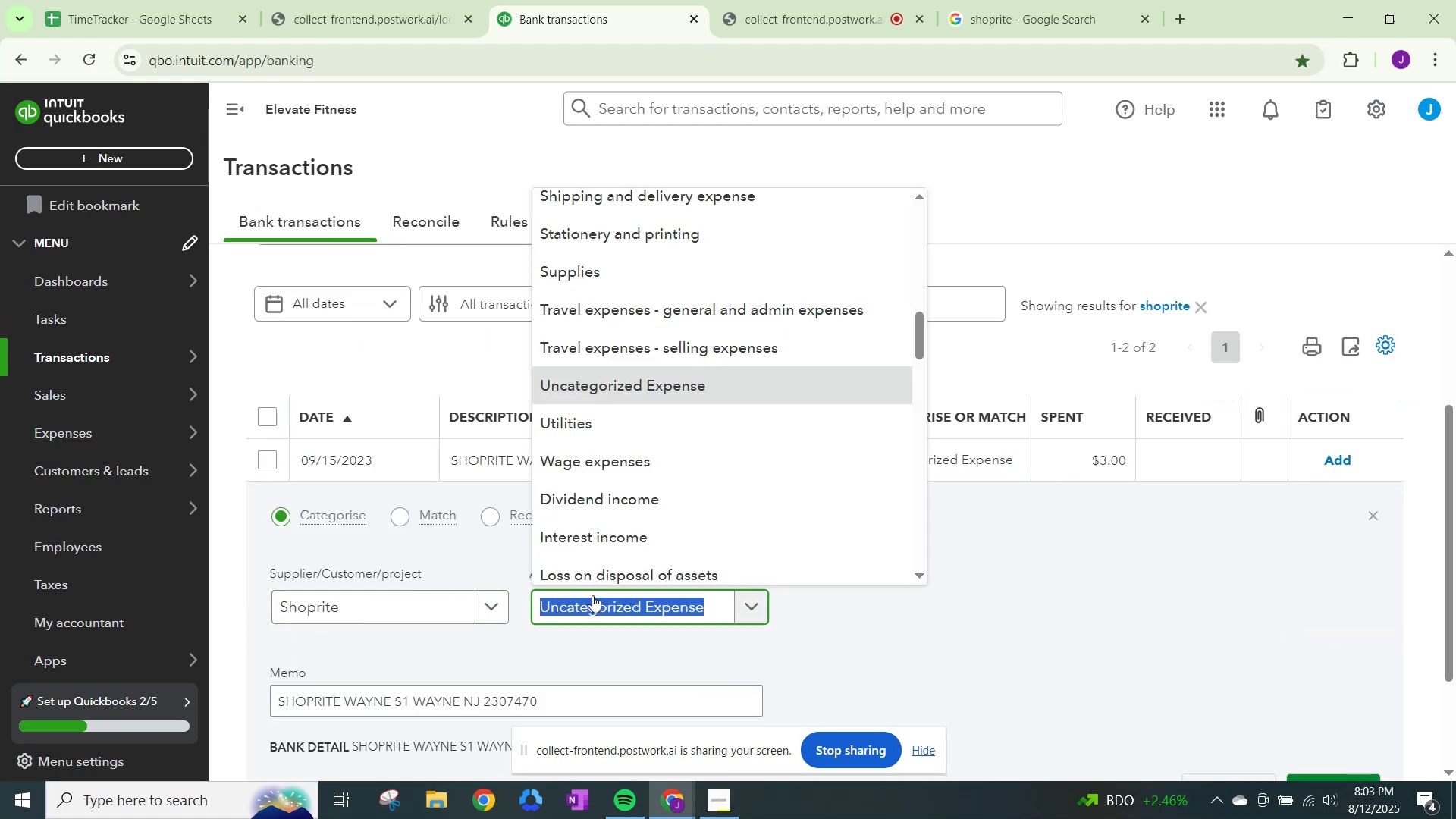 
type(other)
 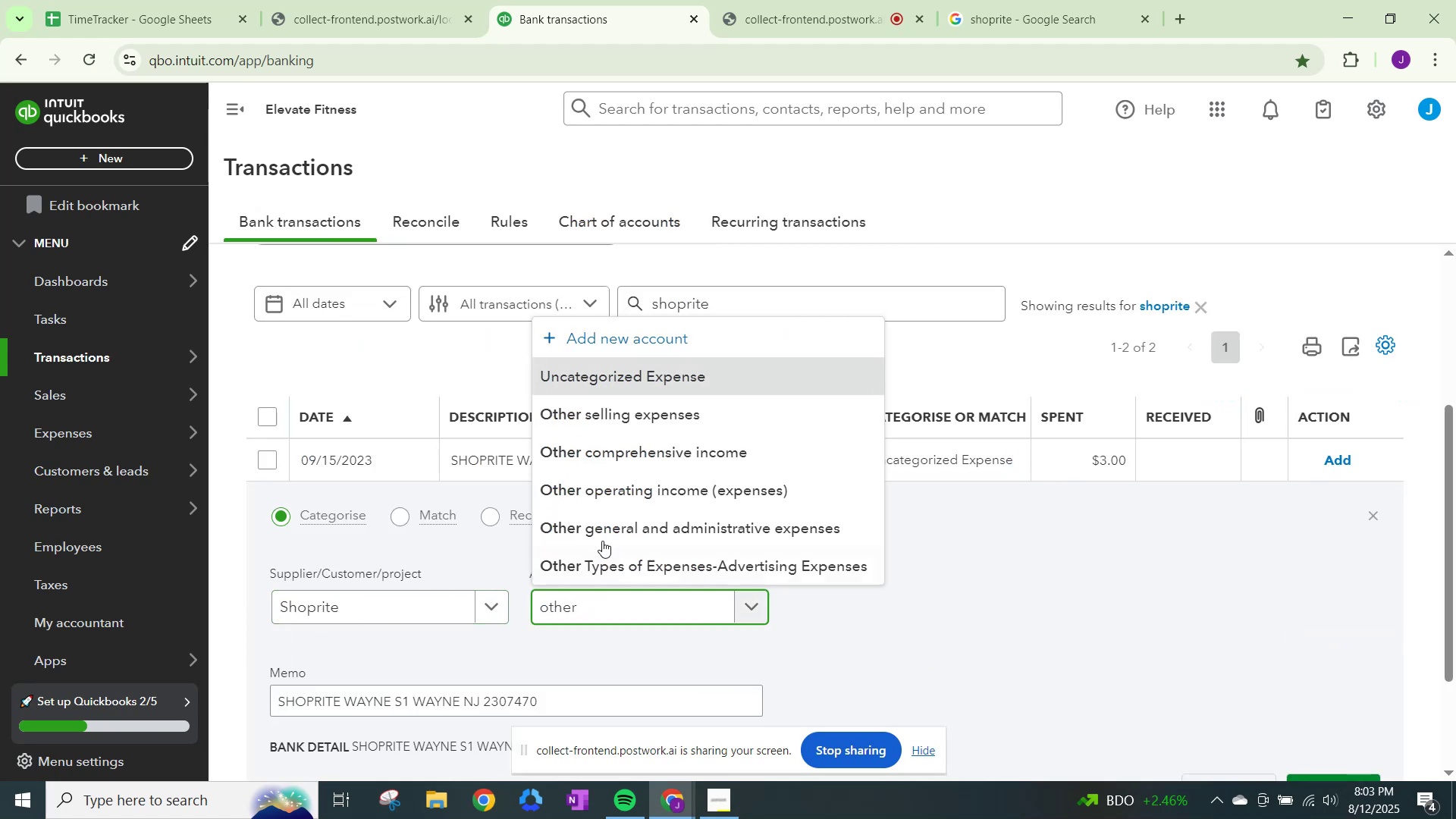 
left_click([615, 523])
 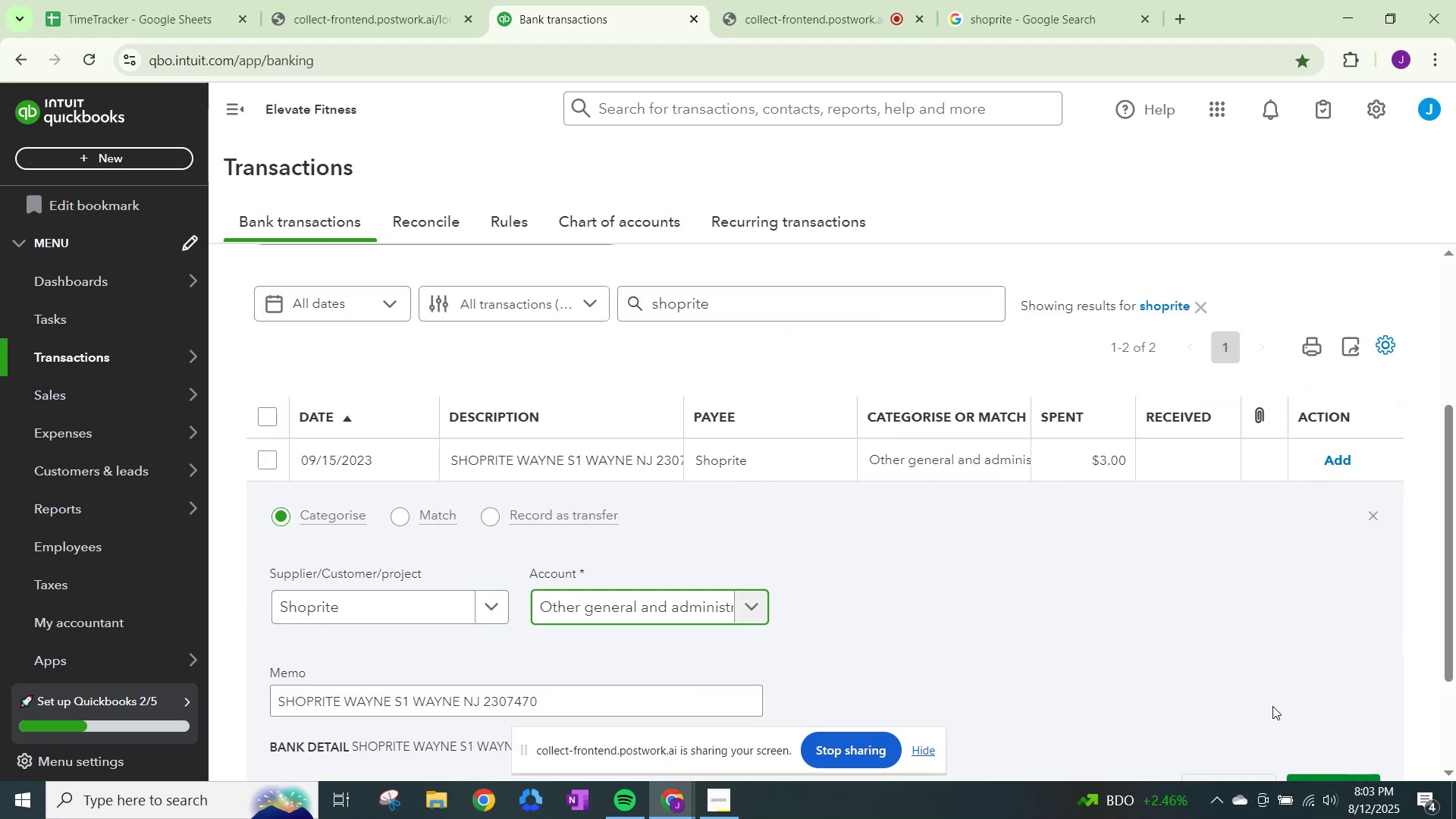 
scroll: coordinate [1335, 738], scroll_direction: down, amount: 2.0
 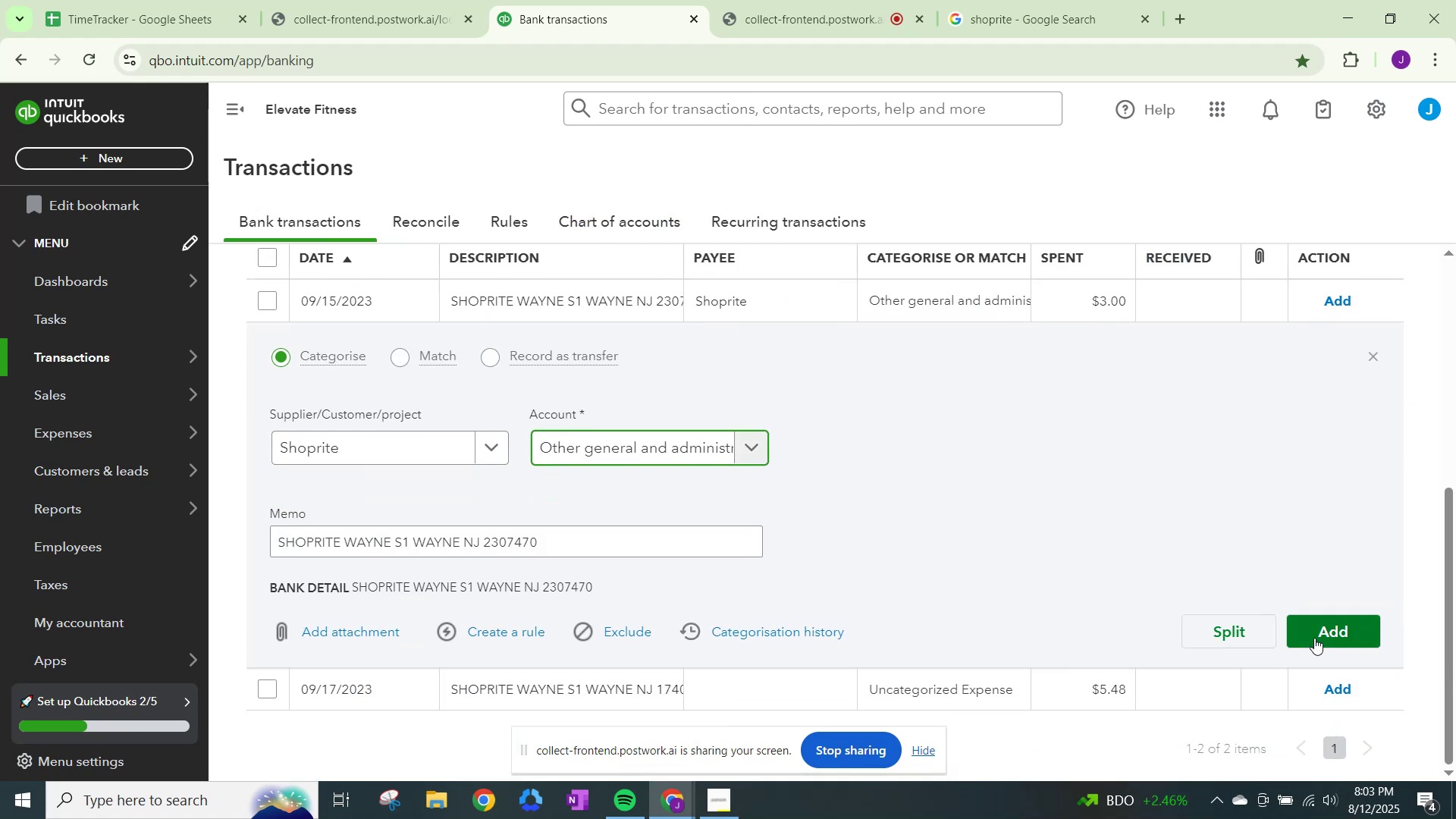 
left_click([1314, 632])
 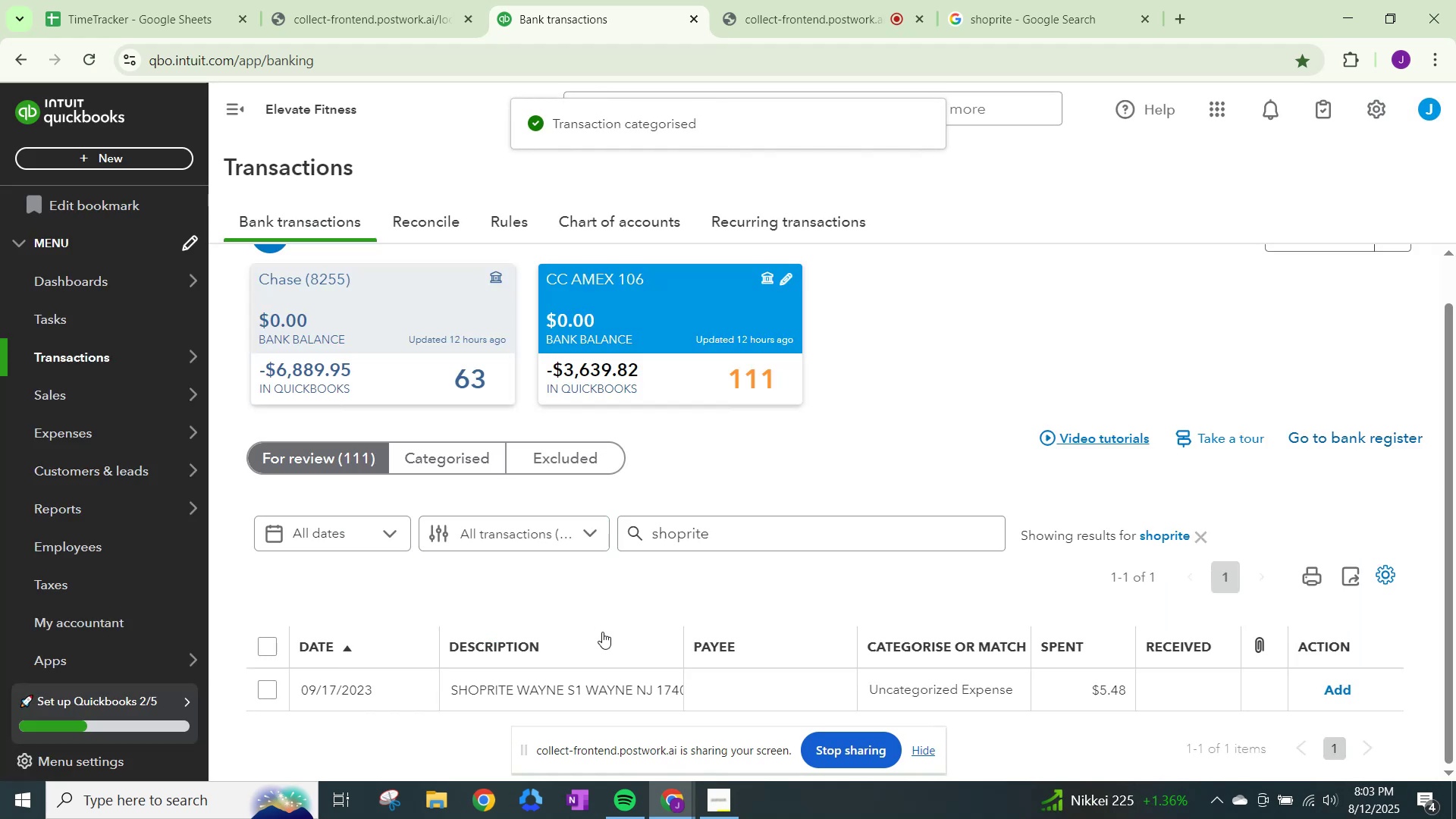 
left_click([904, 681])
 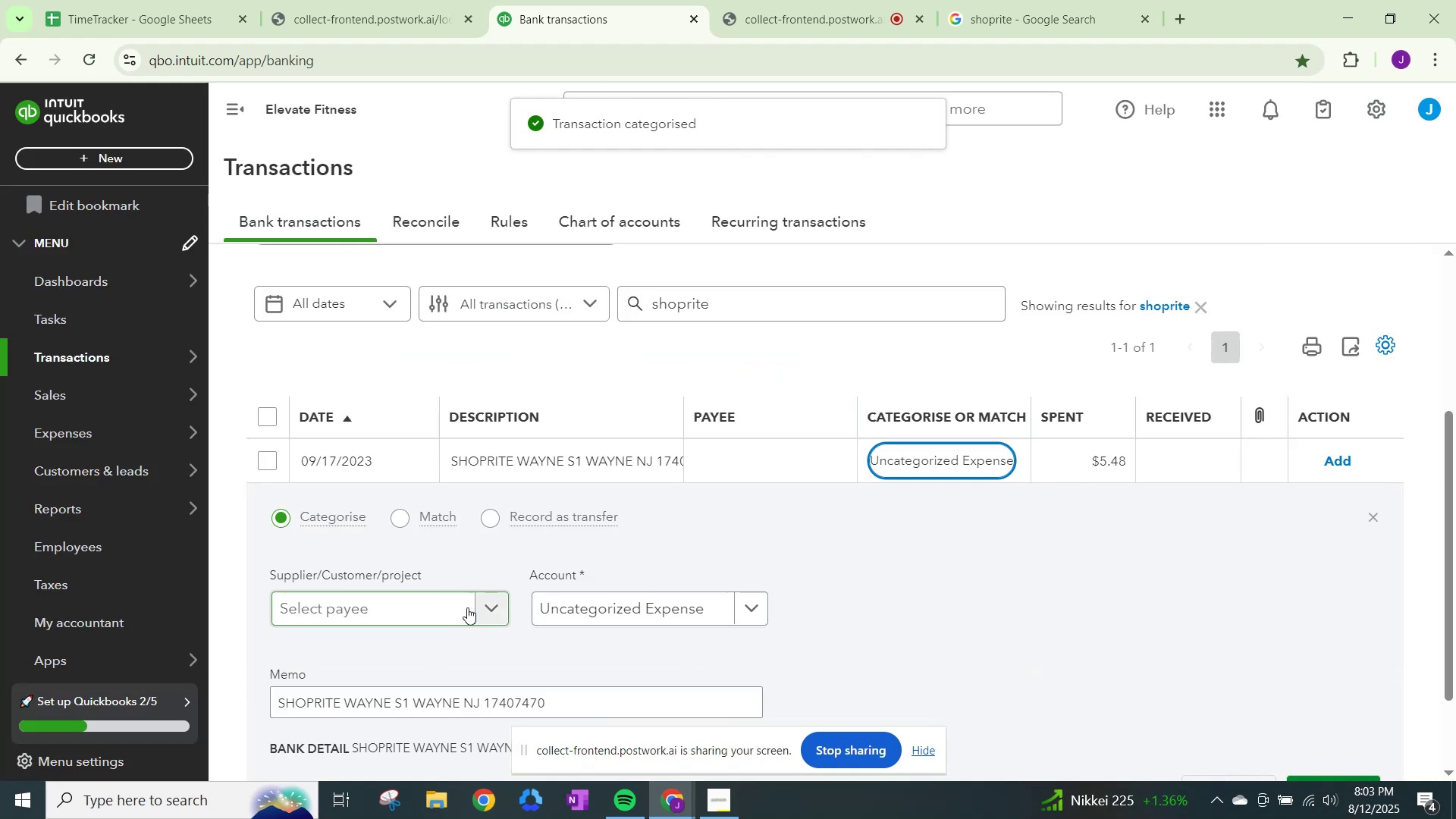 
left_click([500, 607])
 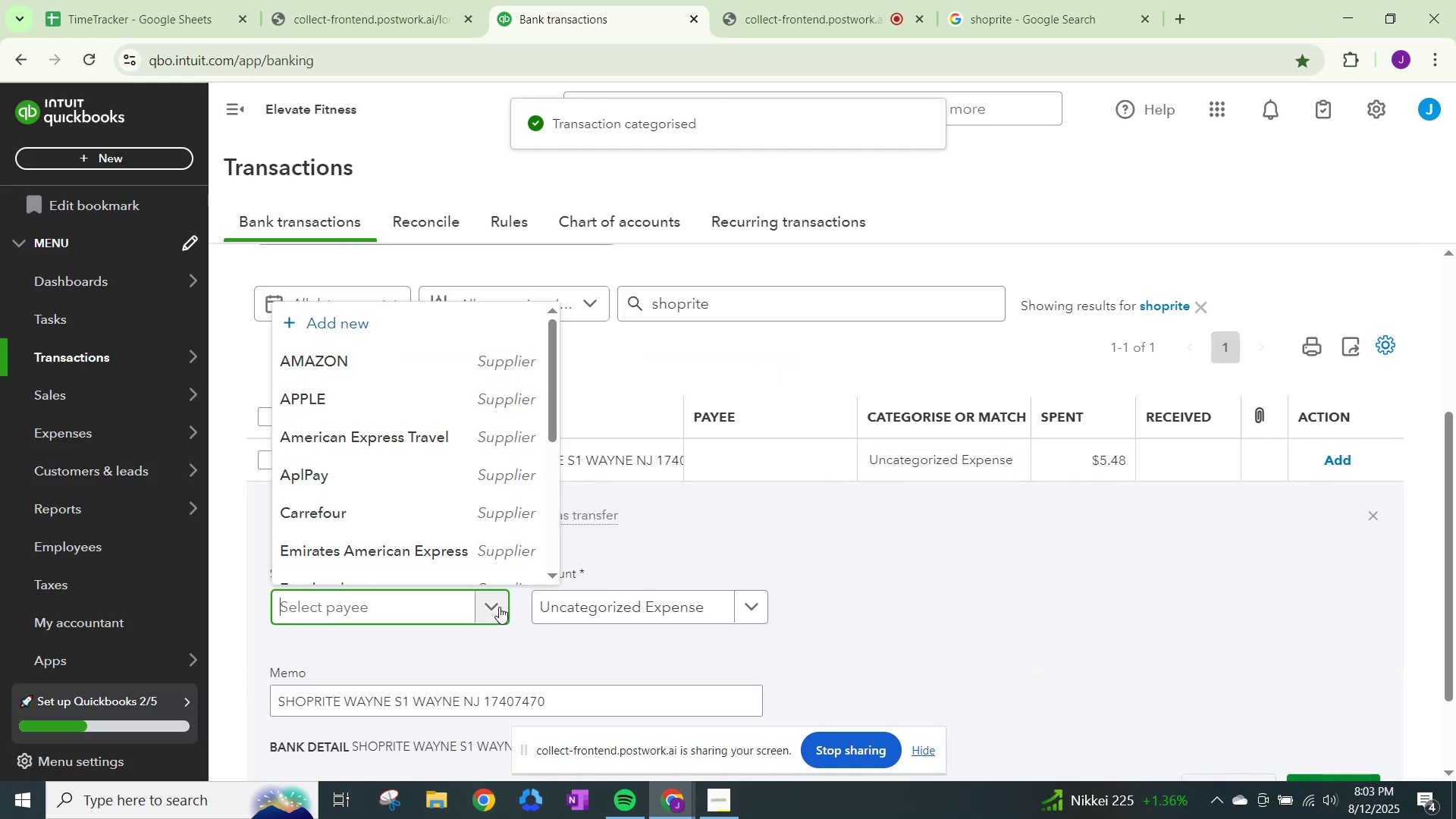 
type(shop)
 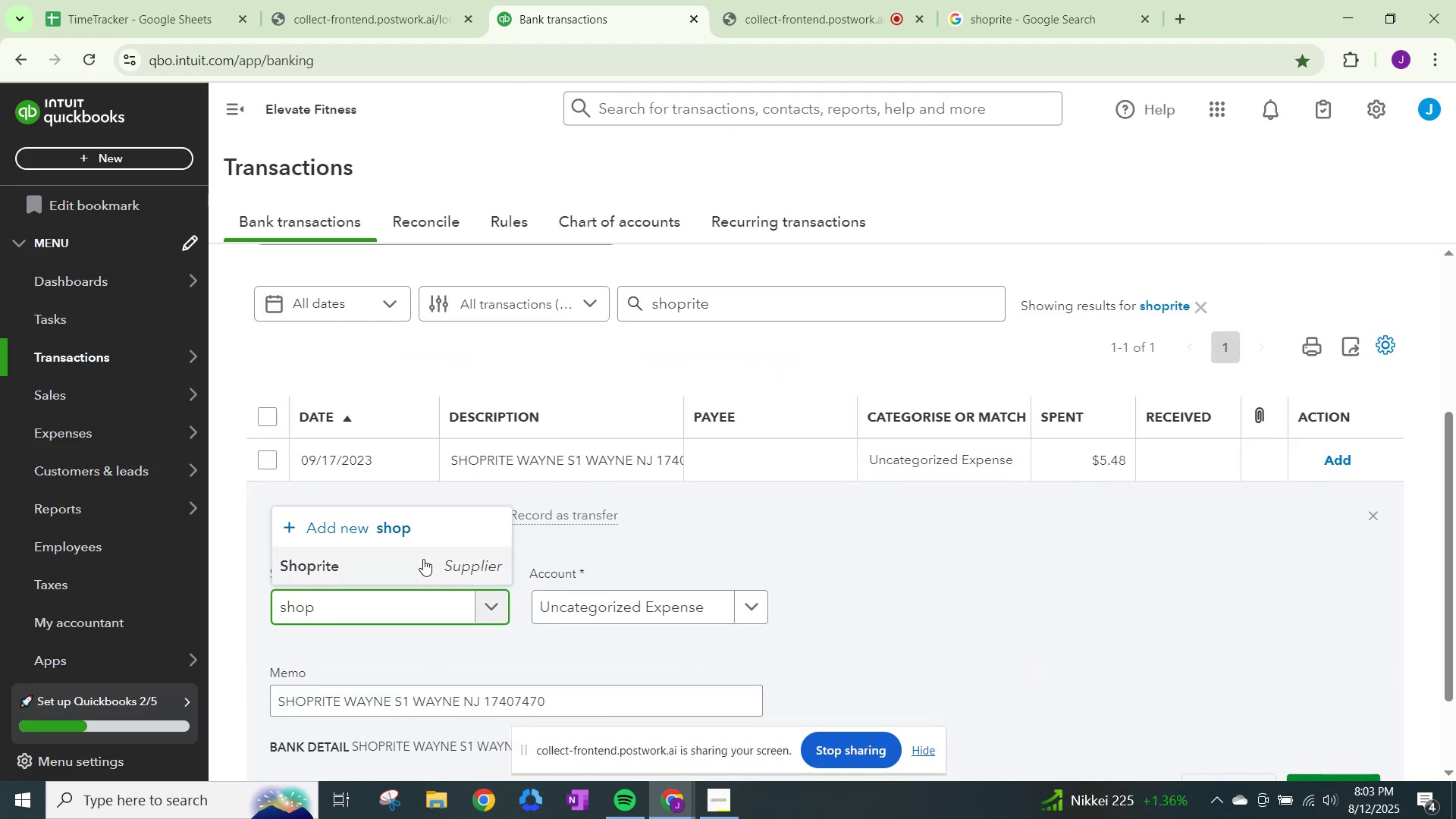 
left_click([413, 556])
 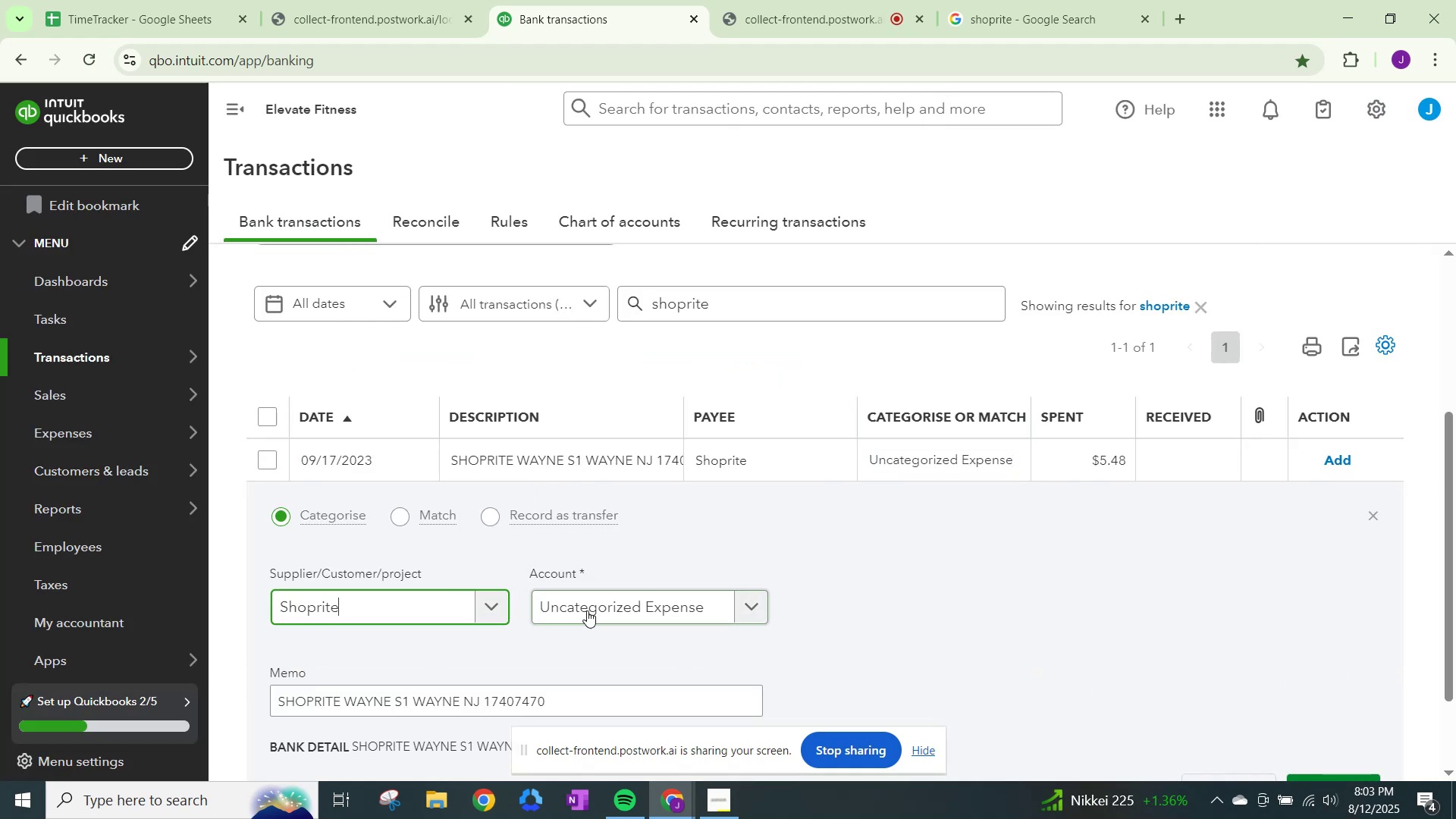 
left_click([590, 610])
 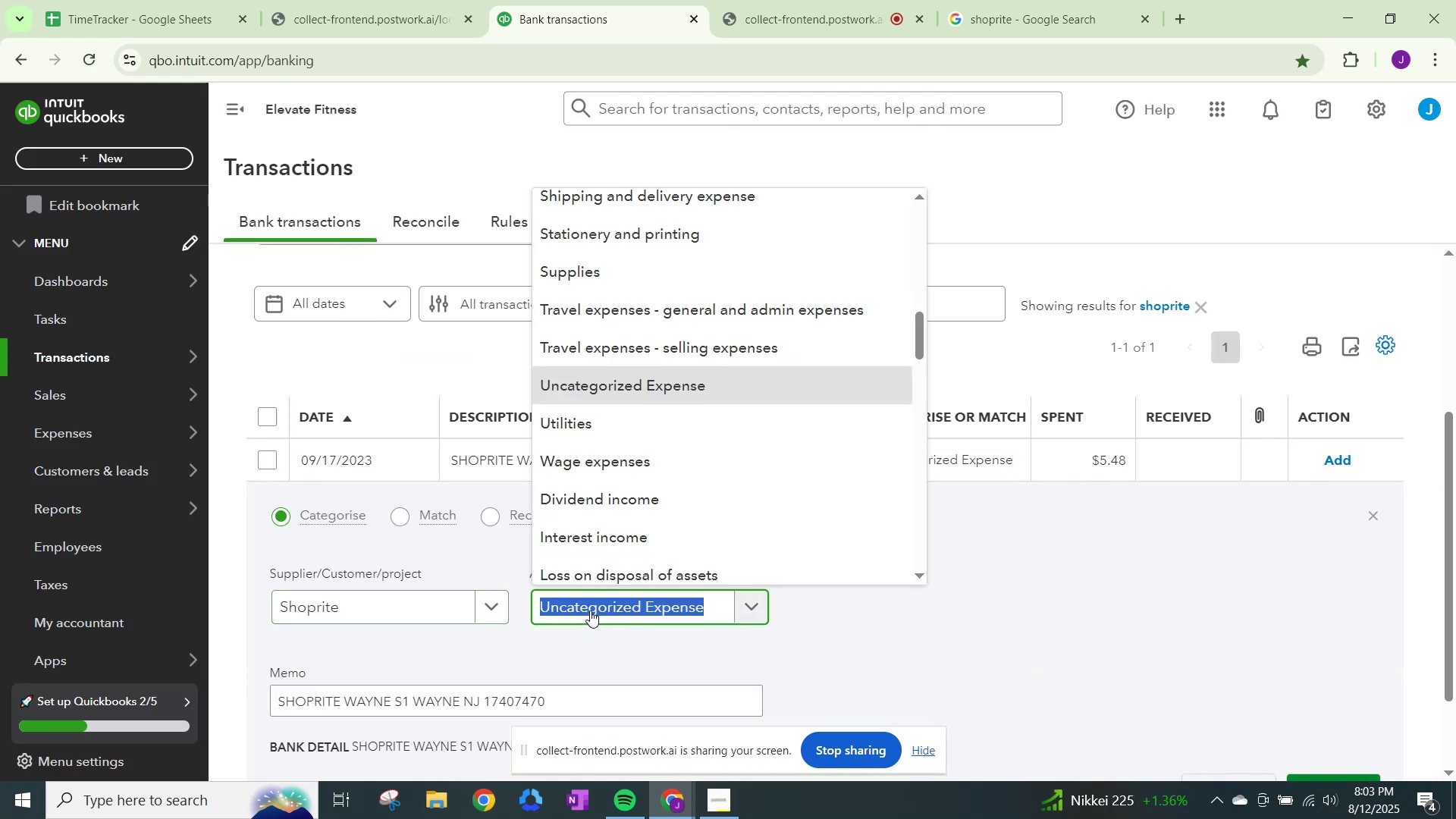 
type(other)
 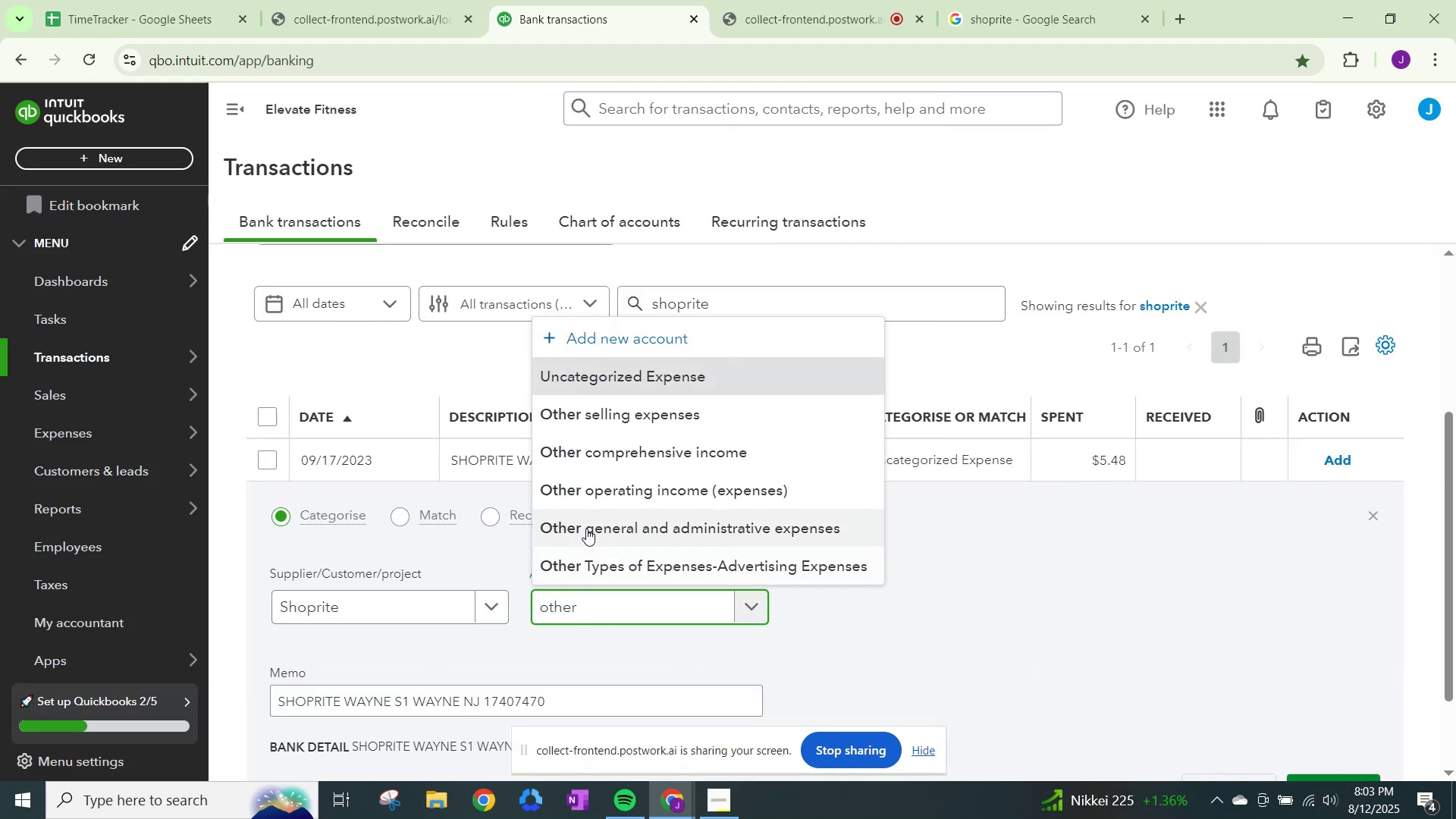 
left_click([586, 529])
 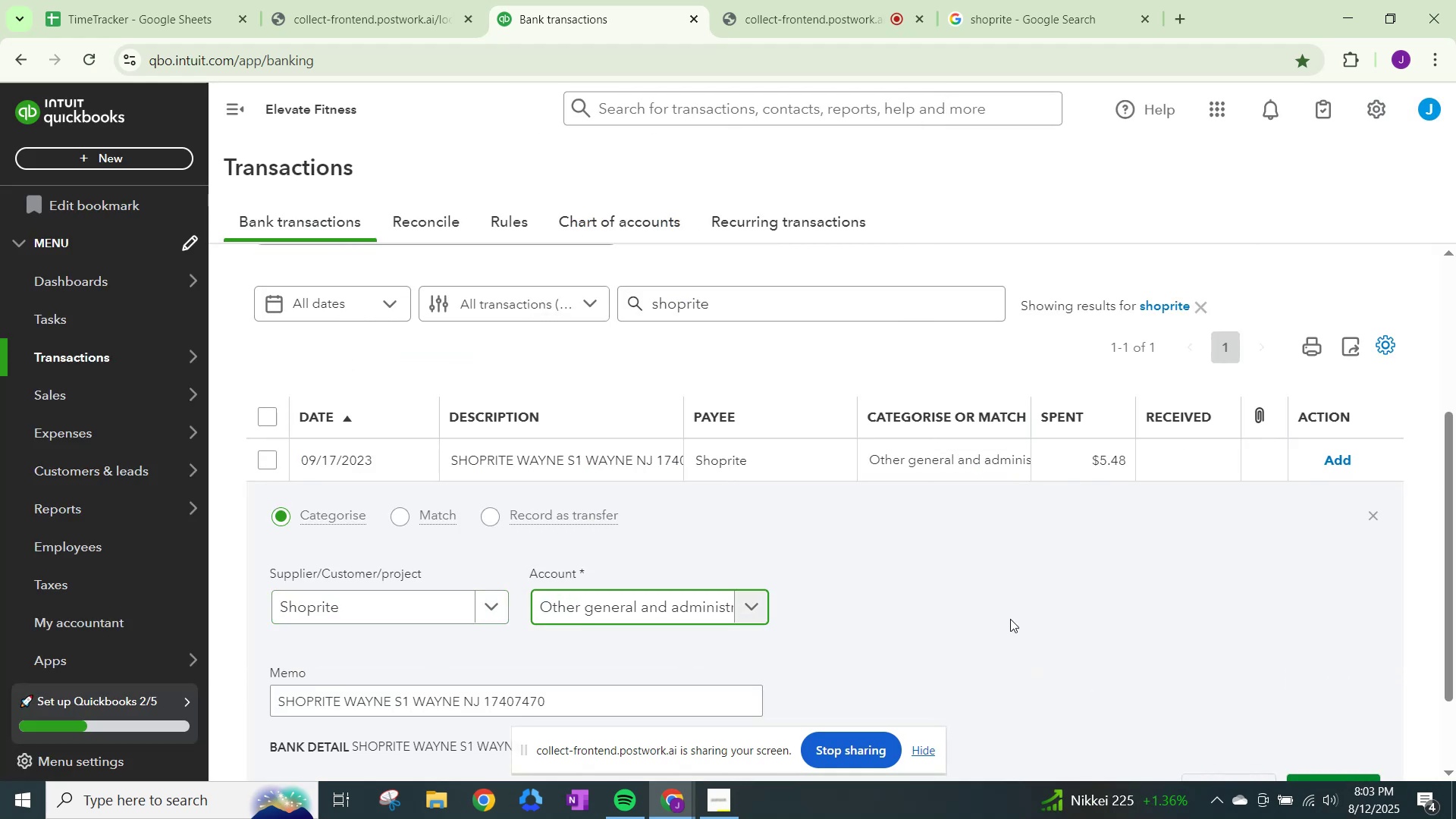 
scroll: coordinate [1141, 673], scroll_direction: down, amount: 2.0
 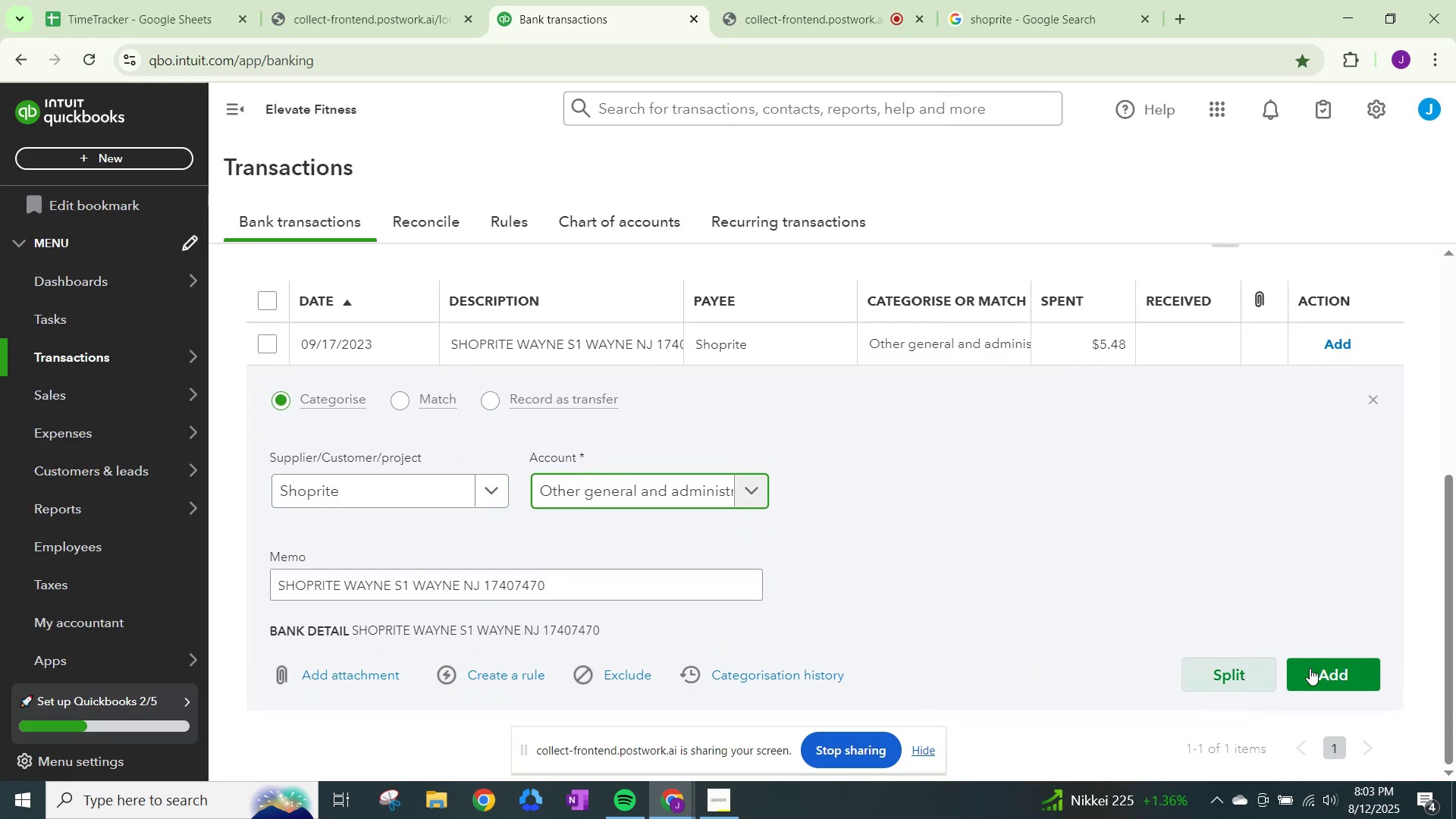 
left_click([1323, 668])
 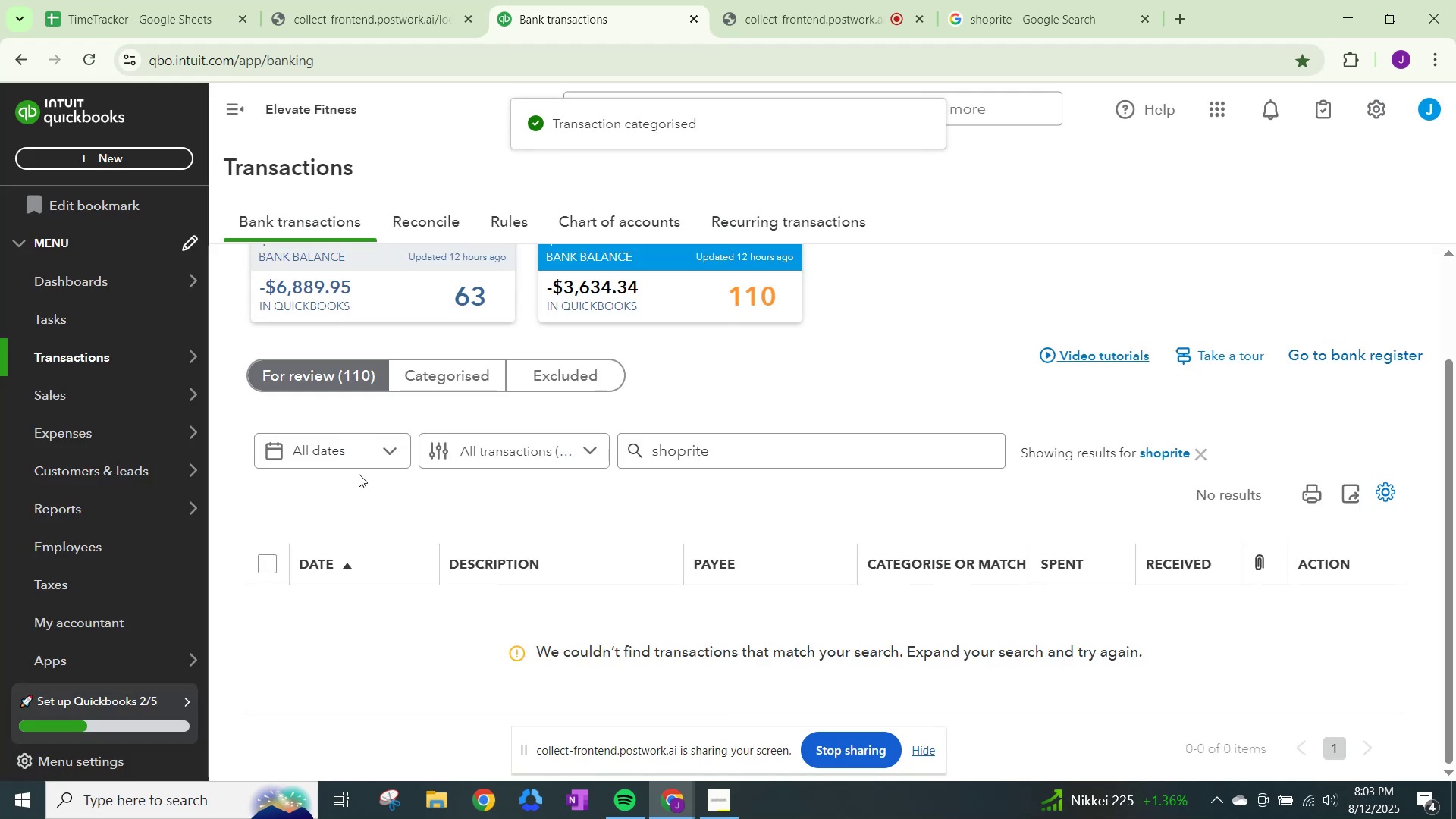 
left_click([340, 454])
 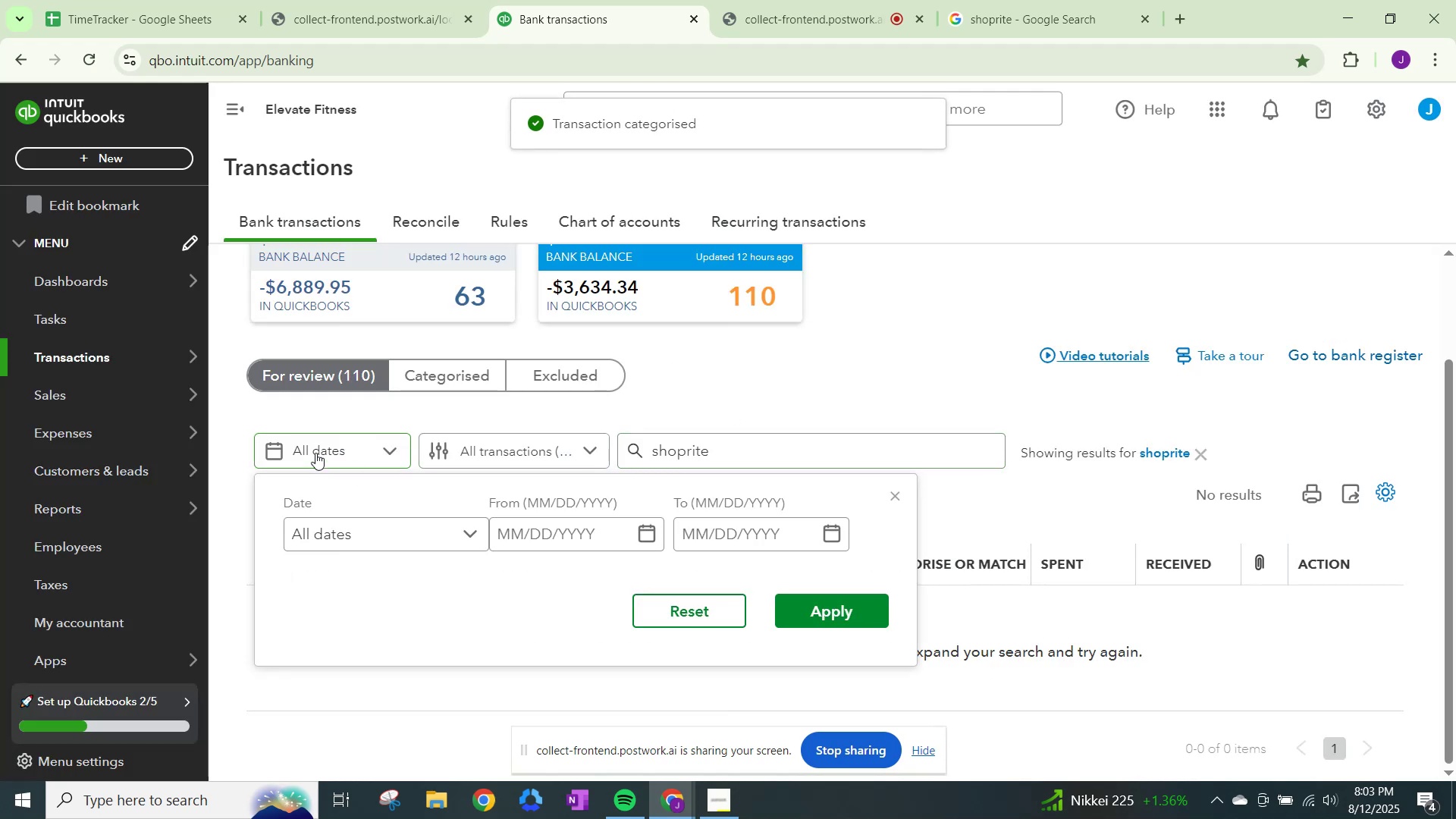 
left_click([328, 375])
 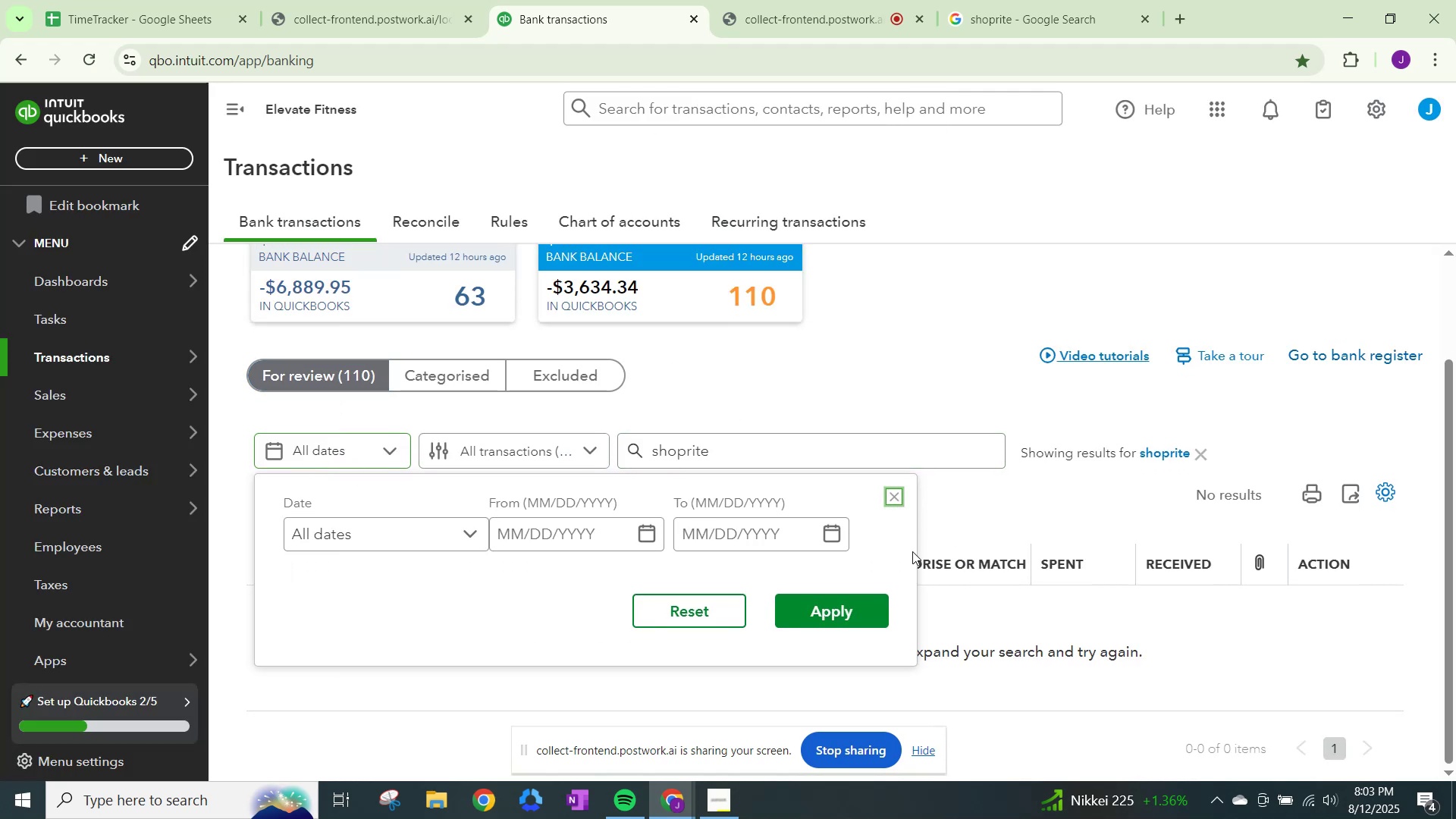 
left_click([892, 497])
 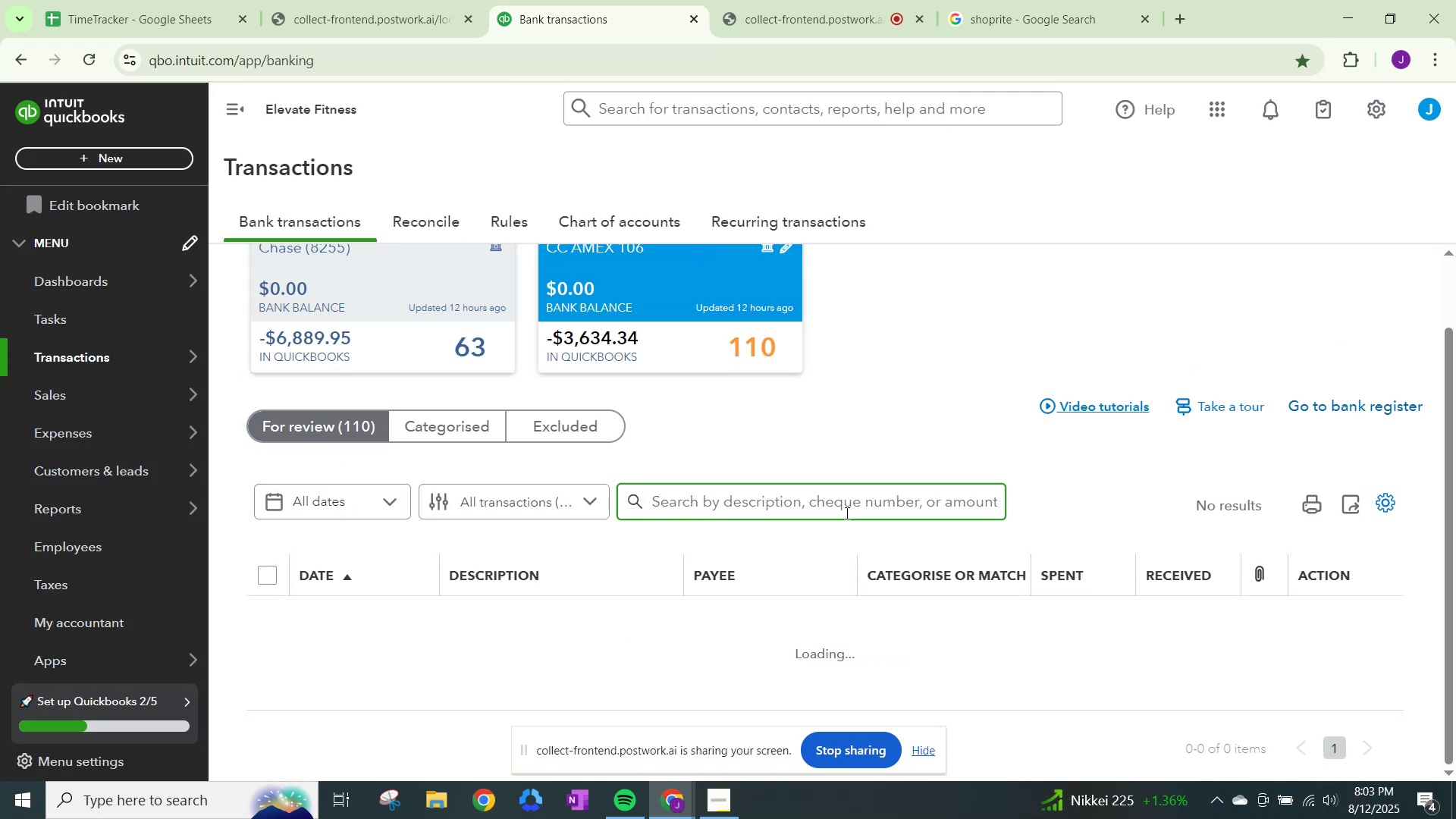 
scroll: coordinate [872, 566], scroll_direction: down, amount: 12.0
 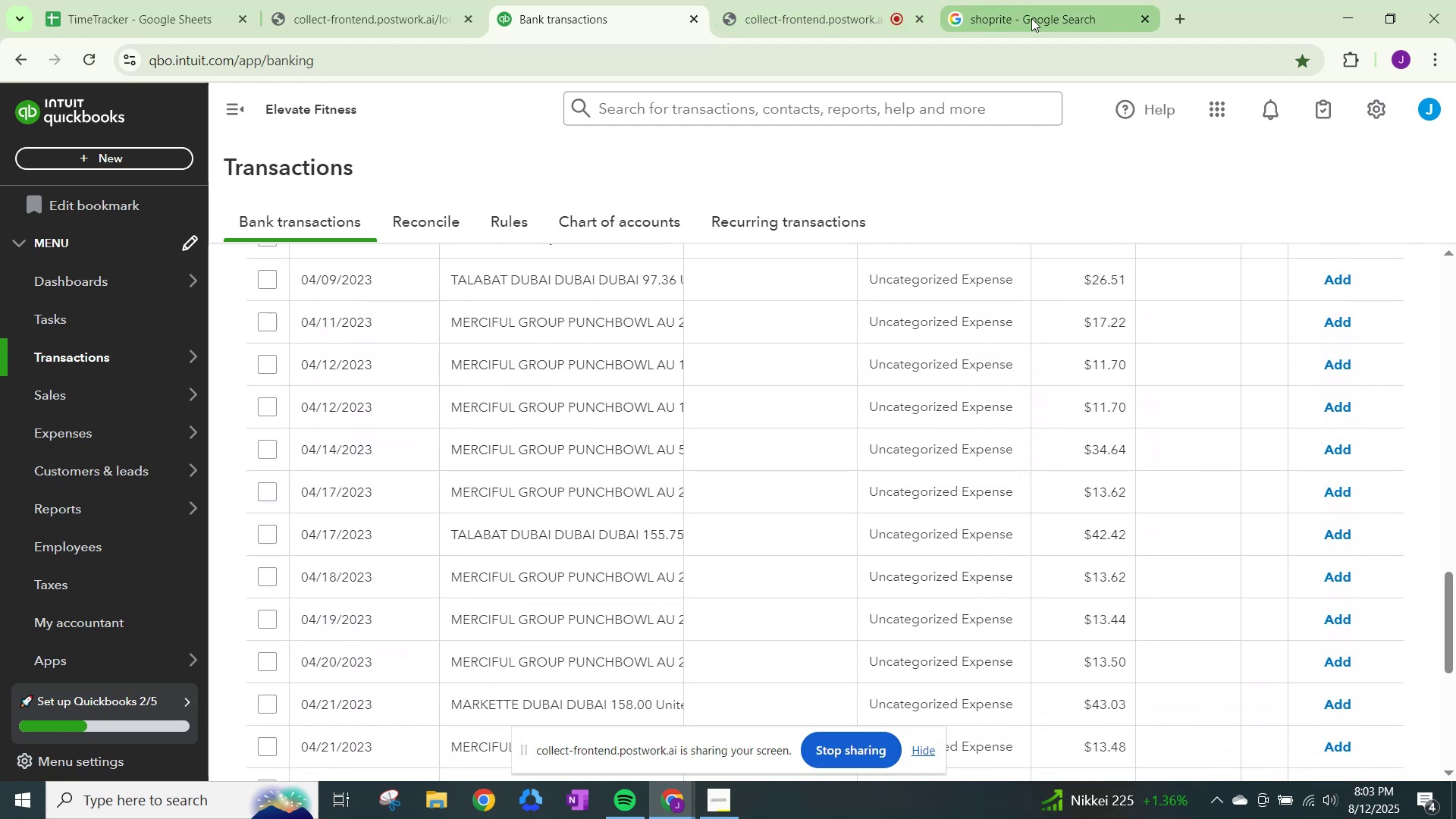 
left_click([999, 3])
 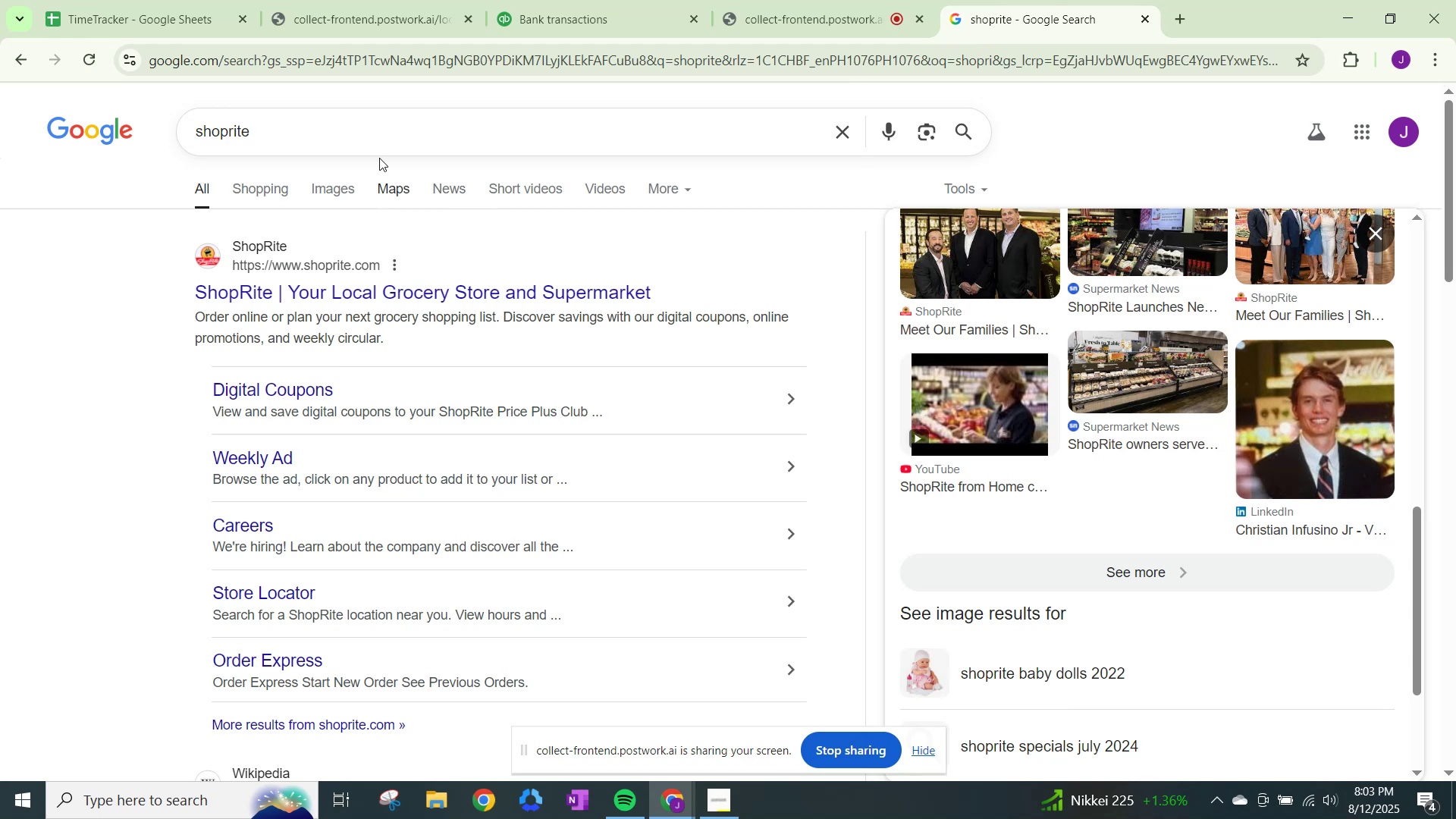 
left_click_drag(start_coordinate=[349, 130], to_coordinate=[2, 108])
 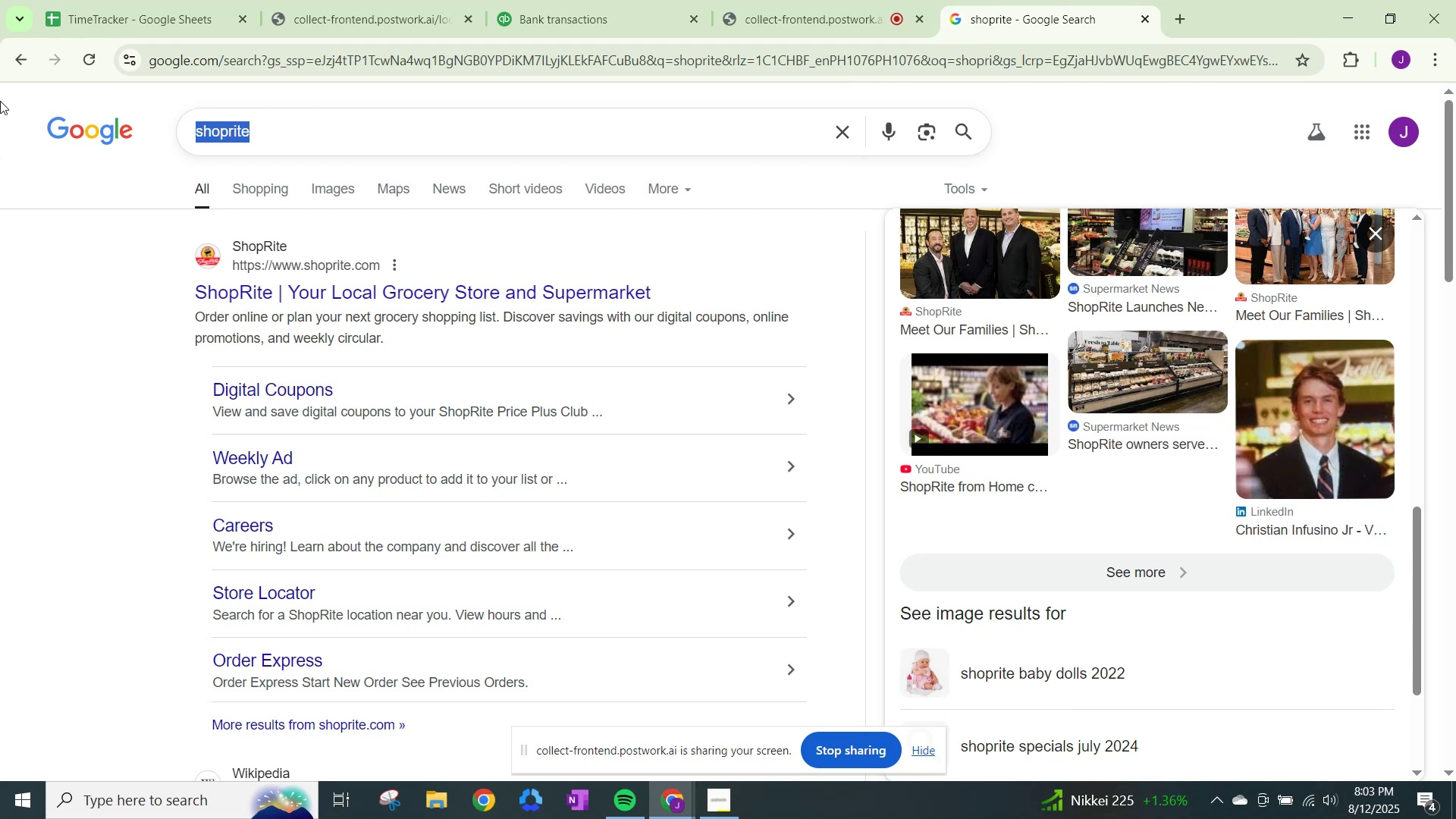 
type(merciful )
 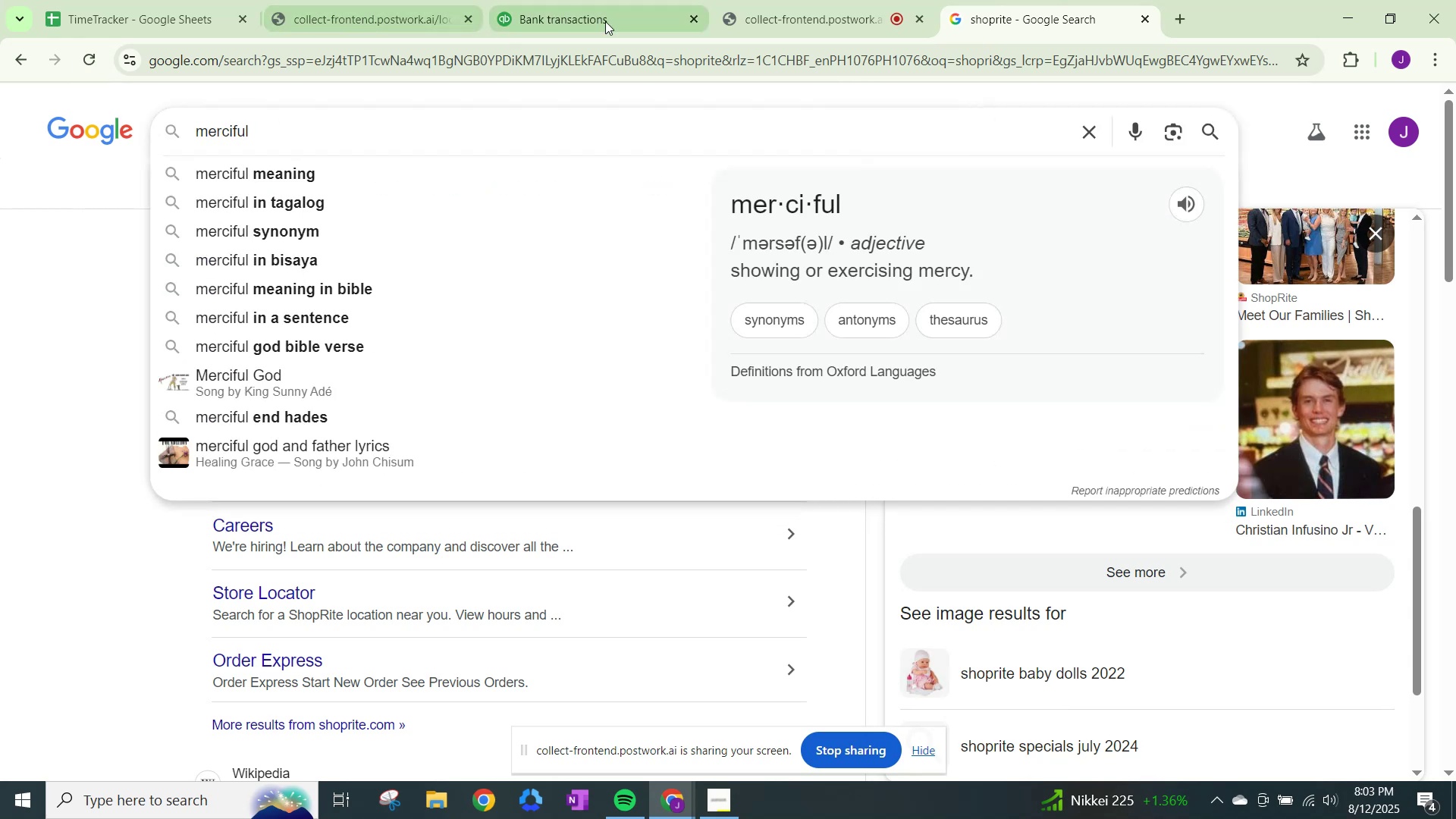 
left_click([795, 11])
 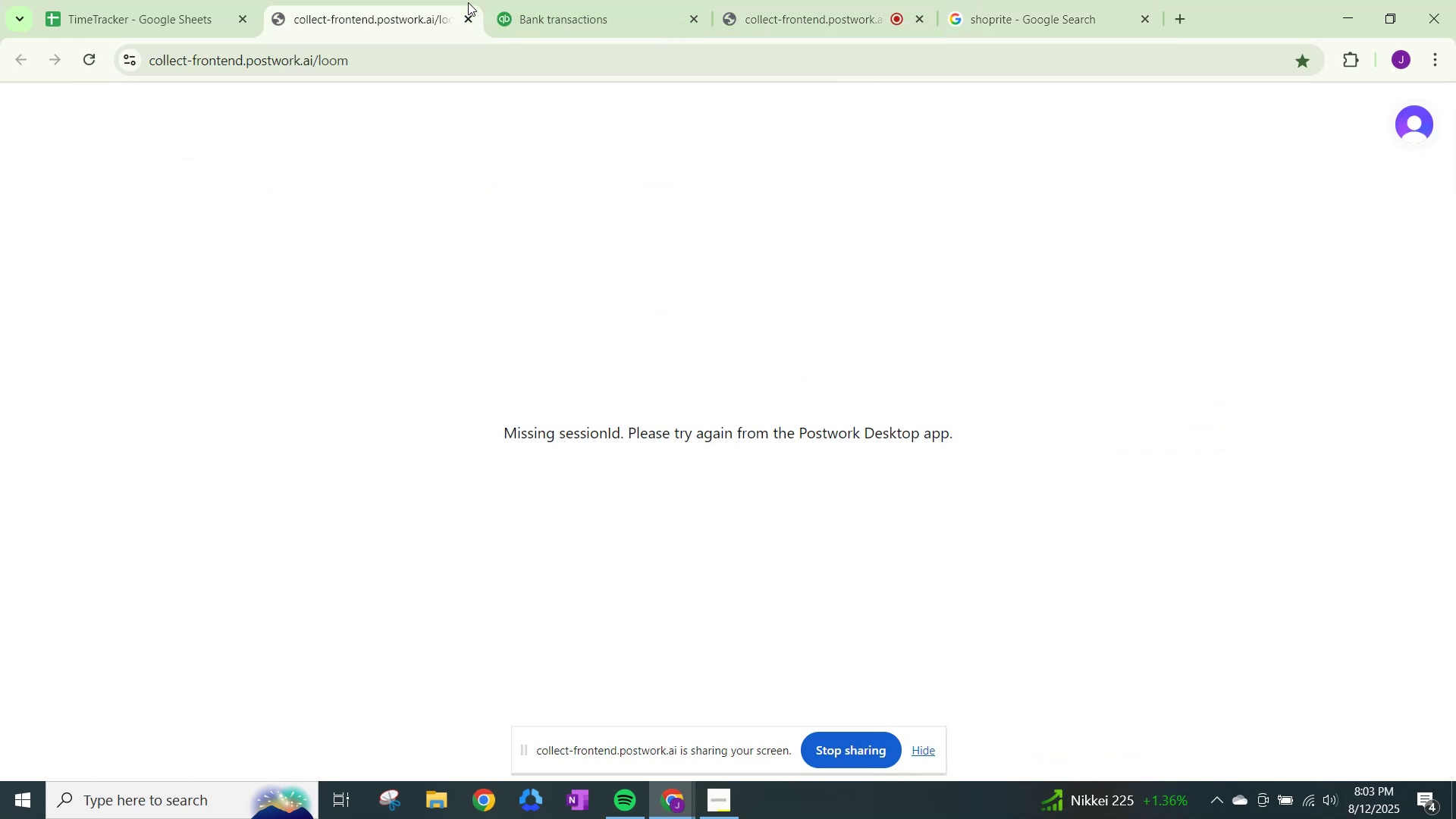 
double_click([580, 10])
 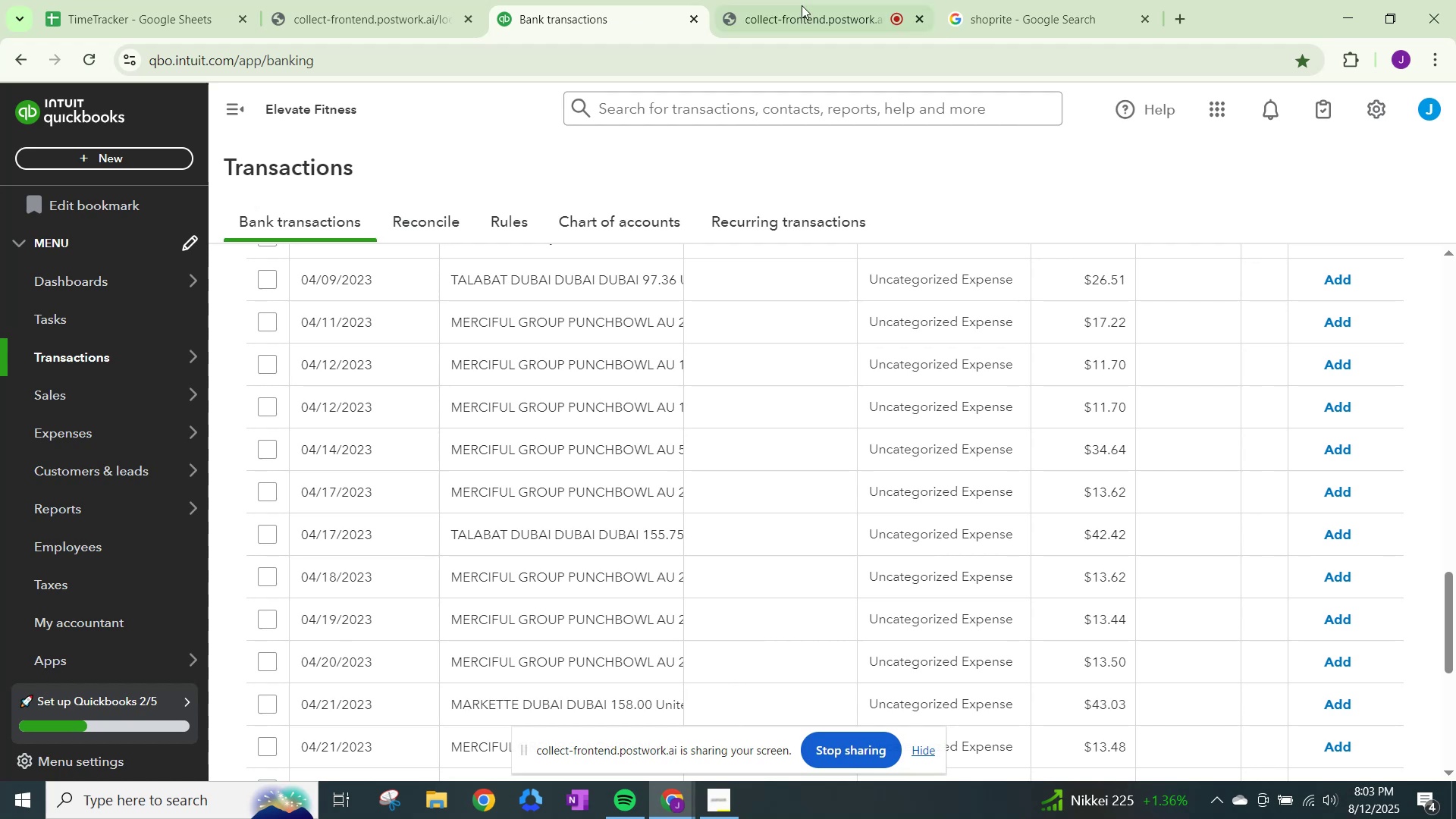 
left_click([1020, 0])
 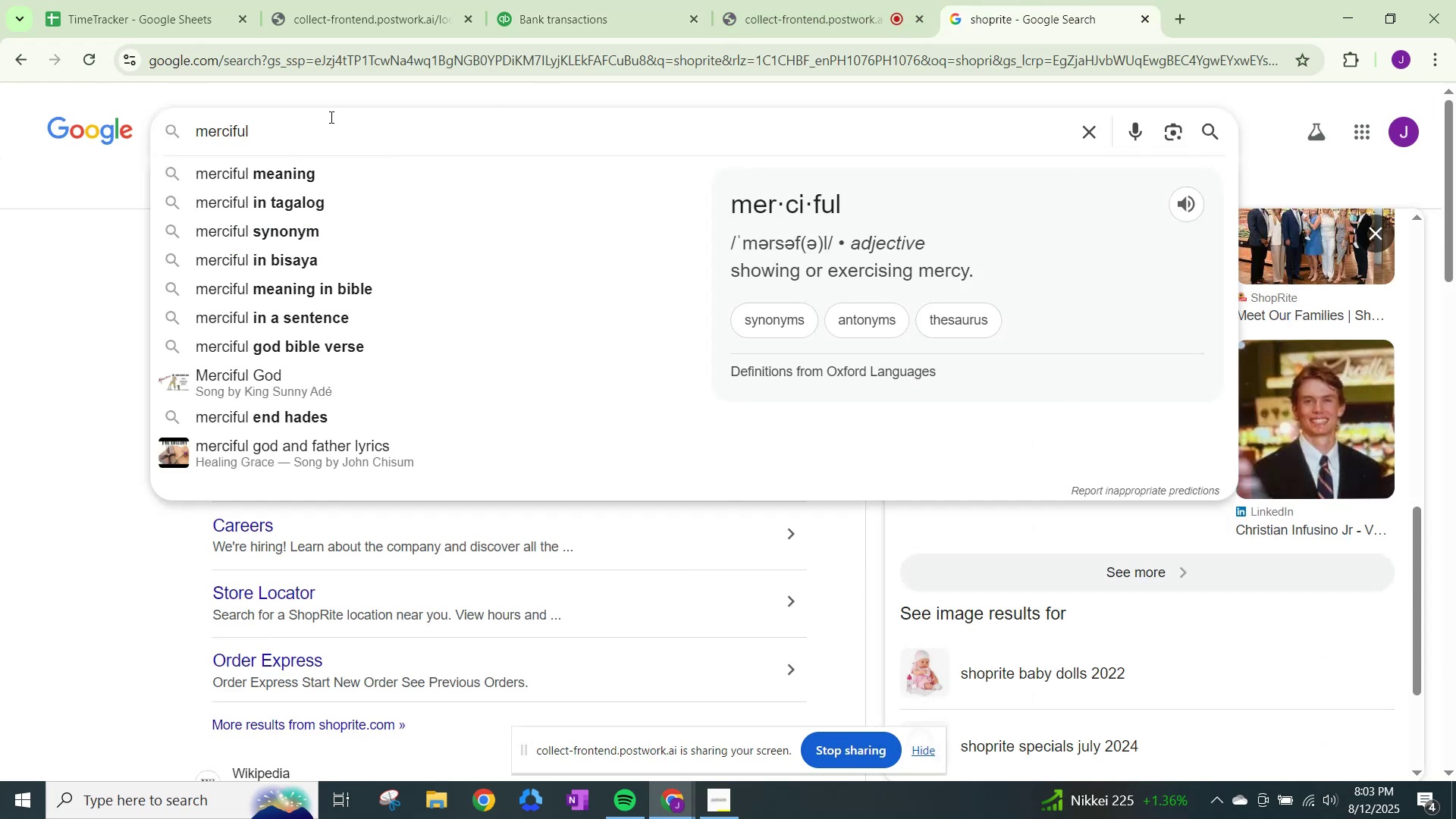 
type( group punc)
 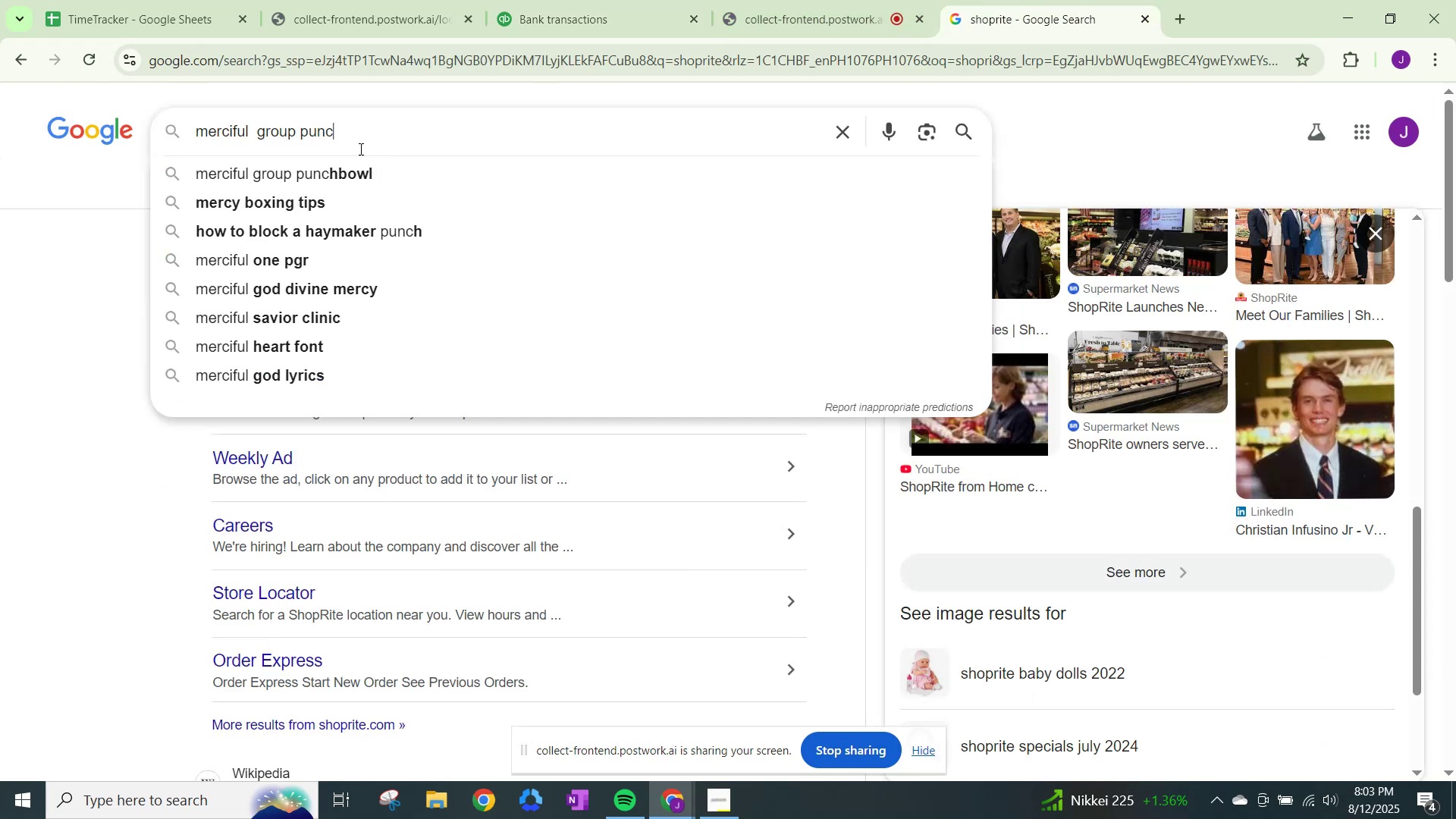 
left_click([348, 177])
 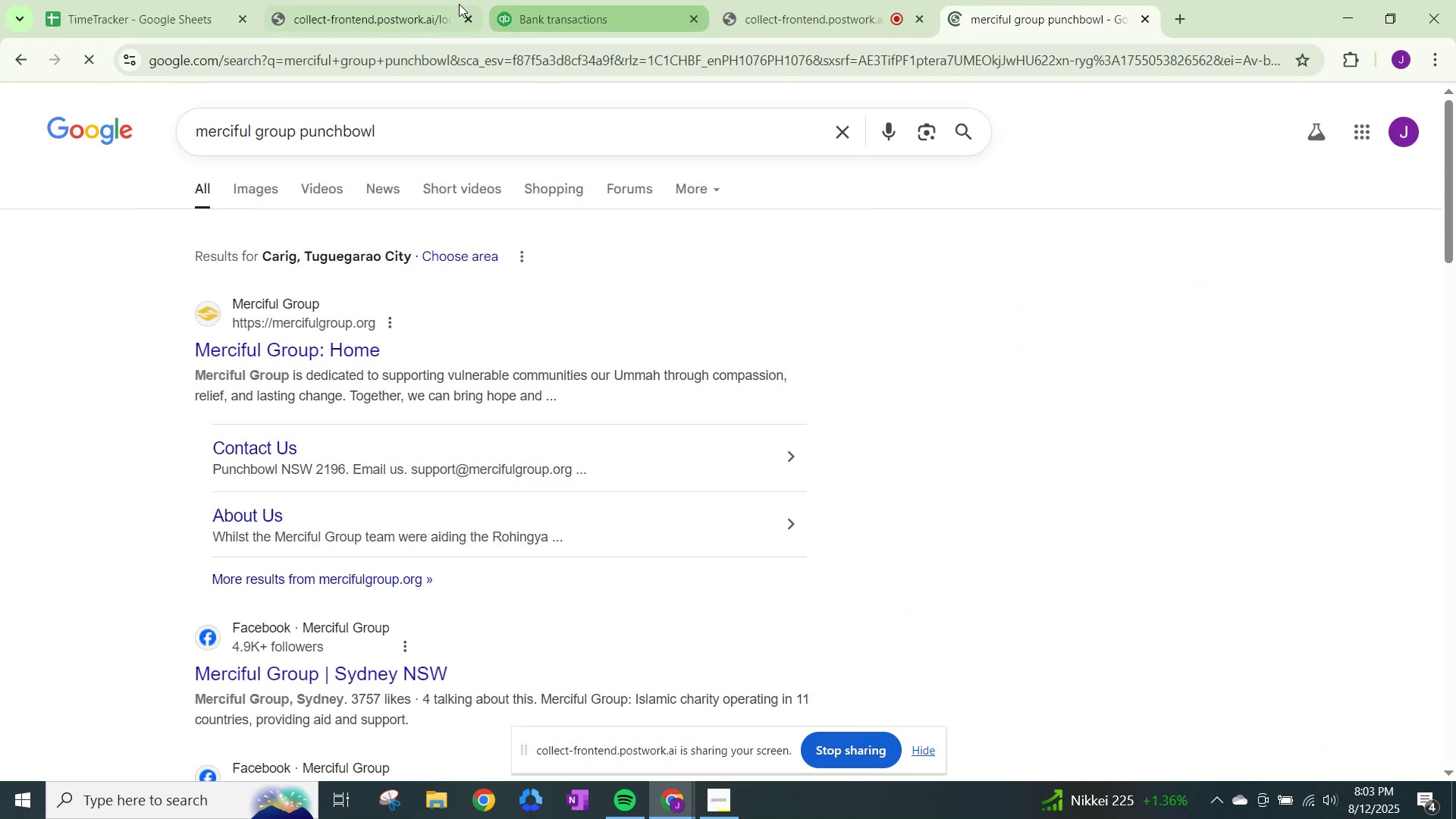 
left_click([513, 5])
 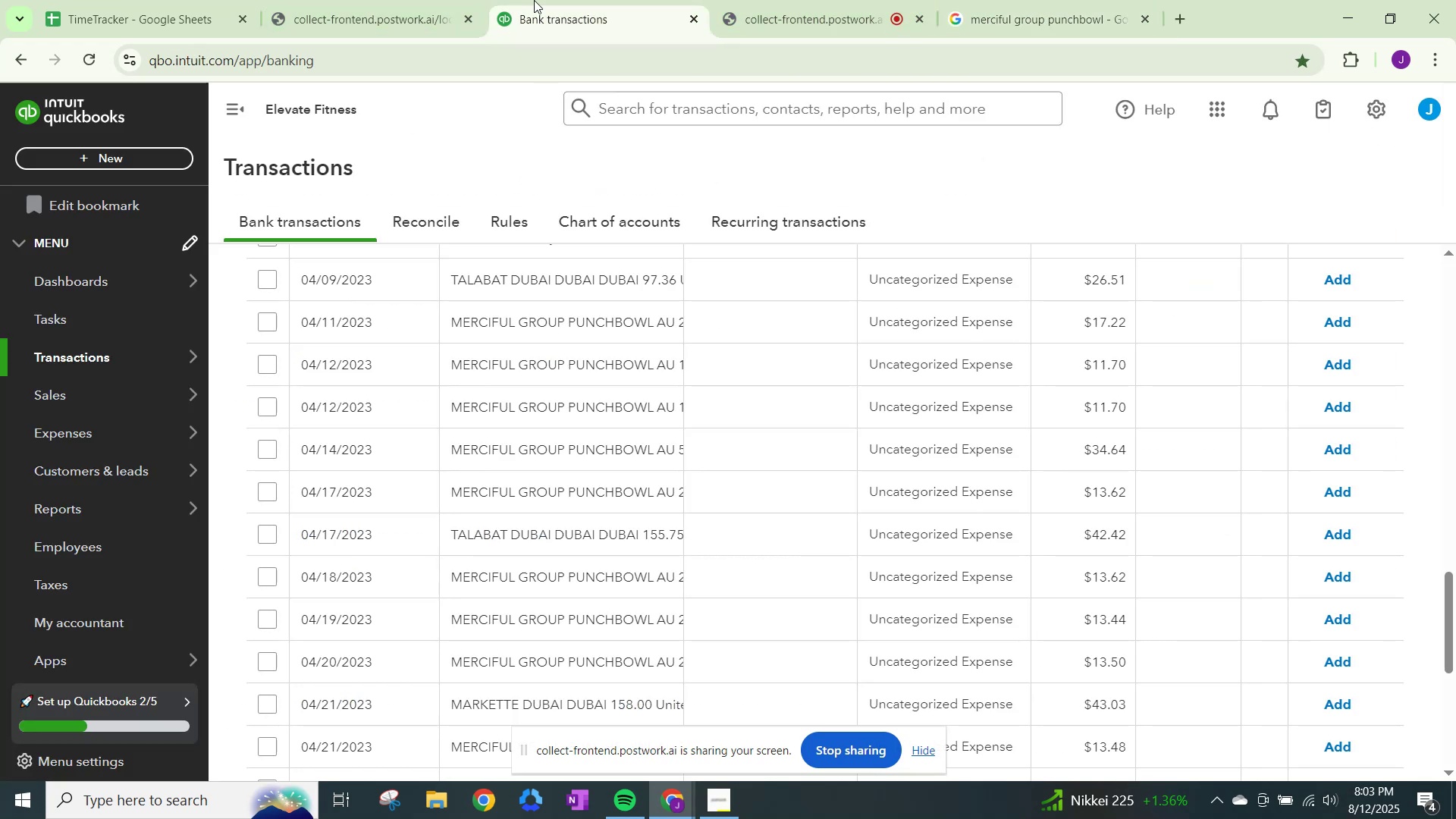 
left_click([1072, 0])
 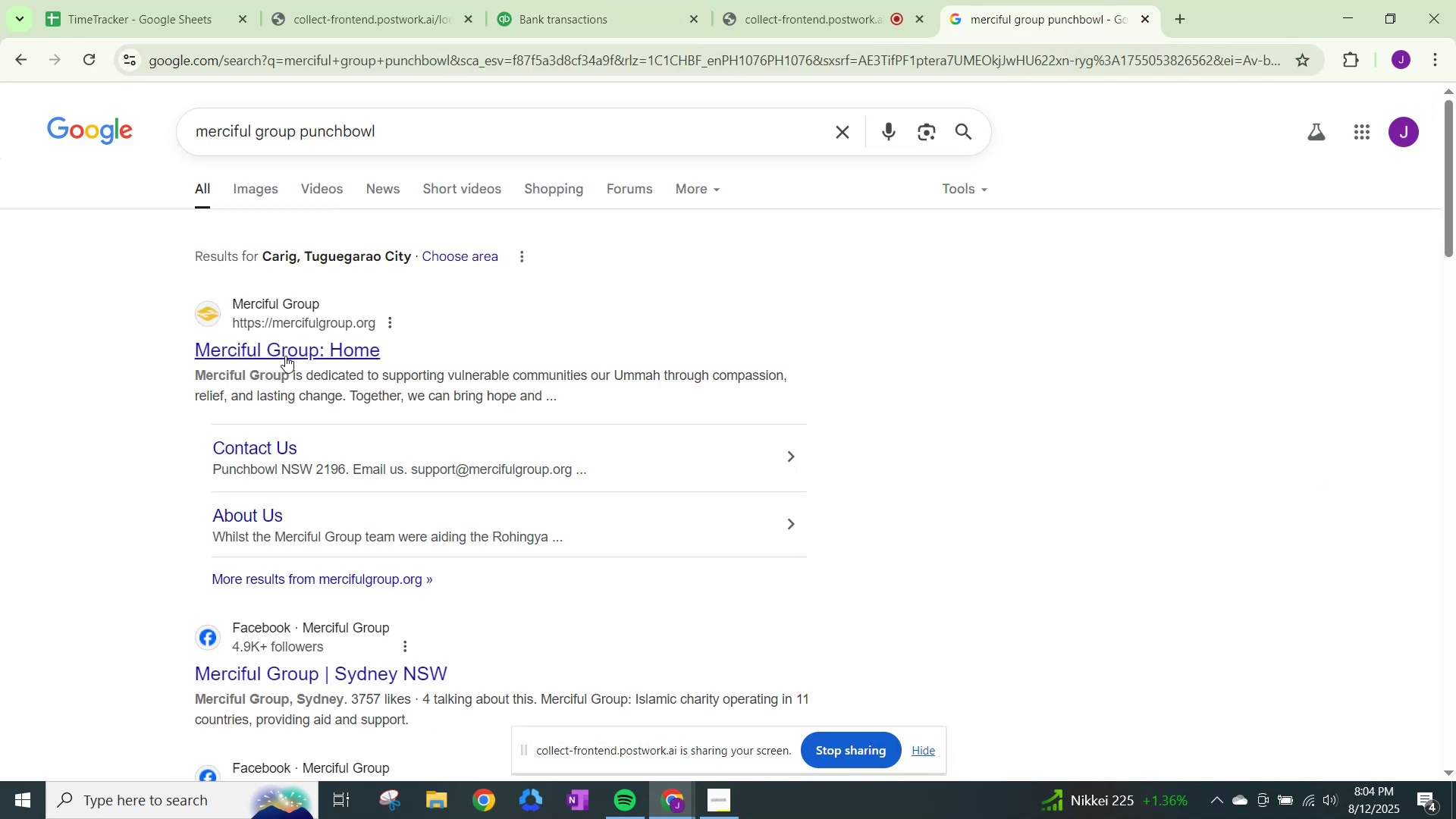 
left_click([285, 356])
 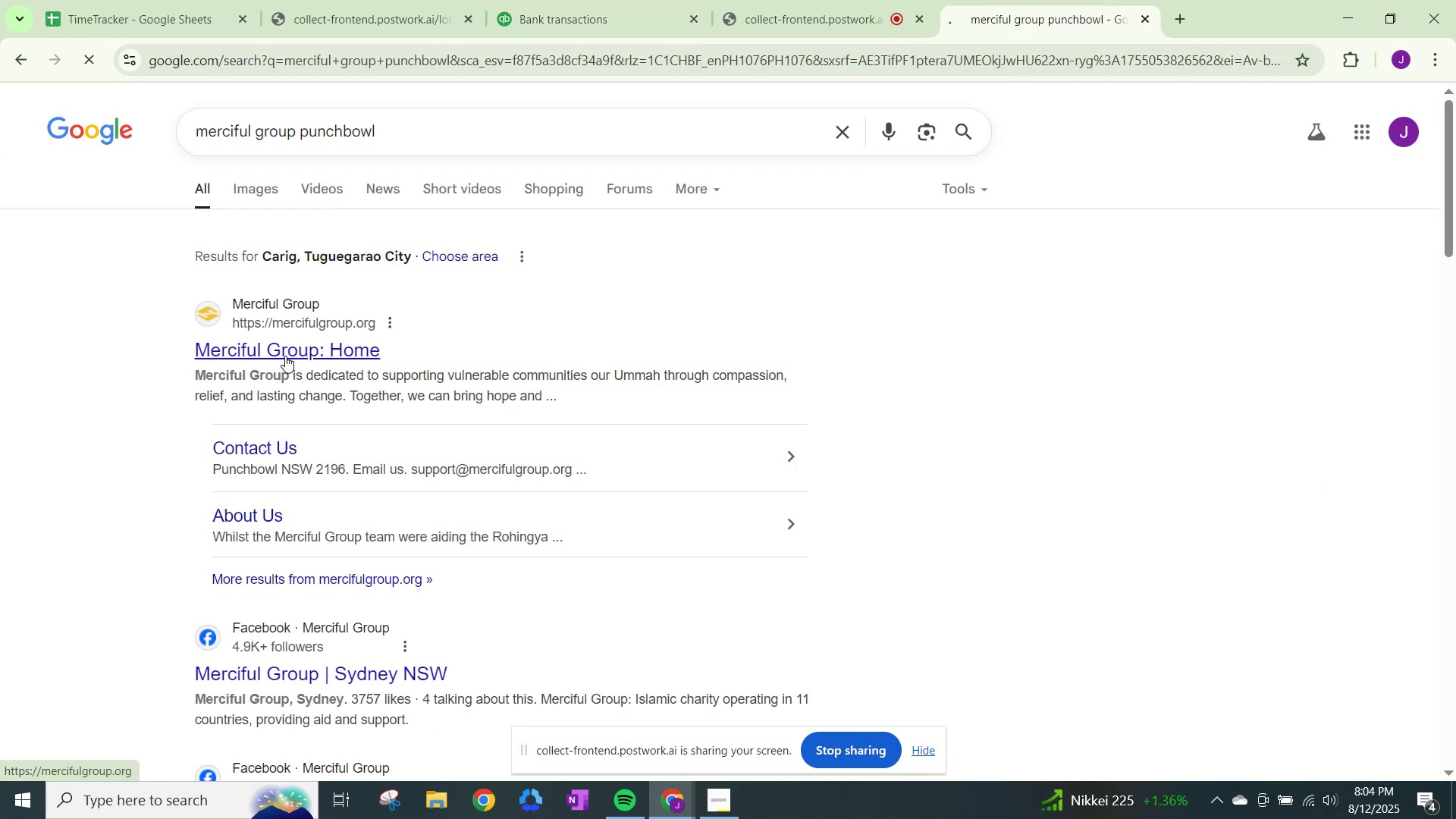 
scroll: coordinate [284, 356], scroll_direction: down, amount: 2.0
 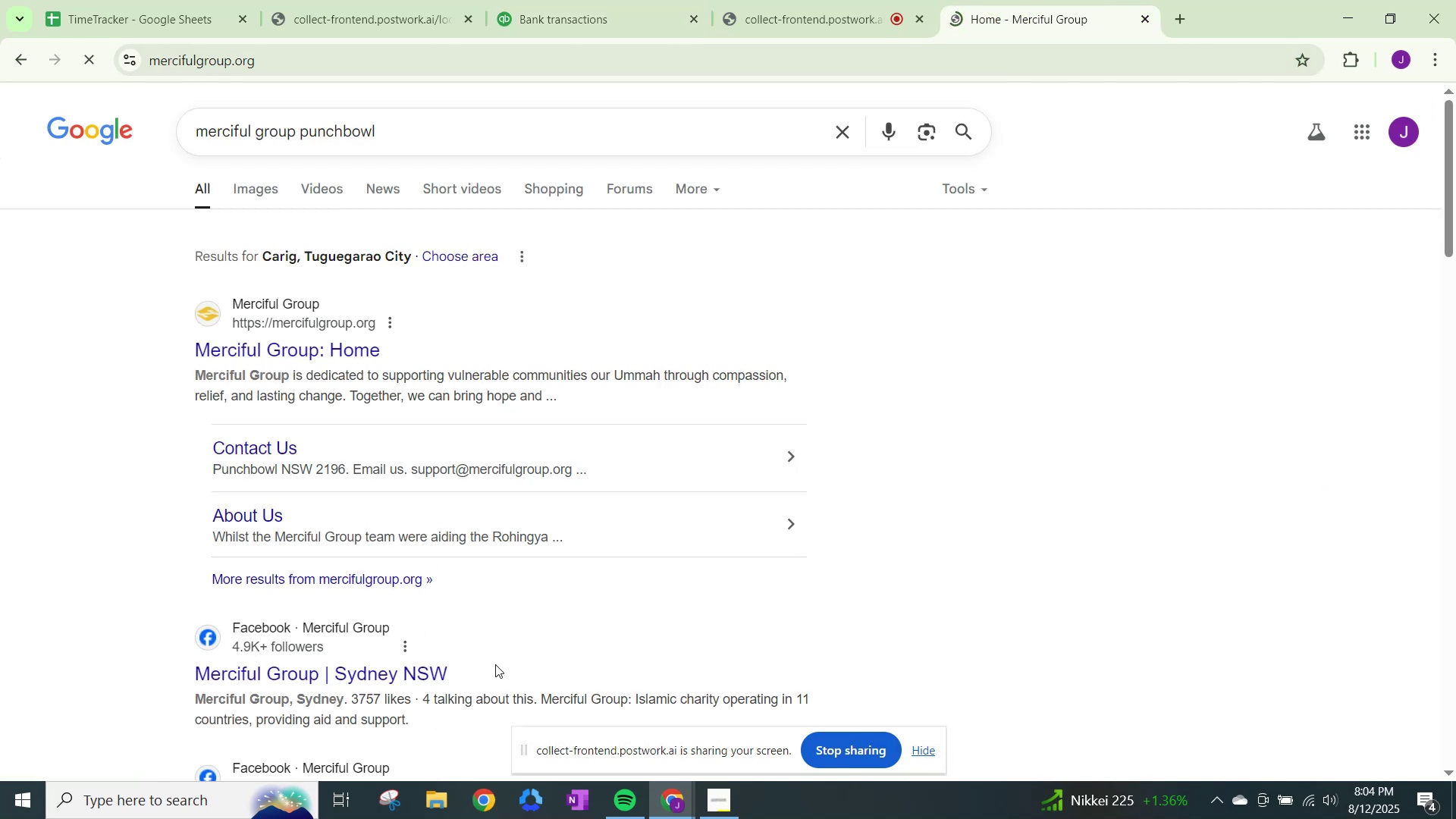 
left_click([820, 3])
 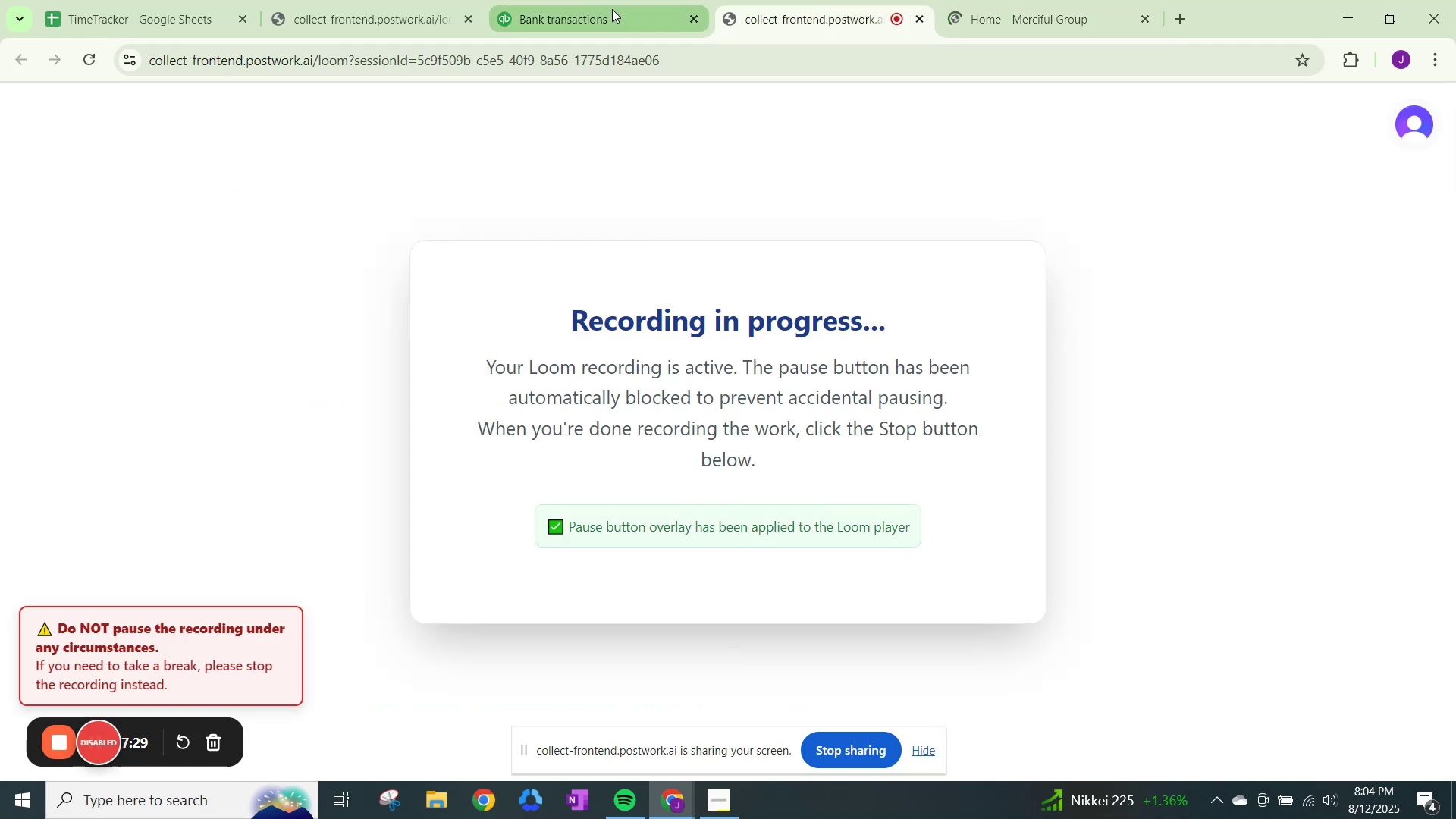 
left_click([612, 5])
 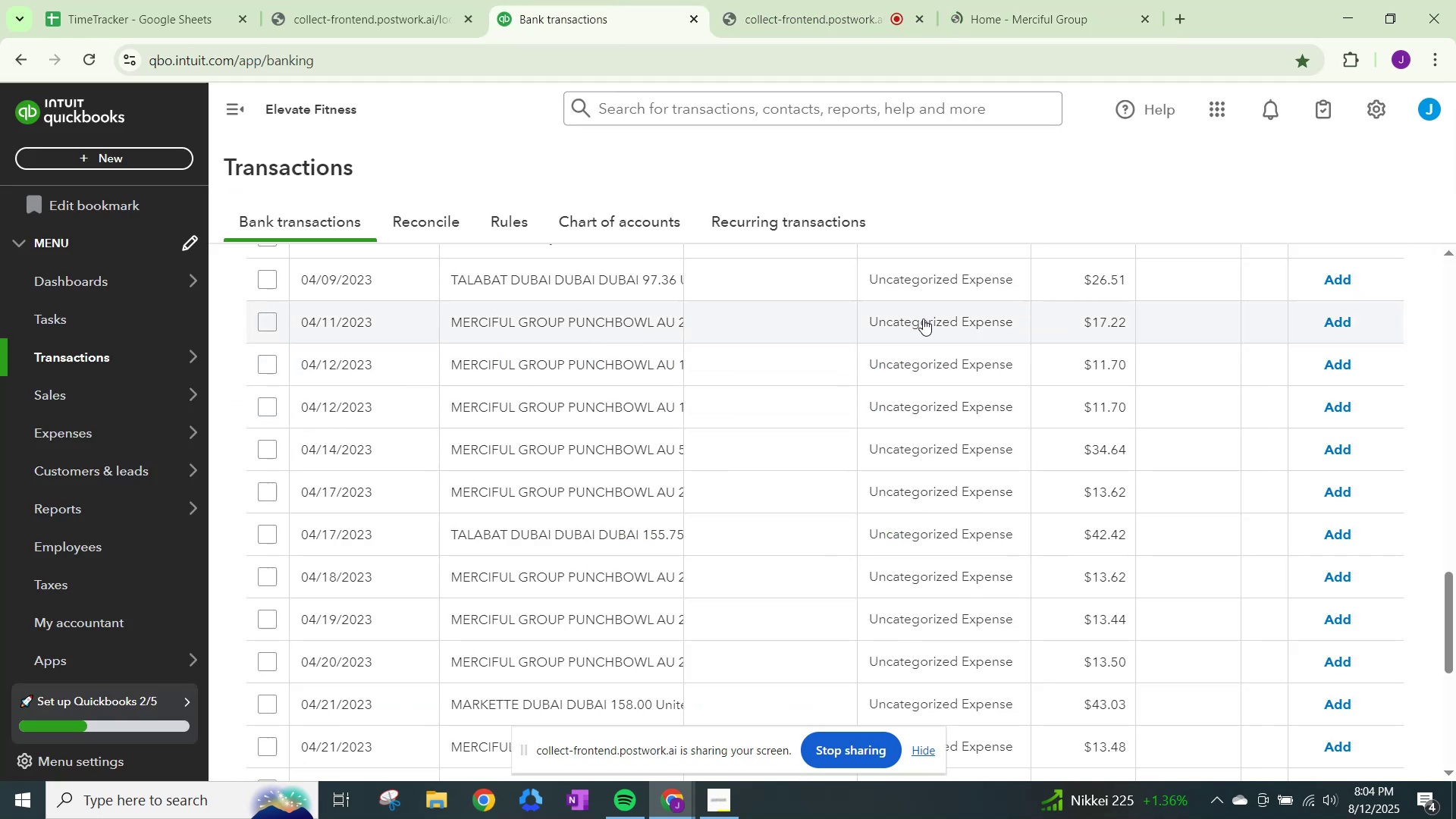 
left_click([924, 318])
 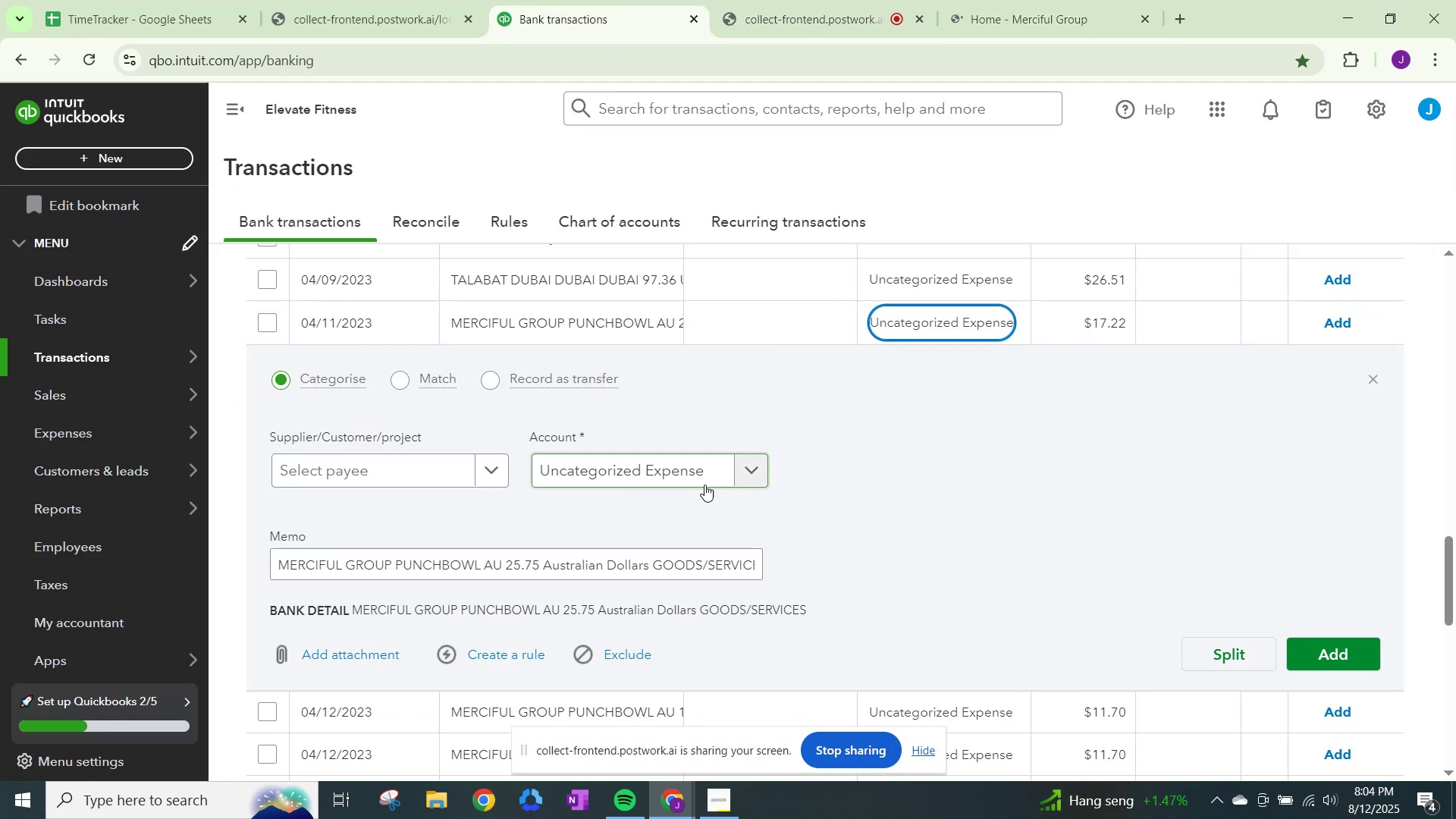 
left_click([753, 466])
 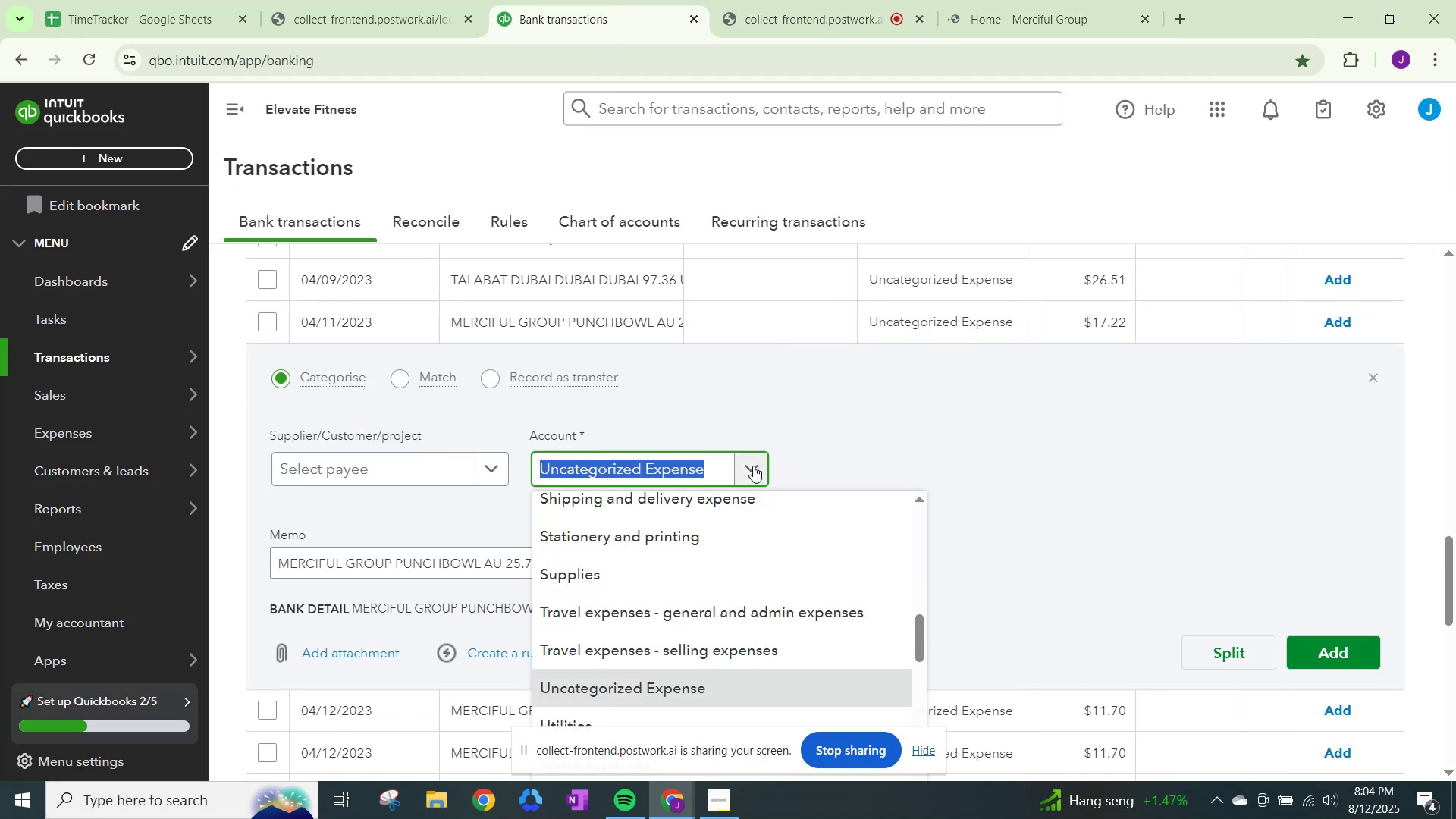 
type(cha)
 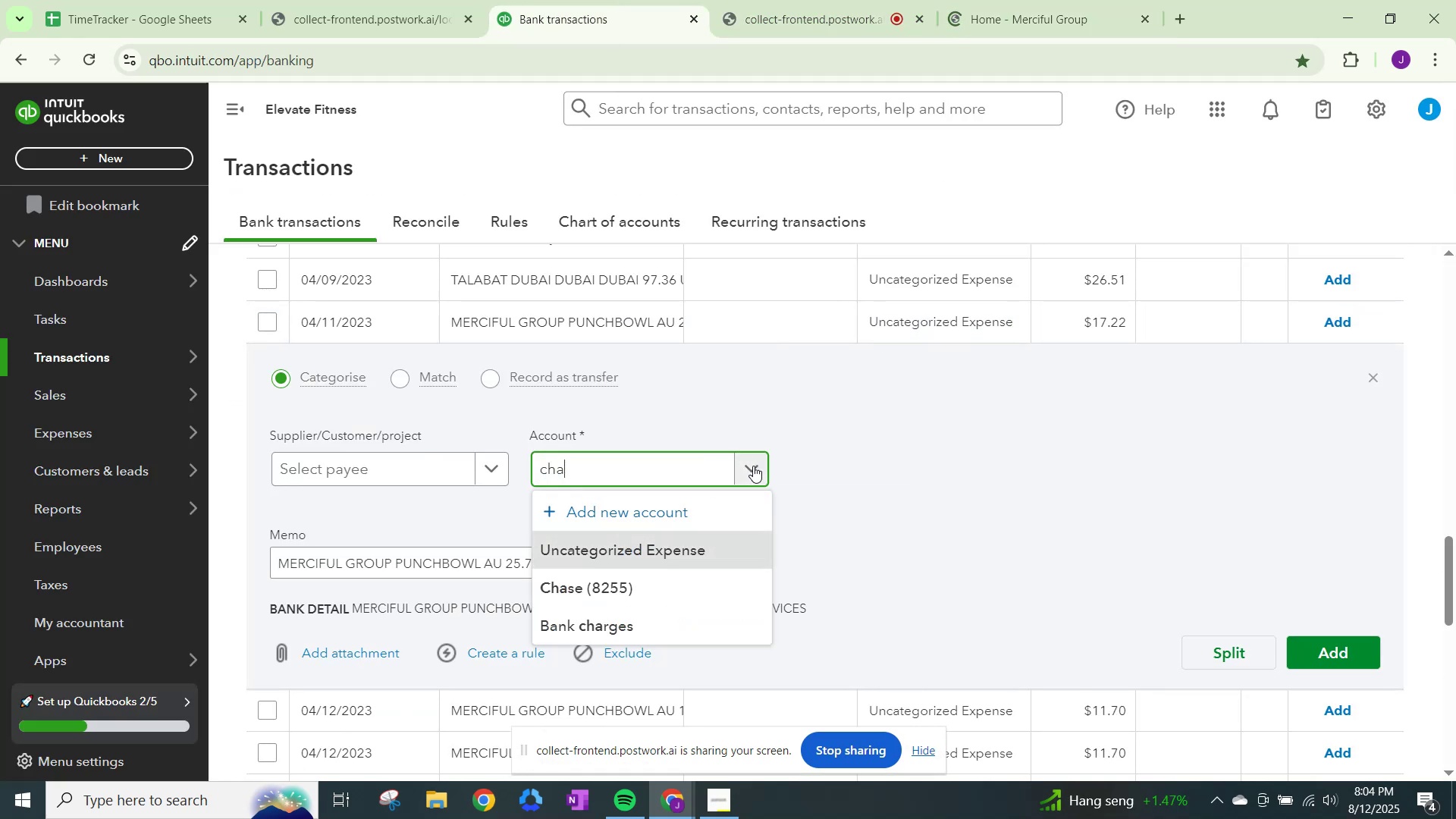 
type(rity)
 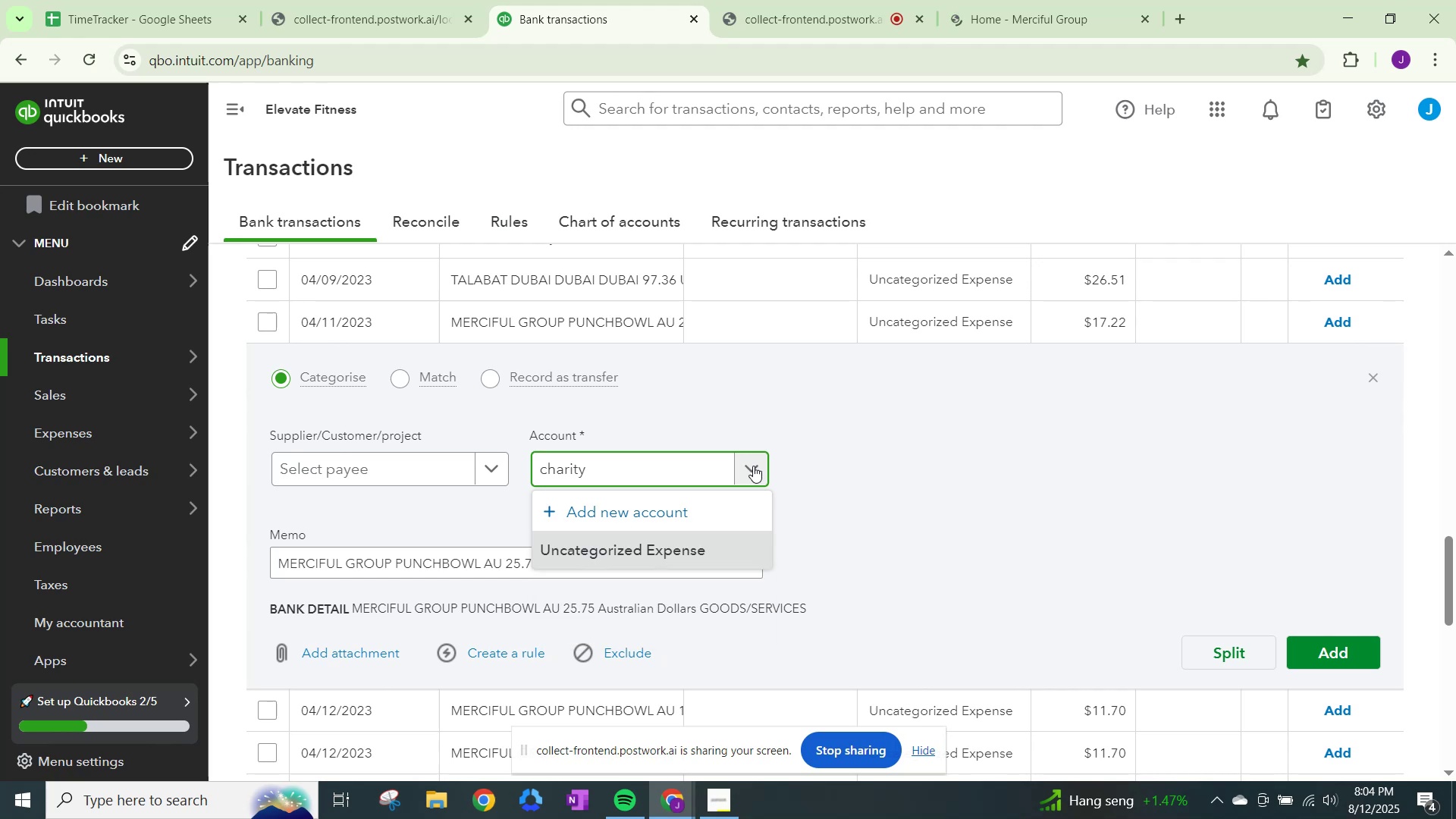 
left_click([753, 466])
 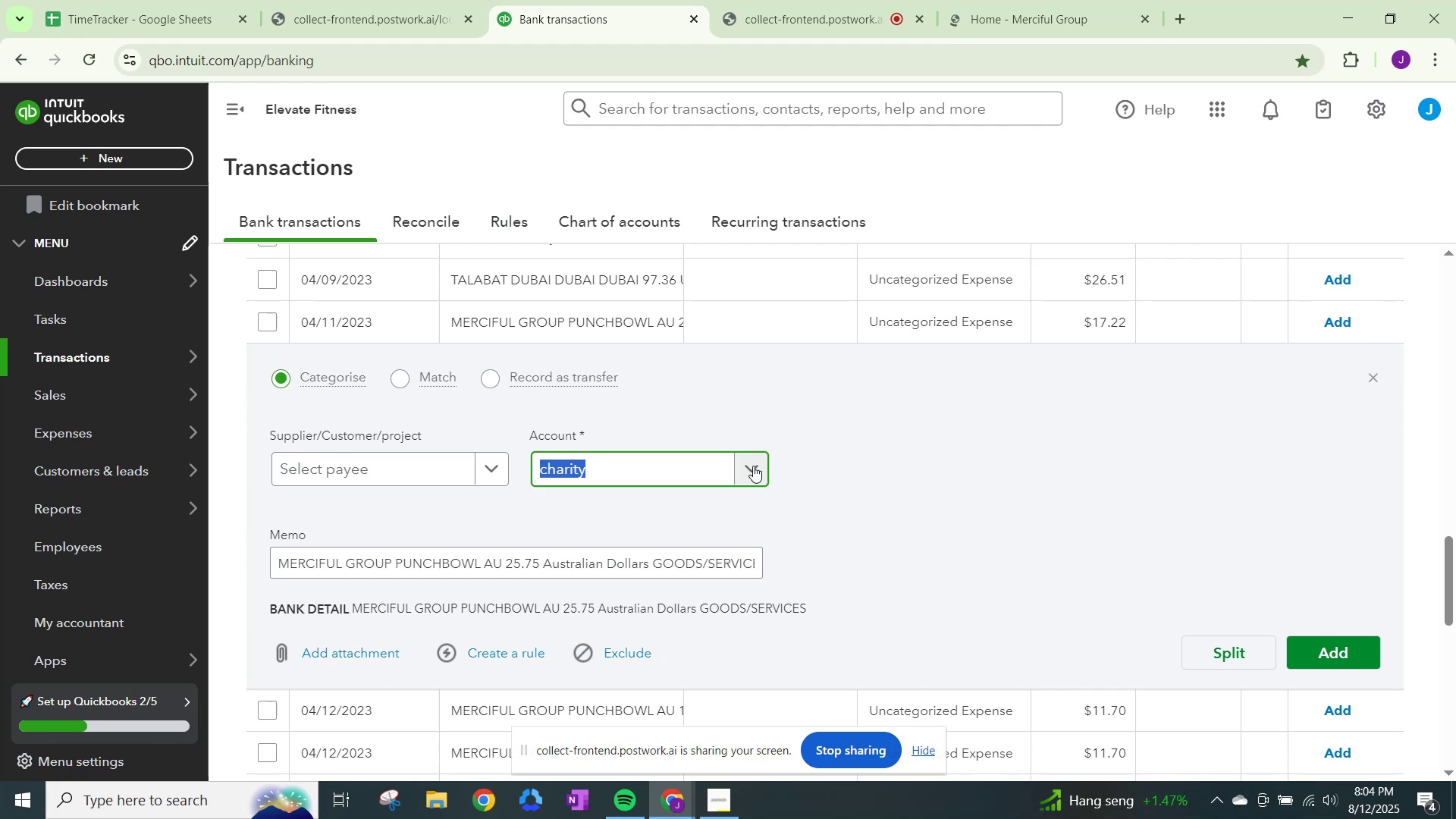 
left_click([753, 466])
 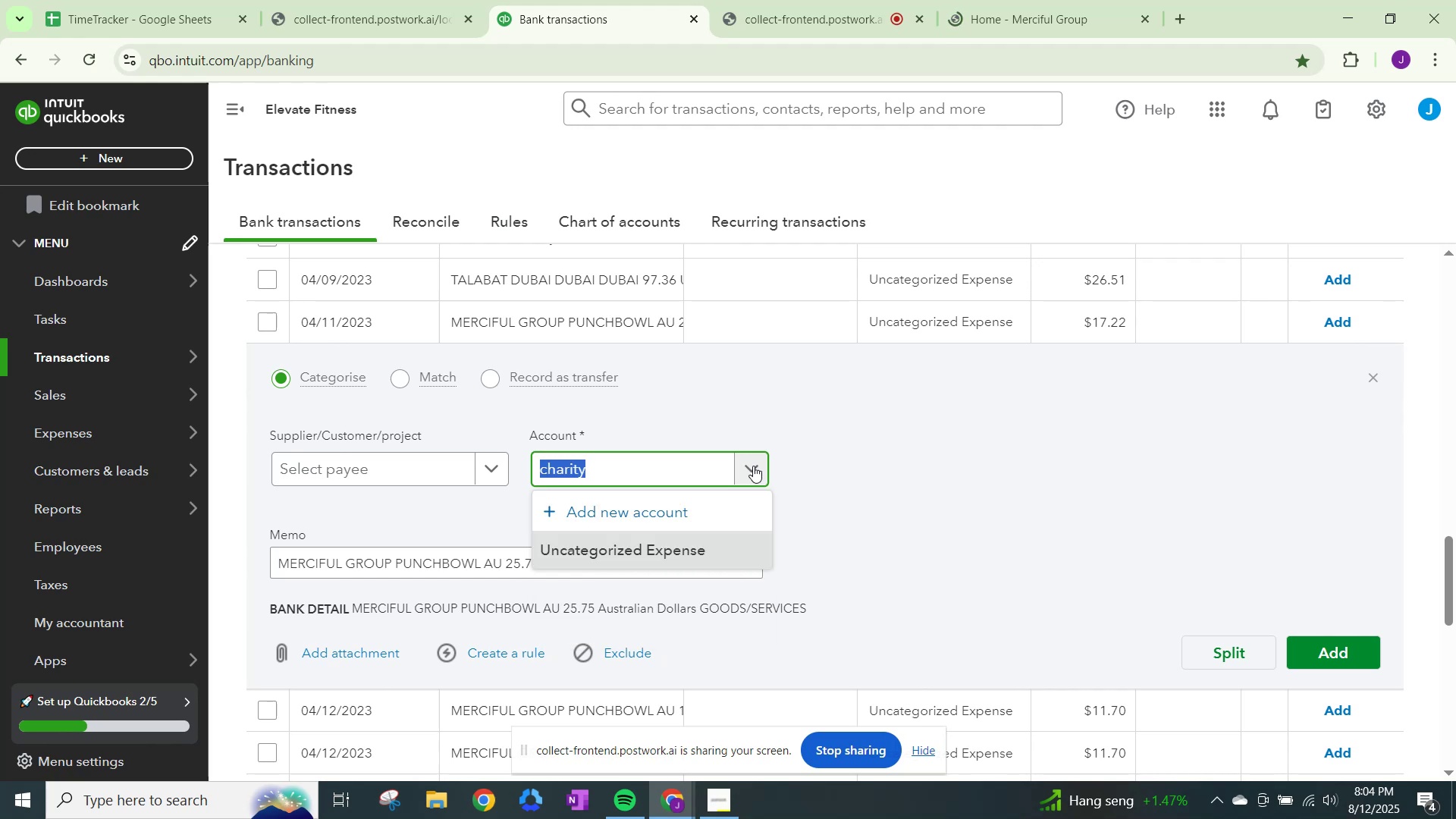 
scroll: coordinate [725, 496], scroll_direction: down, amount: 1.0
 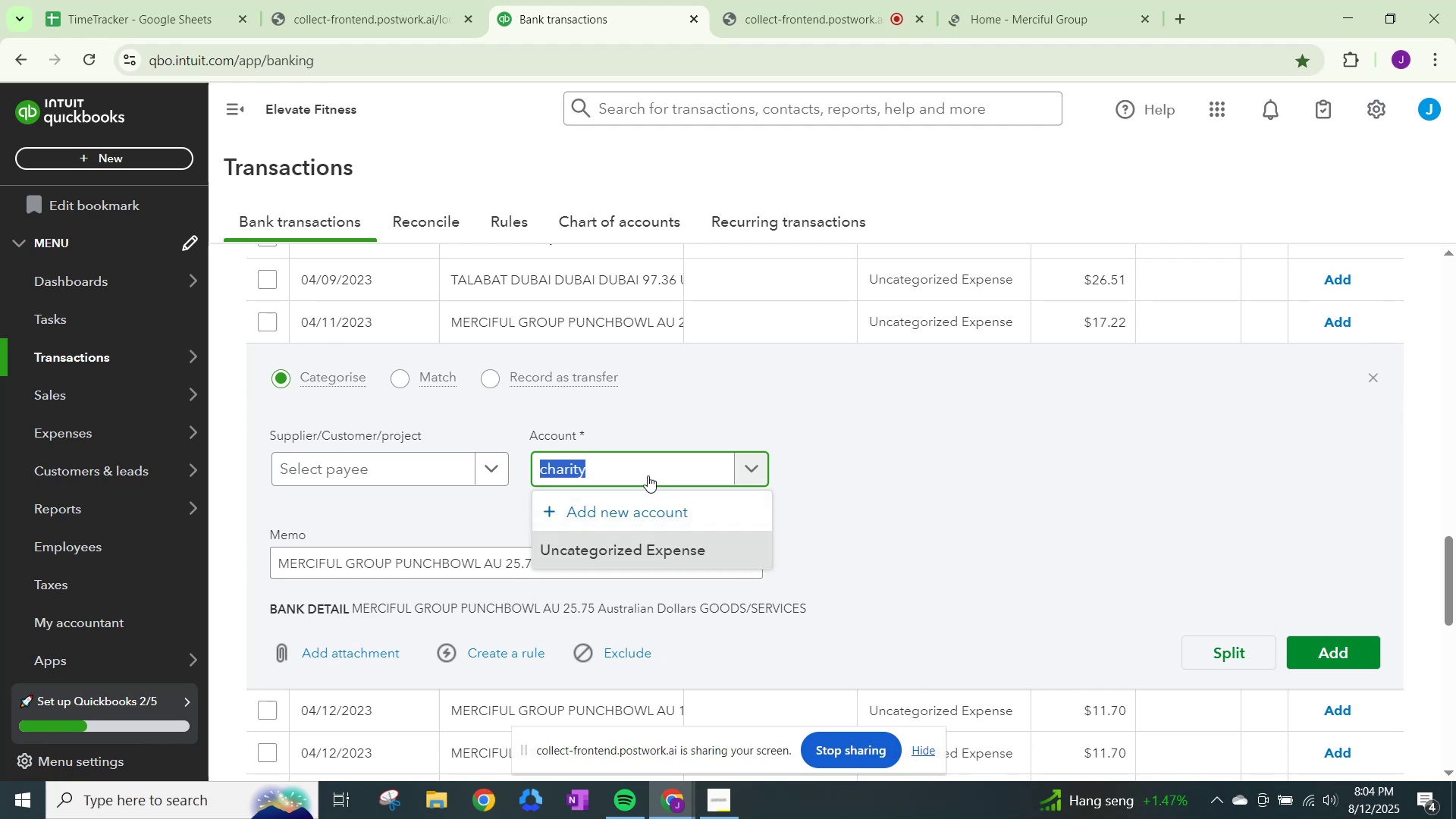 
key(Backspace)
 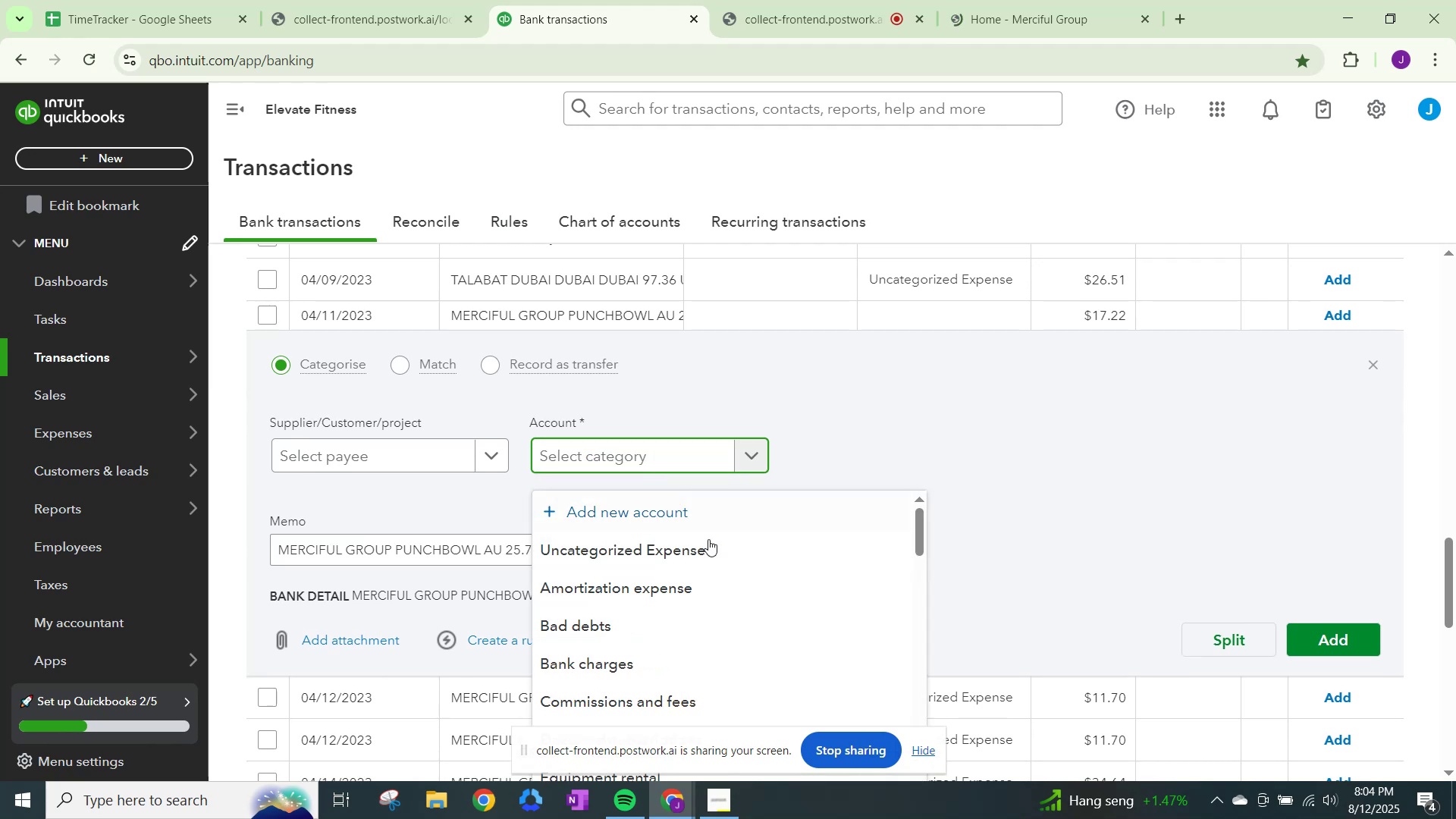 
scroll: coordinate [730, 627], scroll_direction: down, amount: 5.0
 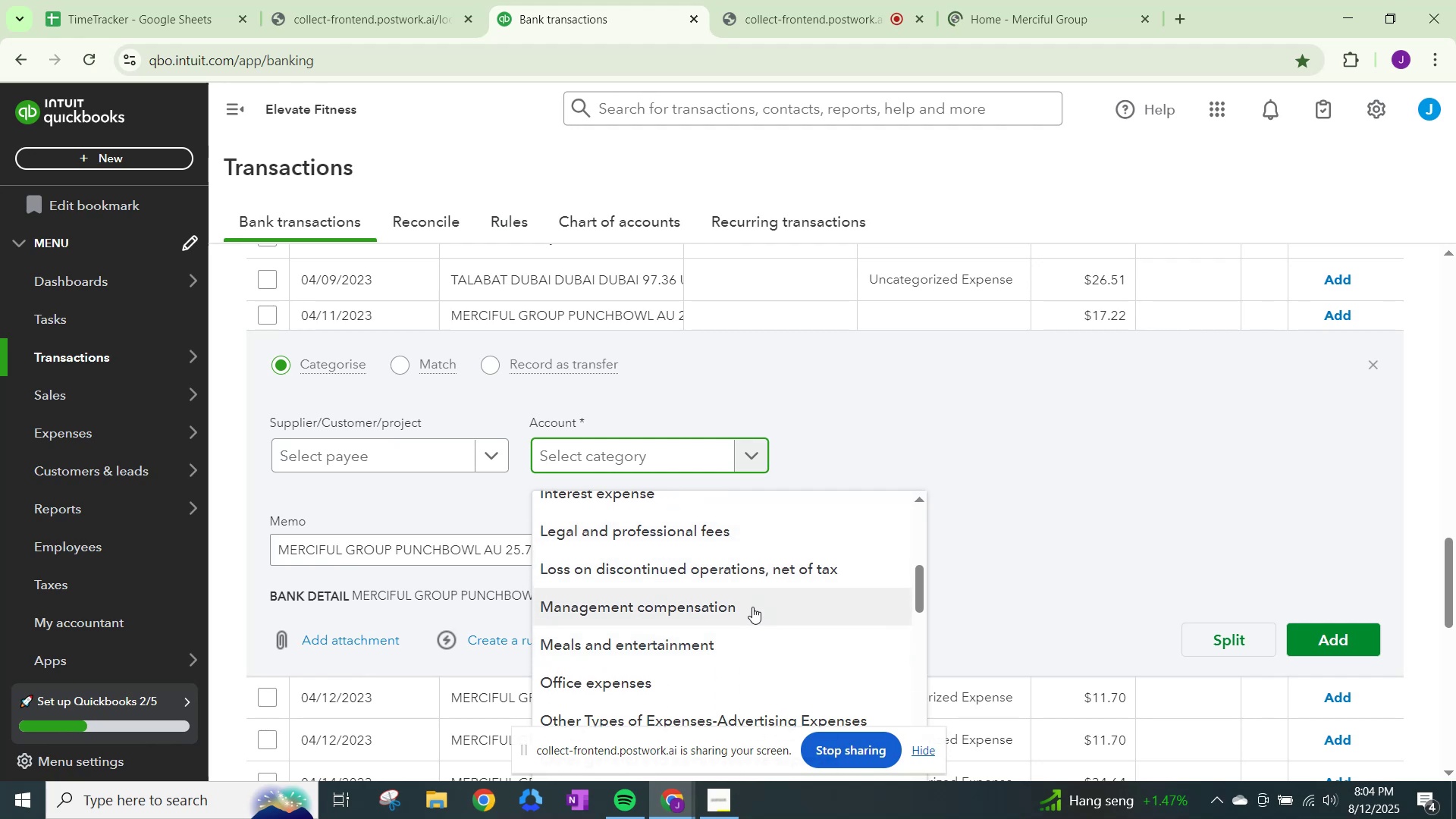 
scroll: coordinate [734, 621], scroll_direction: down, amount: 5.0
 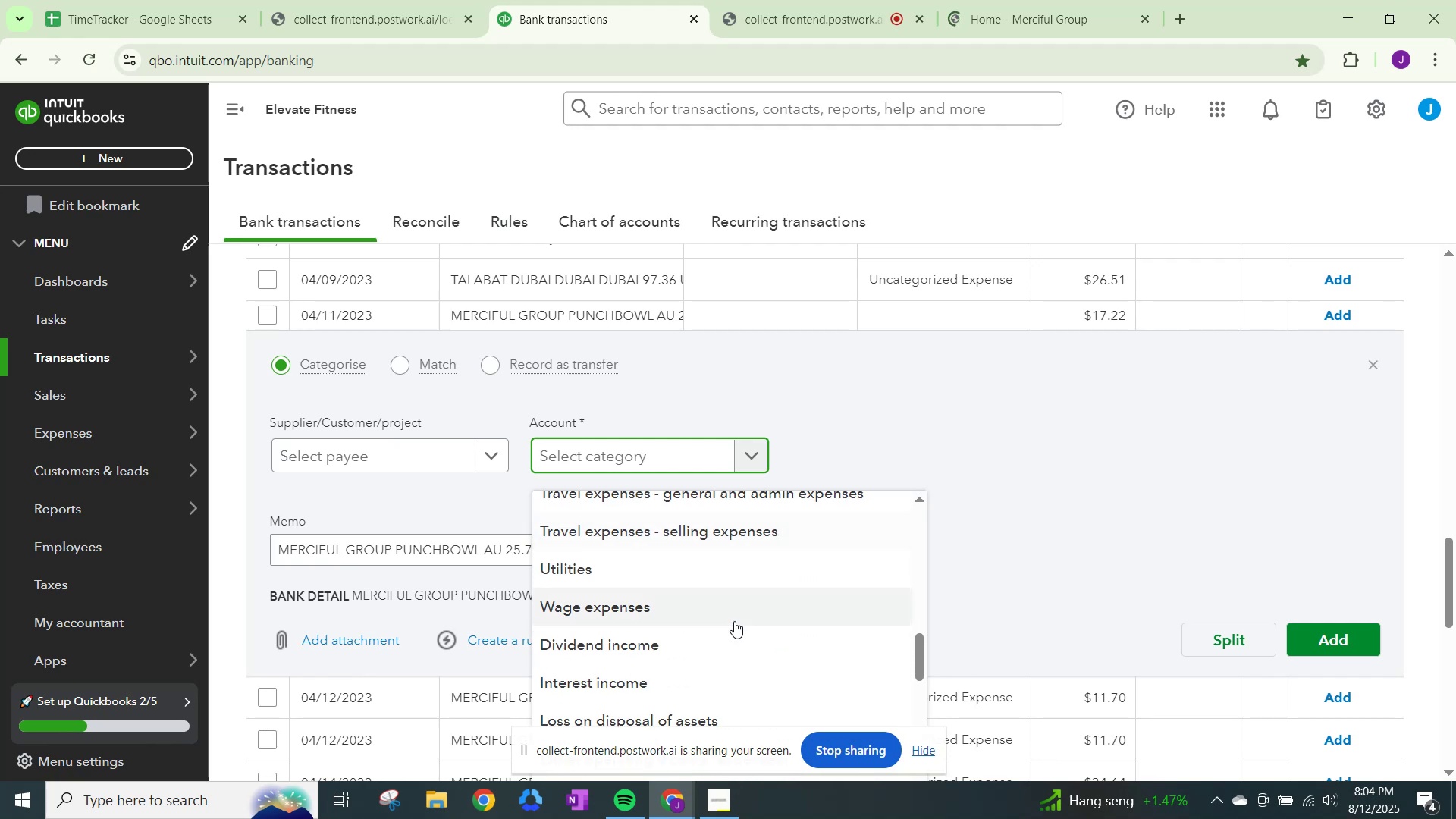 
scroll: coordinate [736, 626], scroll_direction: down, amount: 5.0
 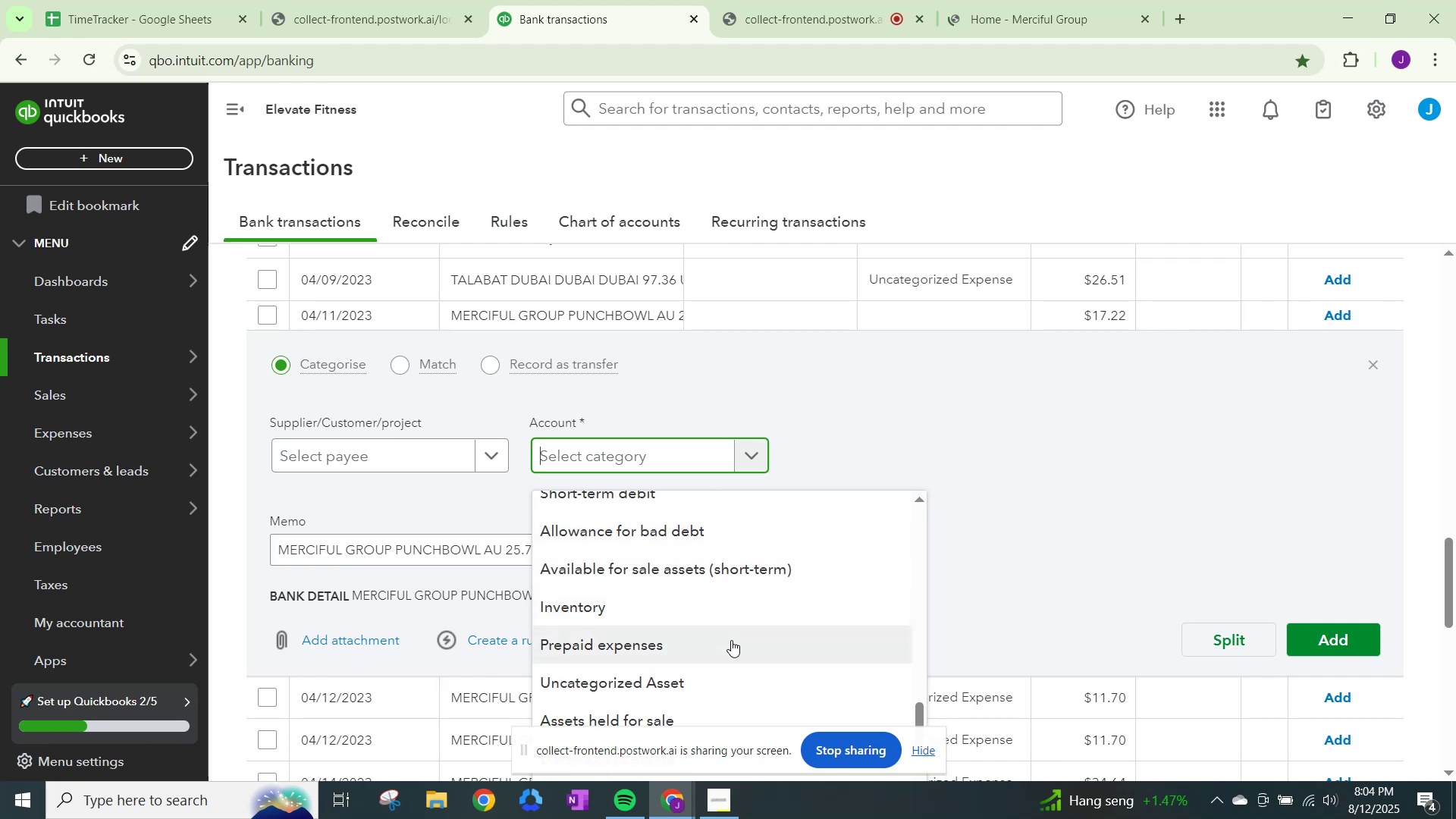 
scroll: coordinate [623, 613], scroll_direction: down, amount: 5.0
 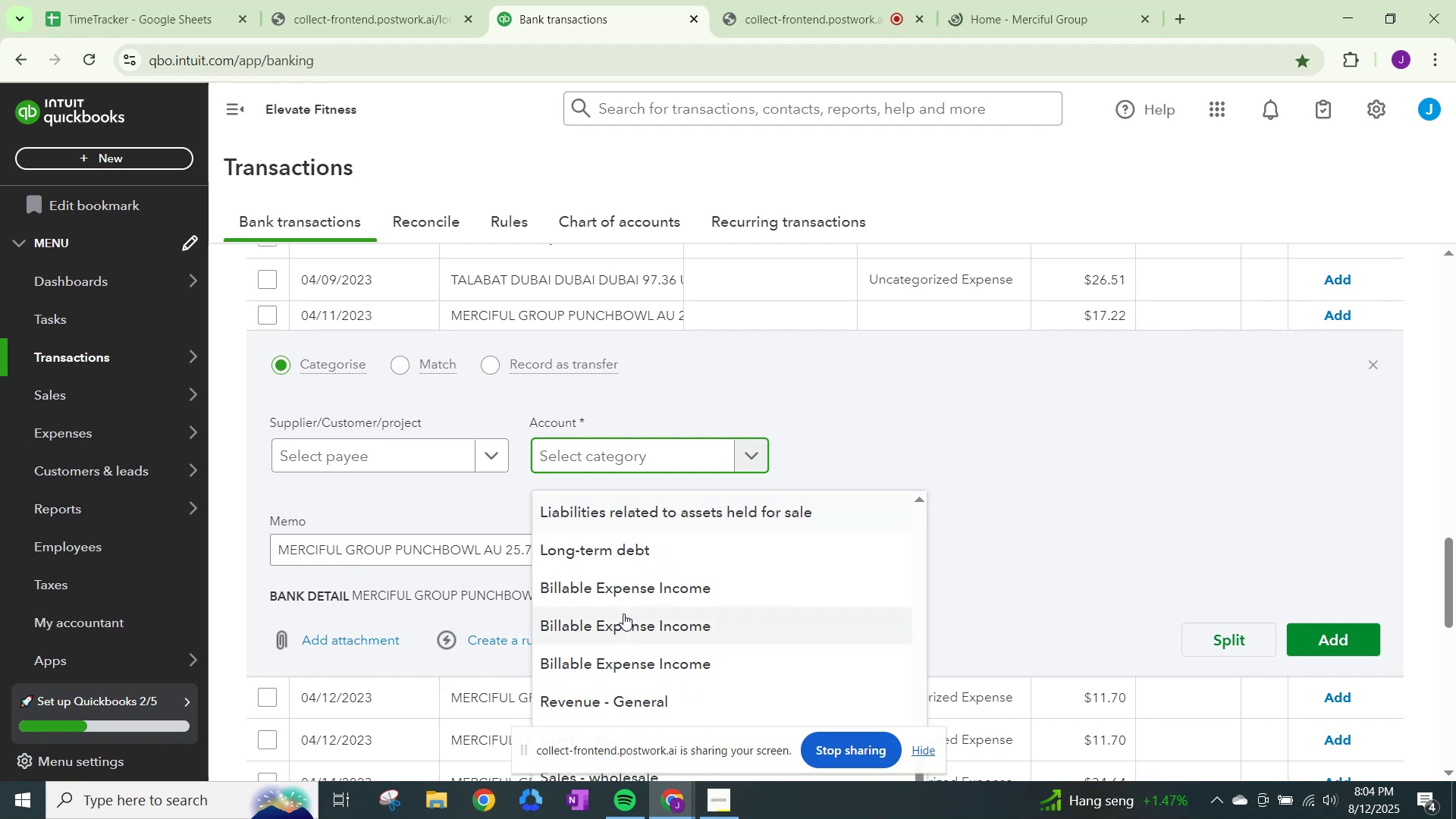 
scroll: coordinate [623, 613], scroll_direction: up, amount: 1.0
 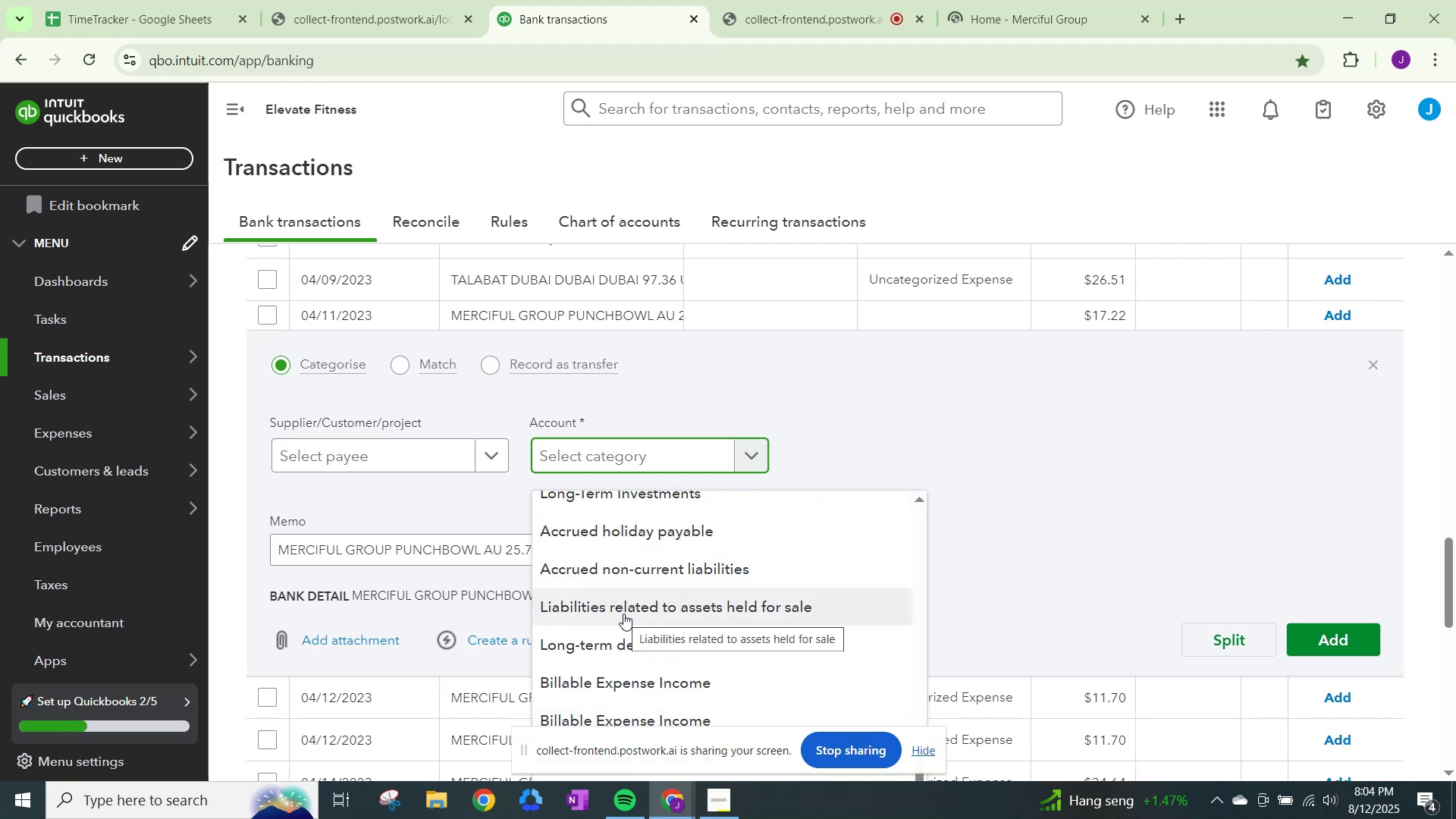 
scroll: coordinate [623, 613], scroll_direction: down, amount: 5.0
 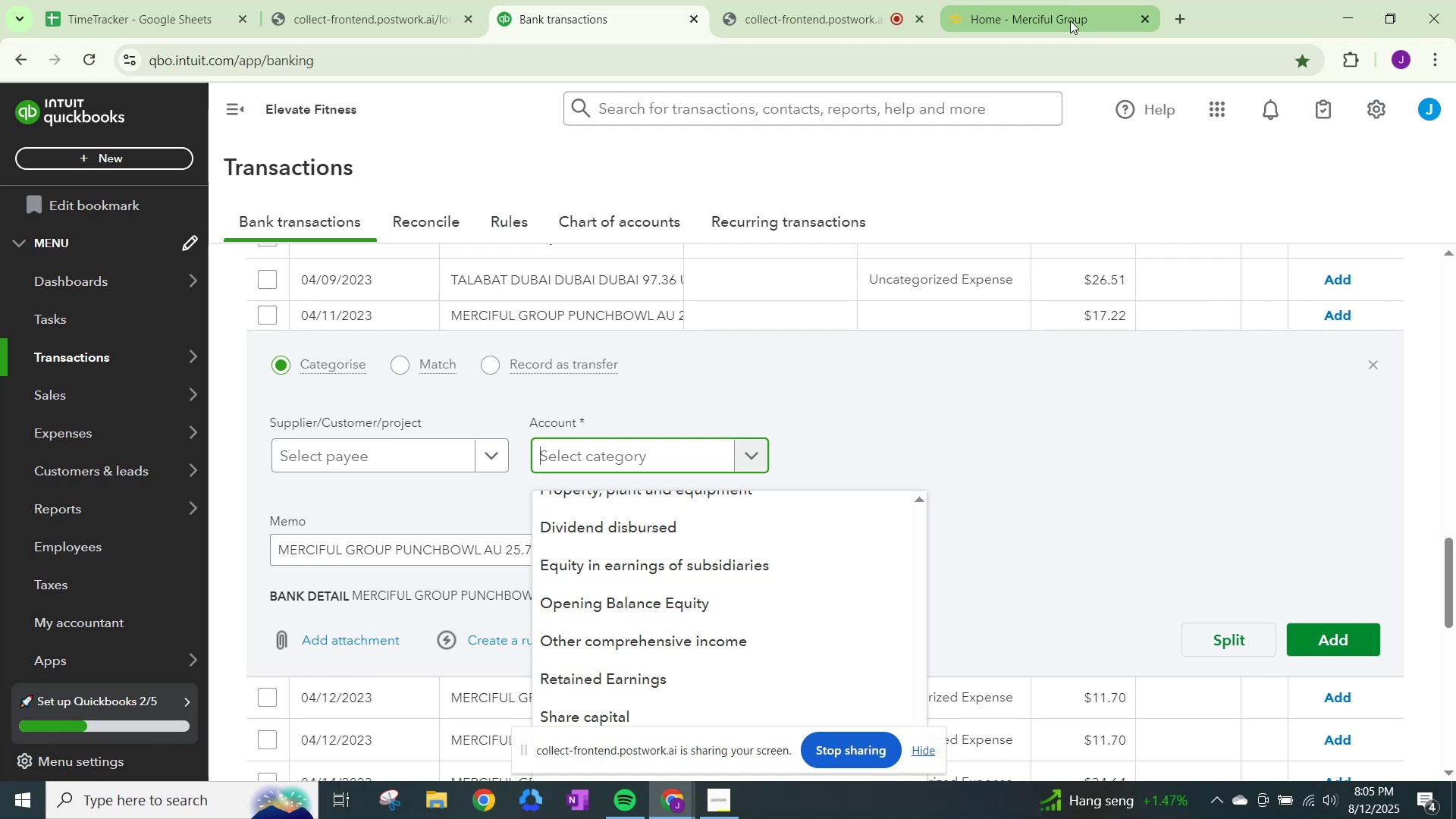 
left_click([1059, 19])
 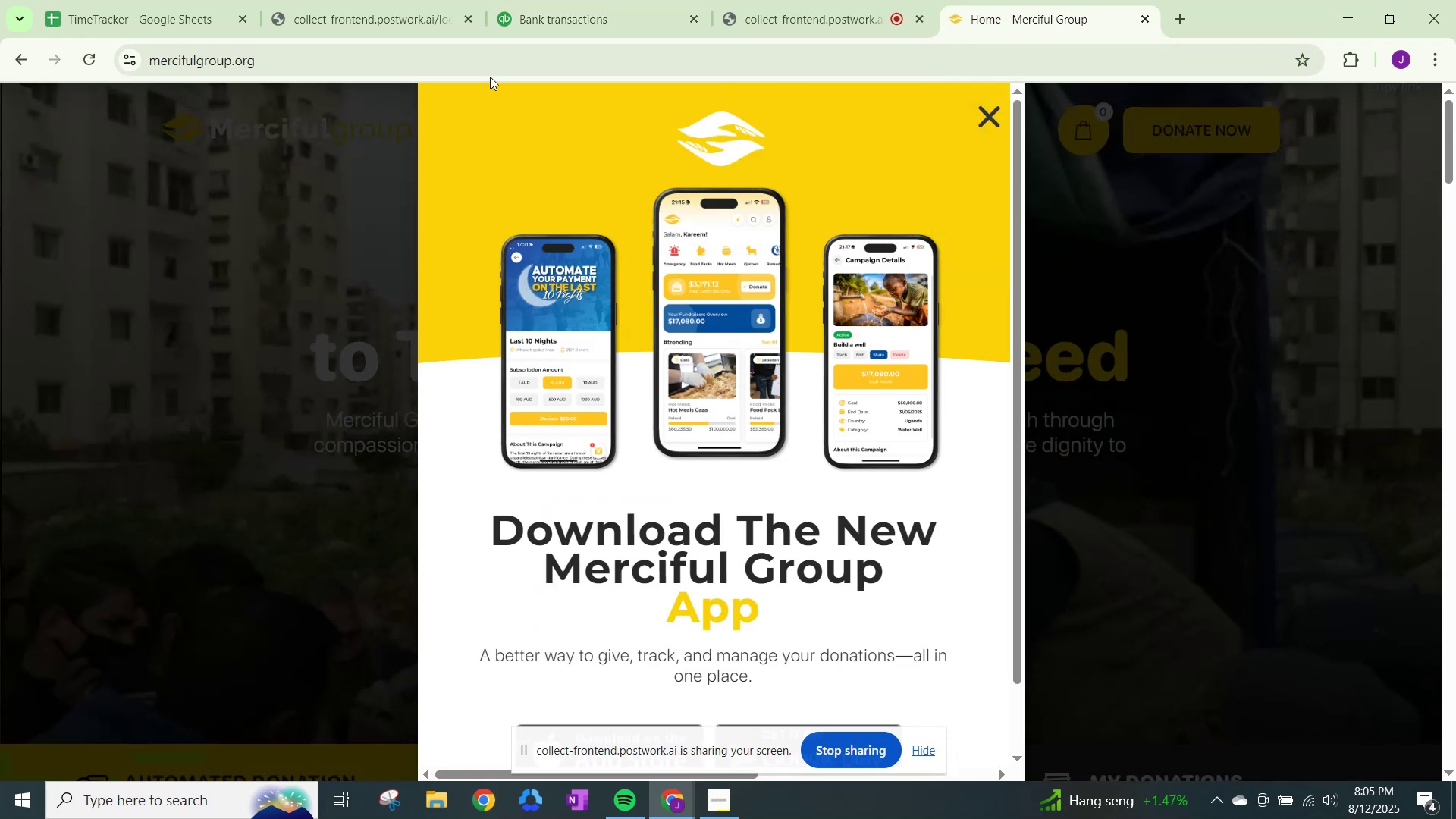 
left_click([488, 74])
 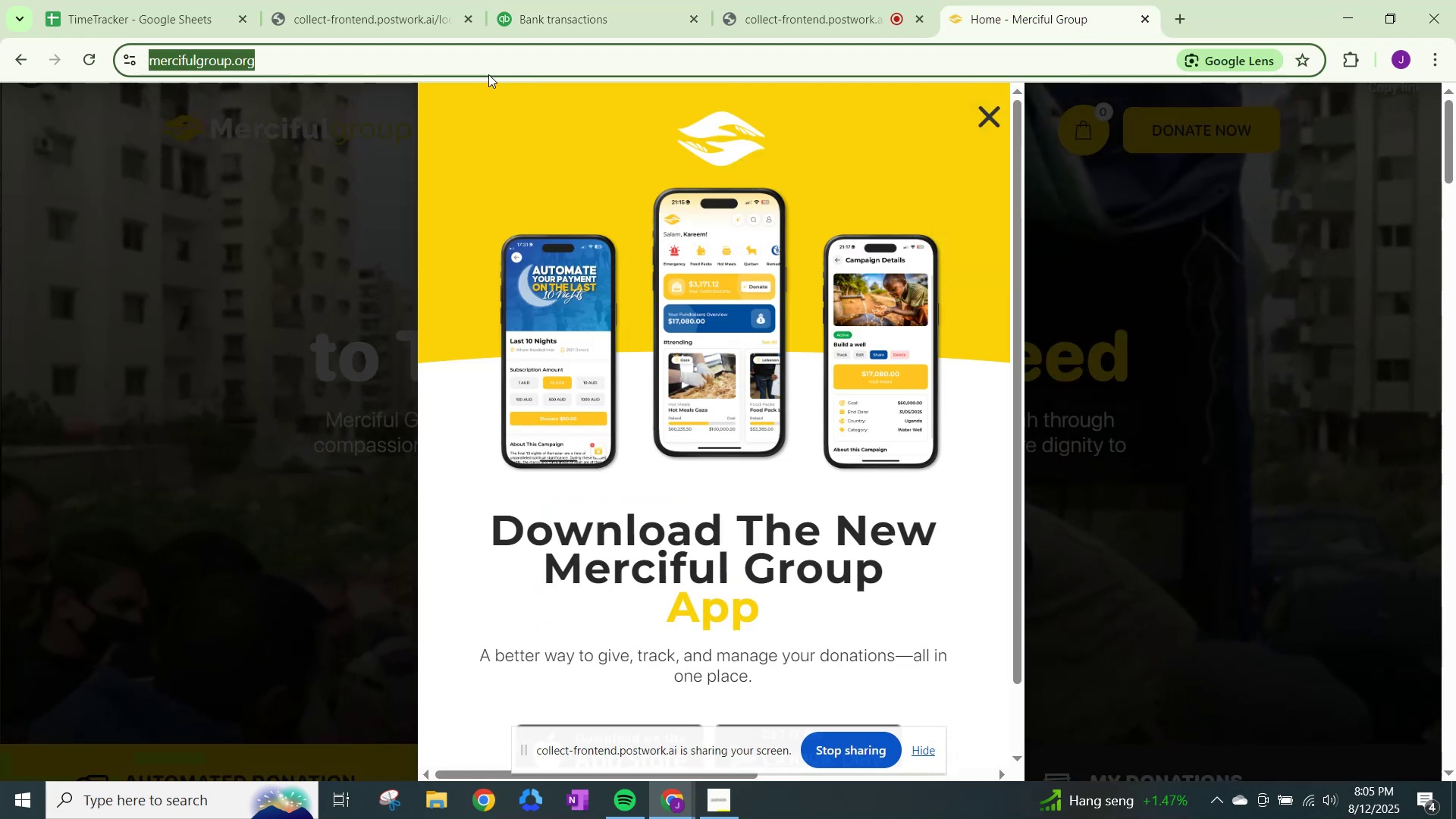 
type(goodwill)
 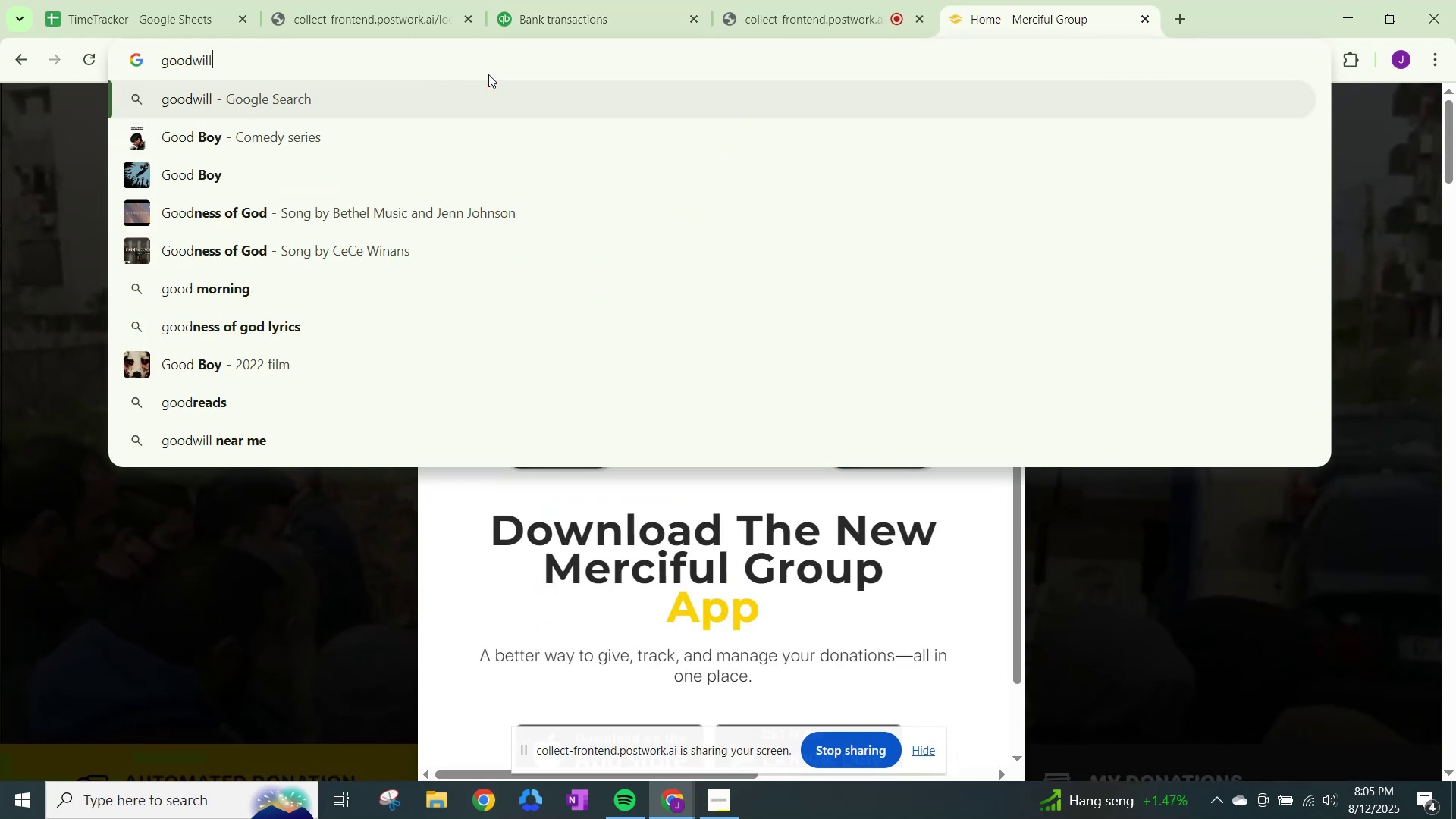 
key(Enter)
 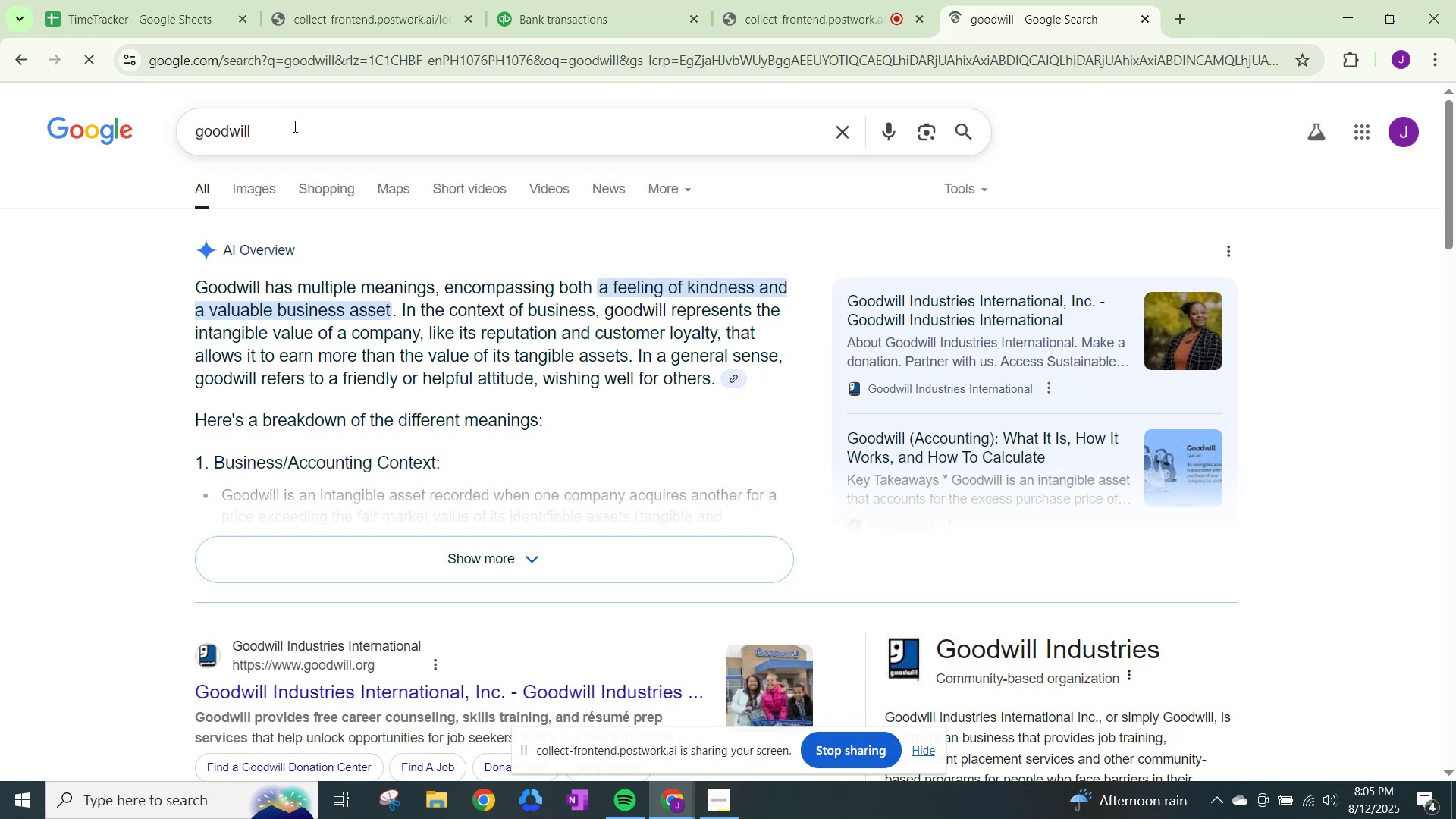 
wait(10.03)
 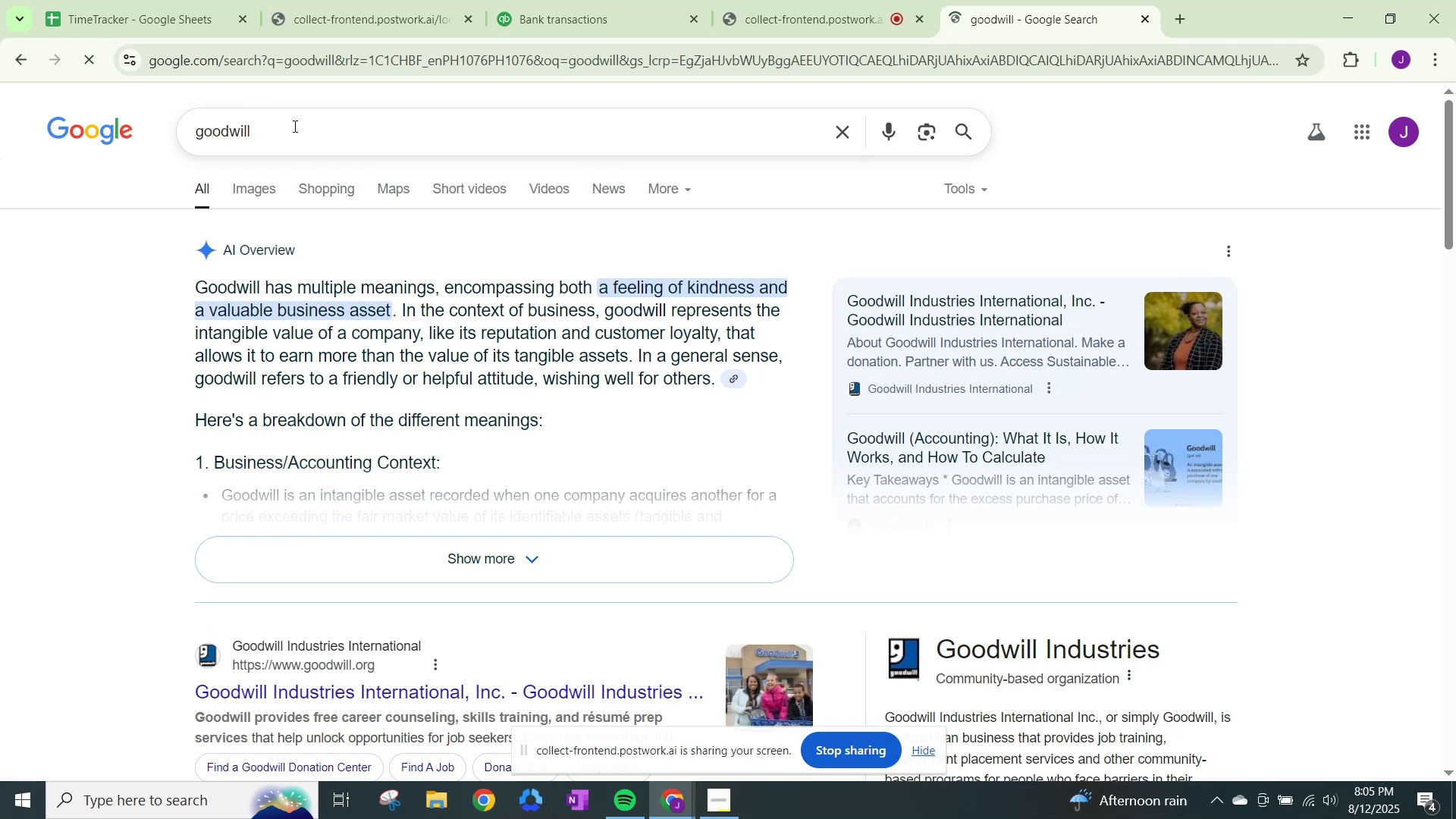 
left_click([305, 141])
 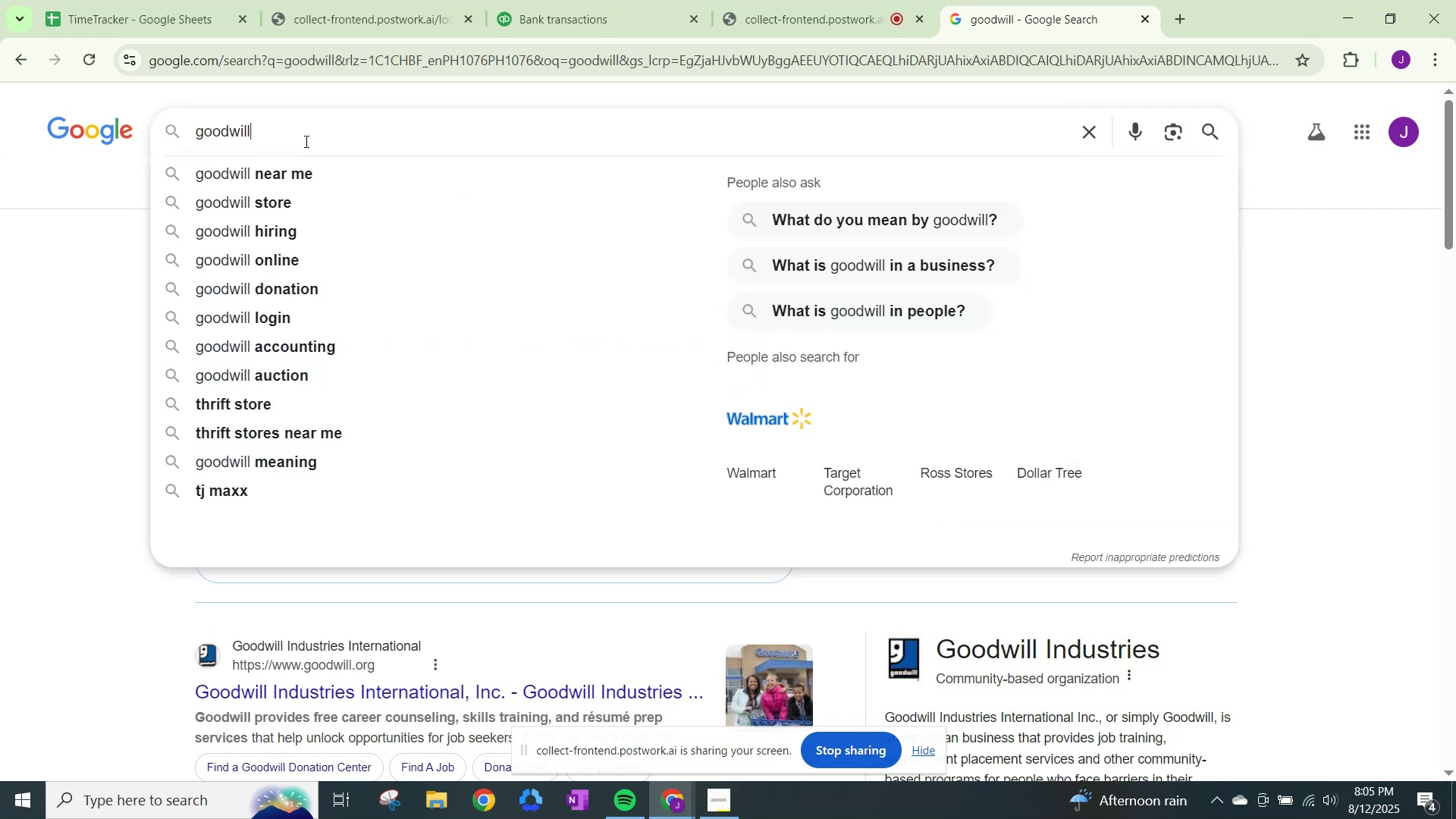 
type( expe)
 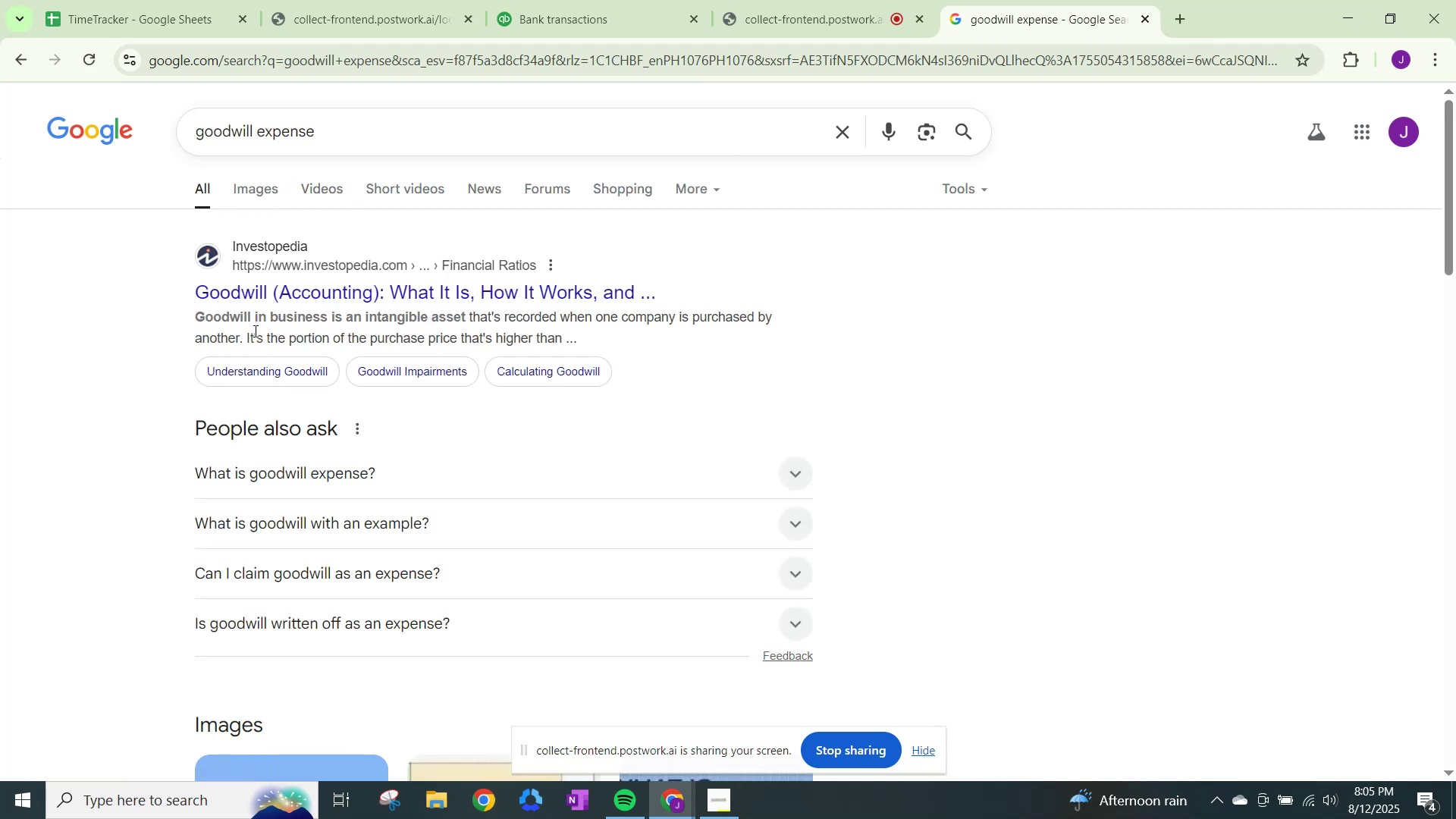 
wait(11.04)
 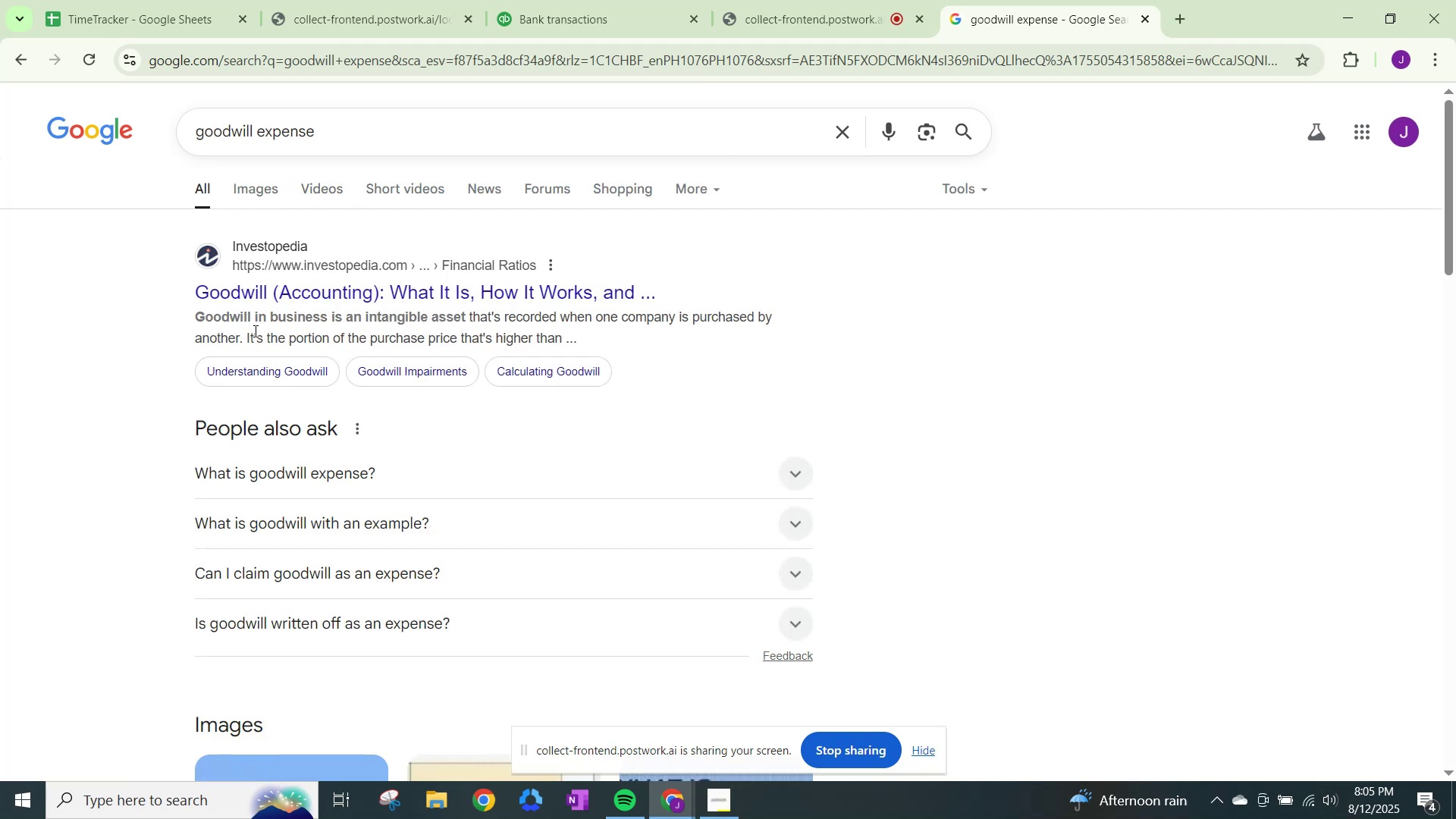 
left_click([430, 473])
 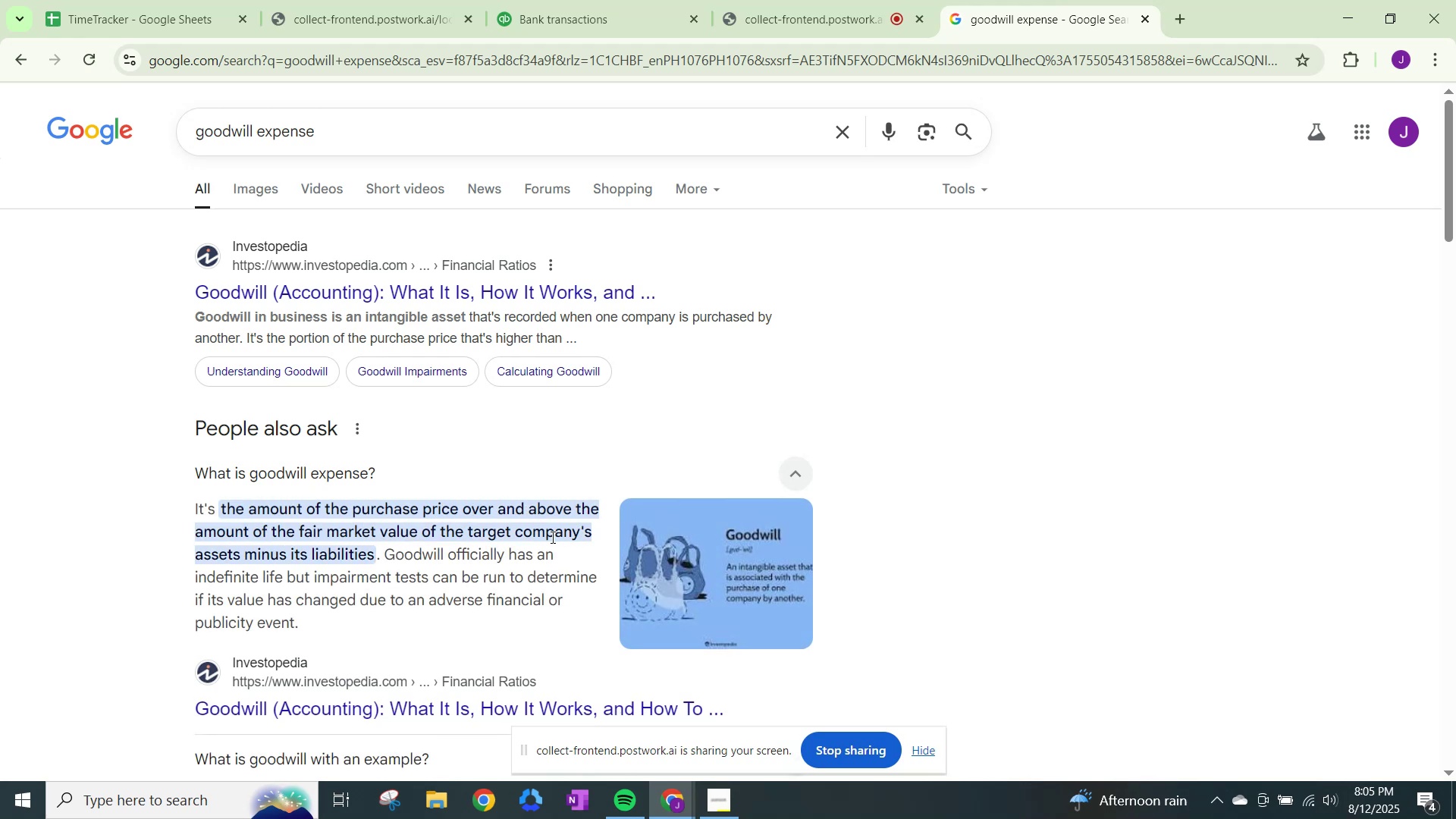 
wait(11.46)
 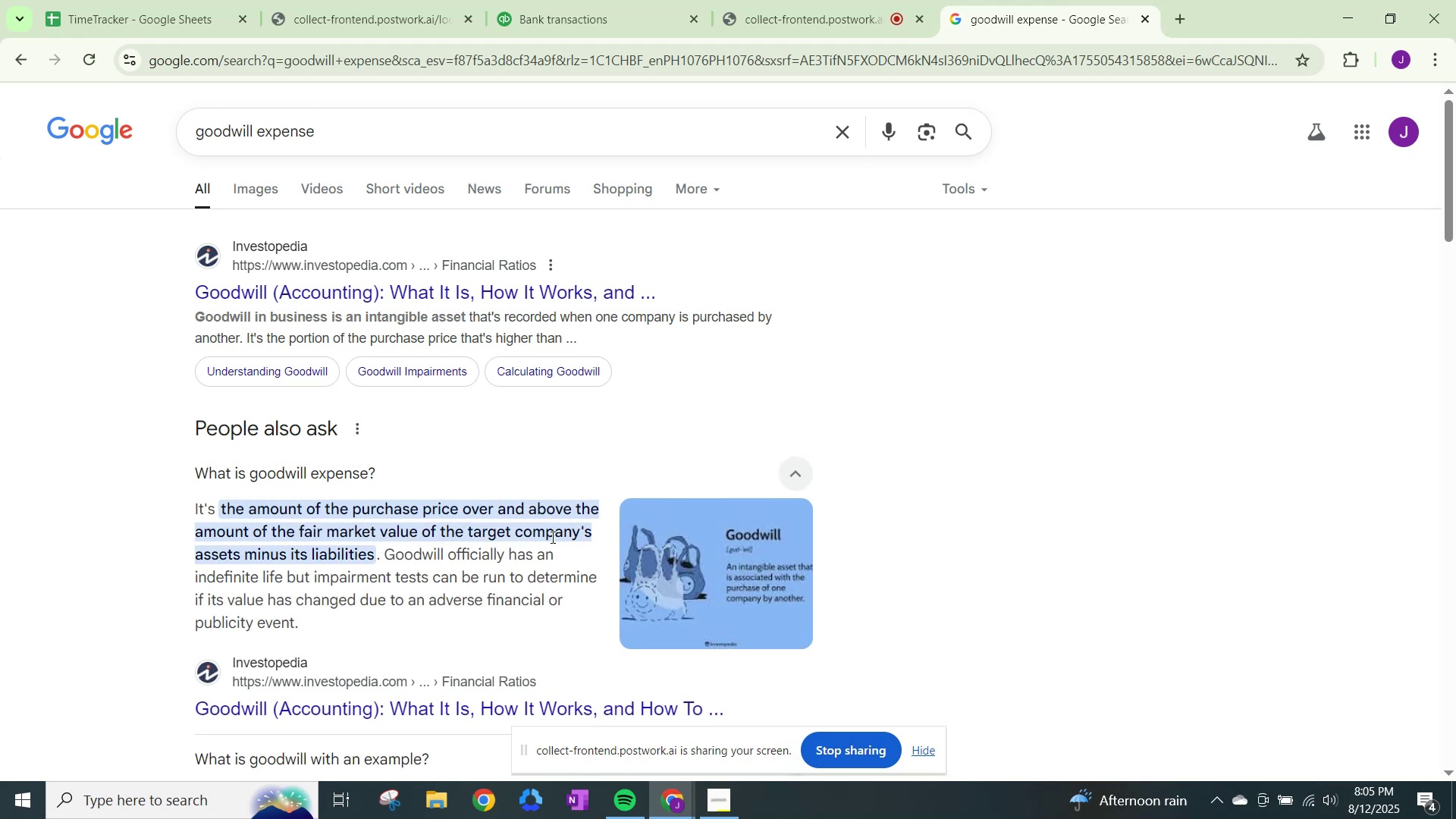 
scroll: coordinate [469, 582], scroll_direction: down, amount: 3.0
 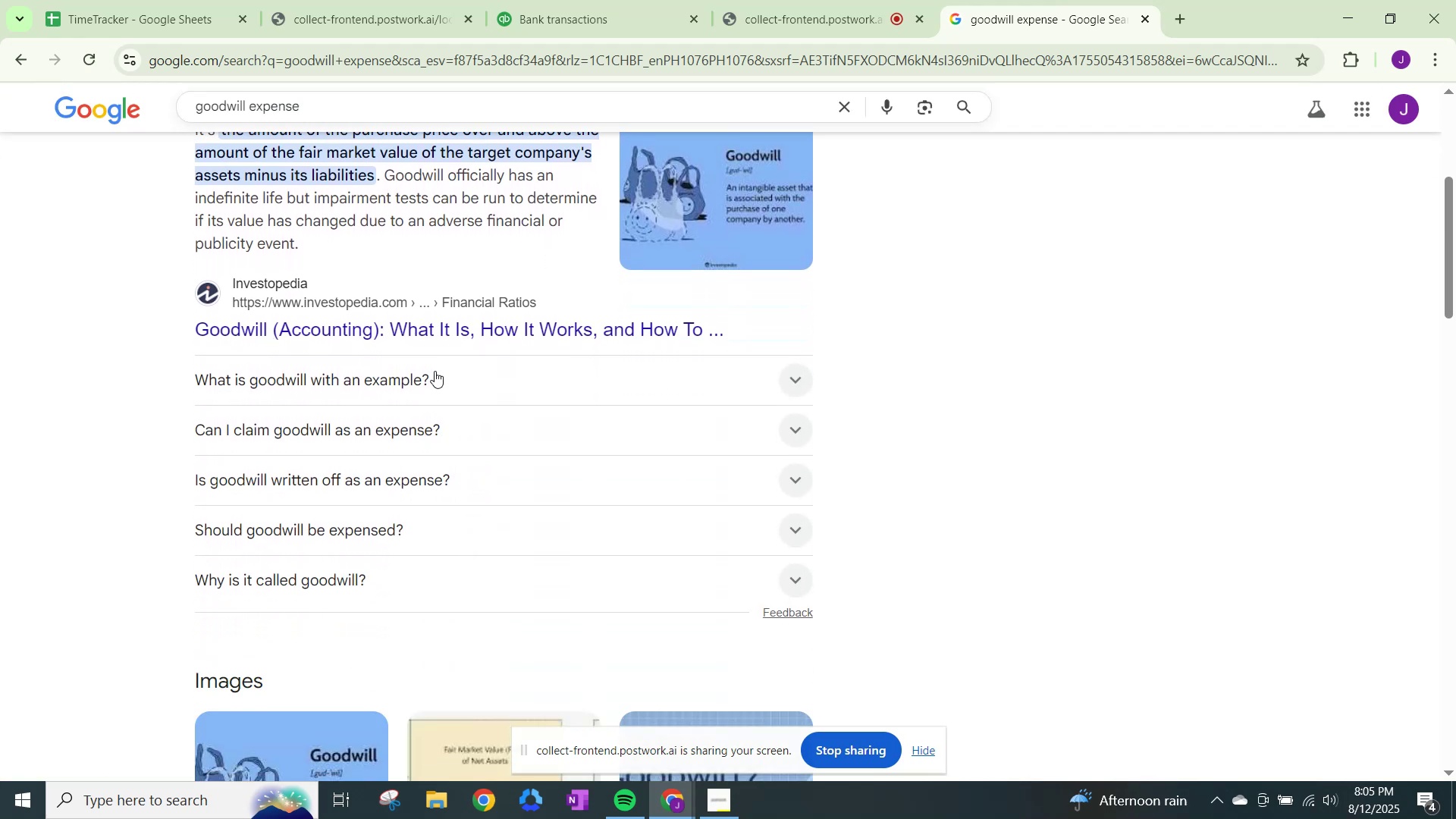 
left_click([435, 369])
 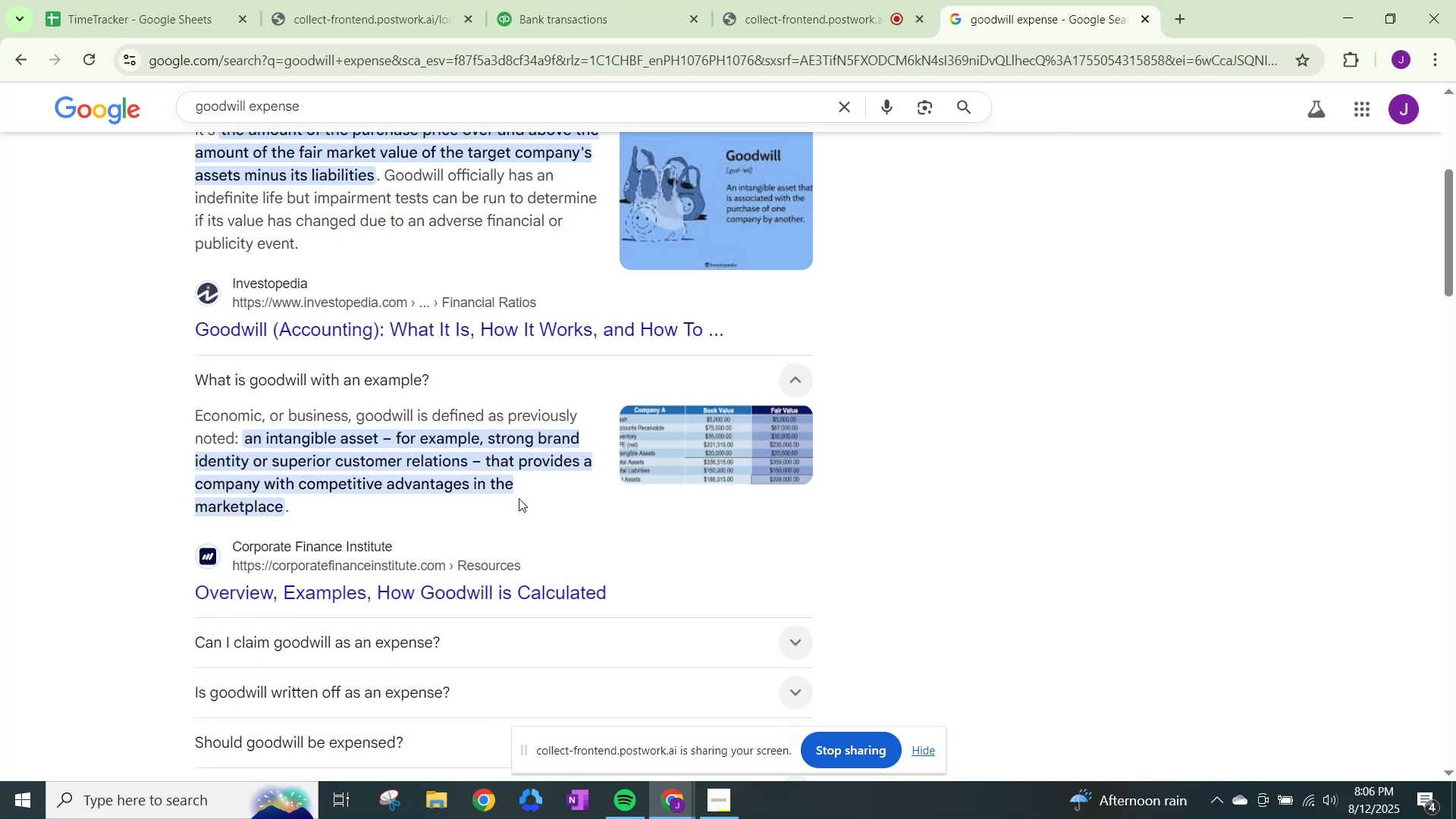 
wait(7.55)
 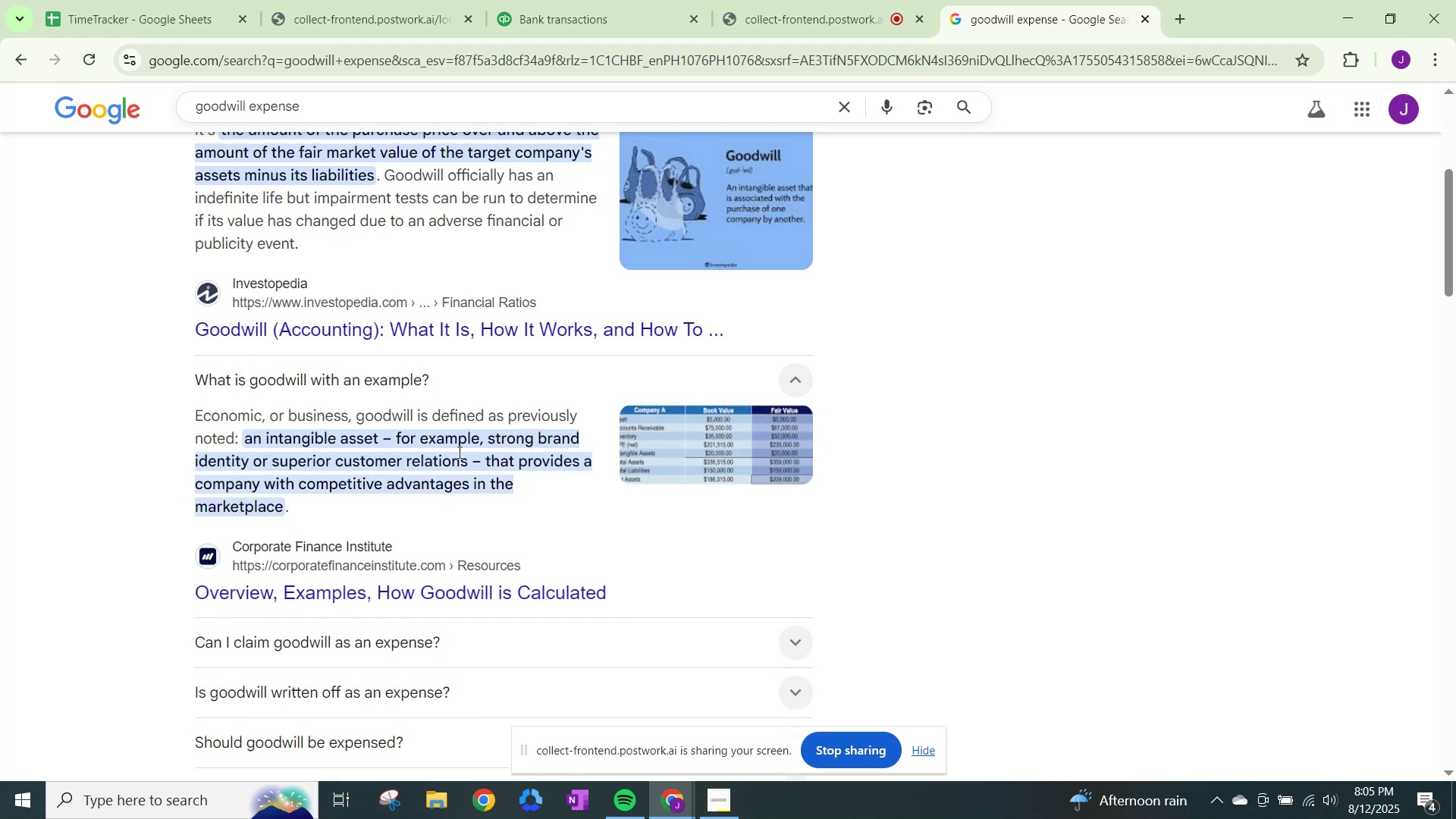 
left_click([602, 0])
 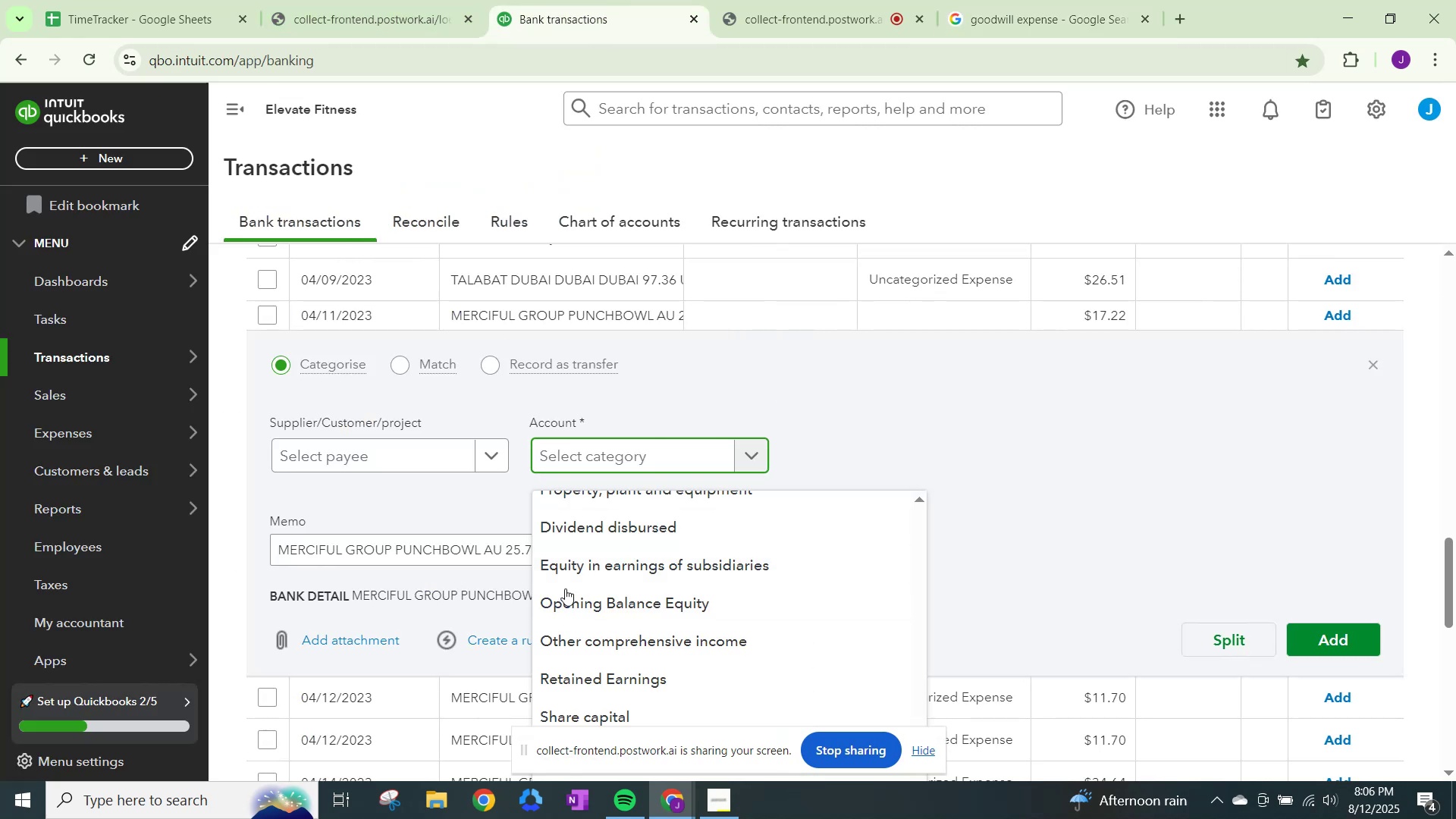 
scroll: coordinate [686, 602], scroll_direction: down, amount: 2.0
 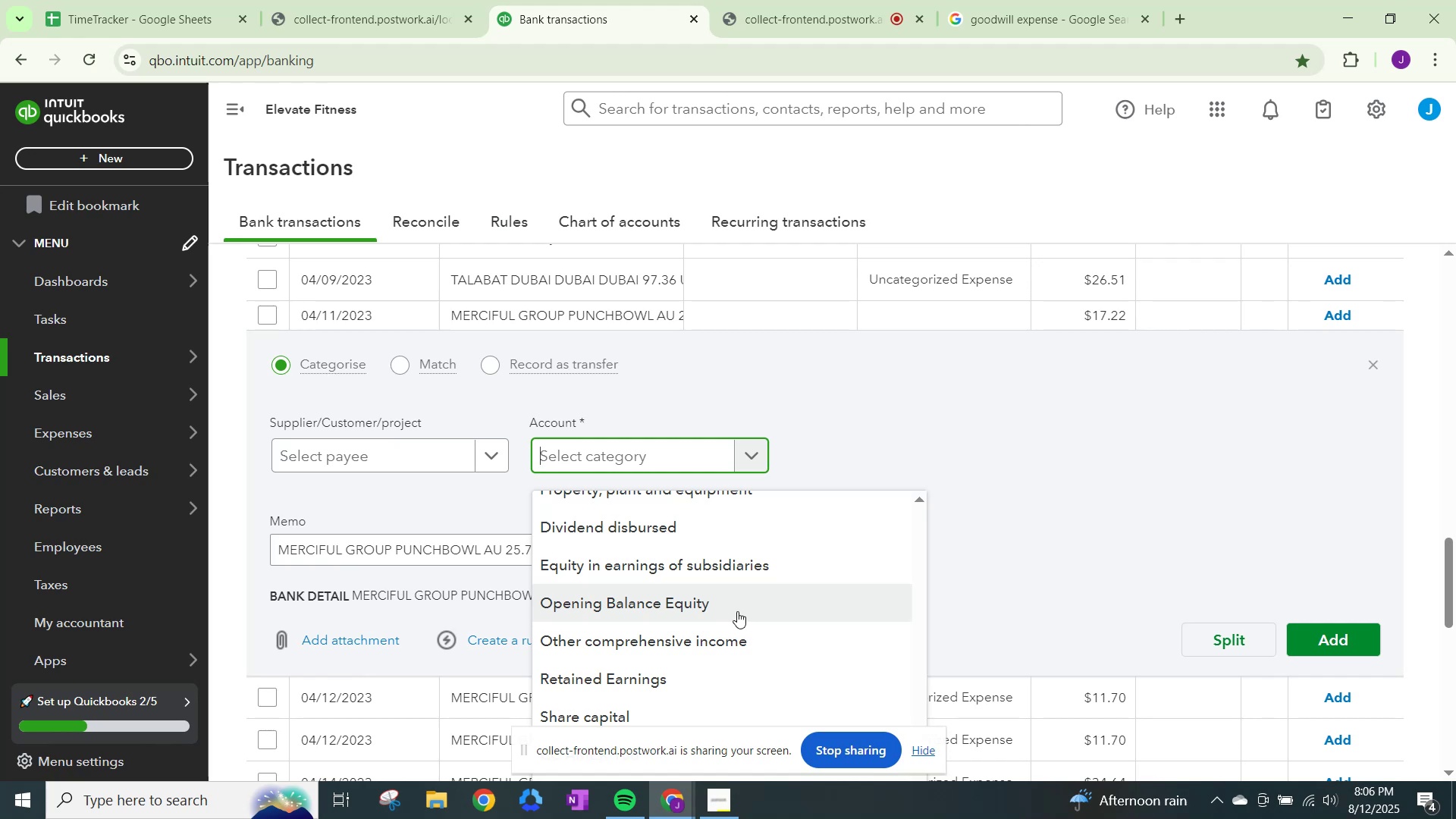 
scroll: coordinate [730, 595], scroll_direction: up, amount: 5.0
 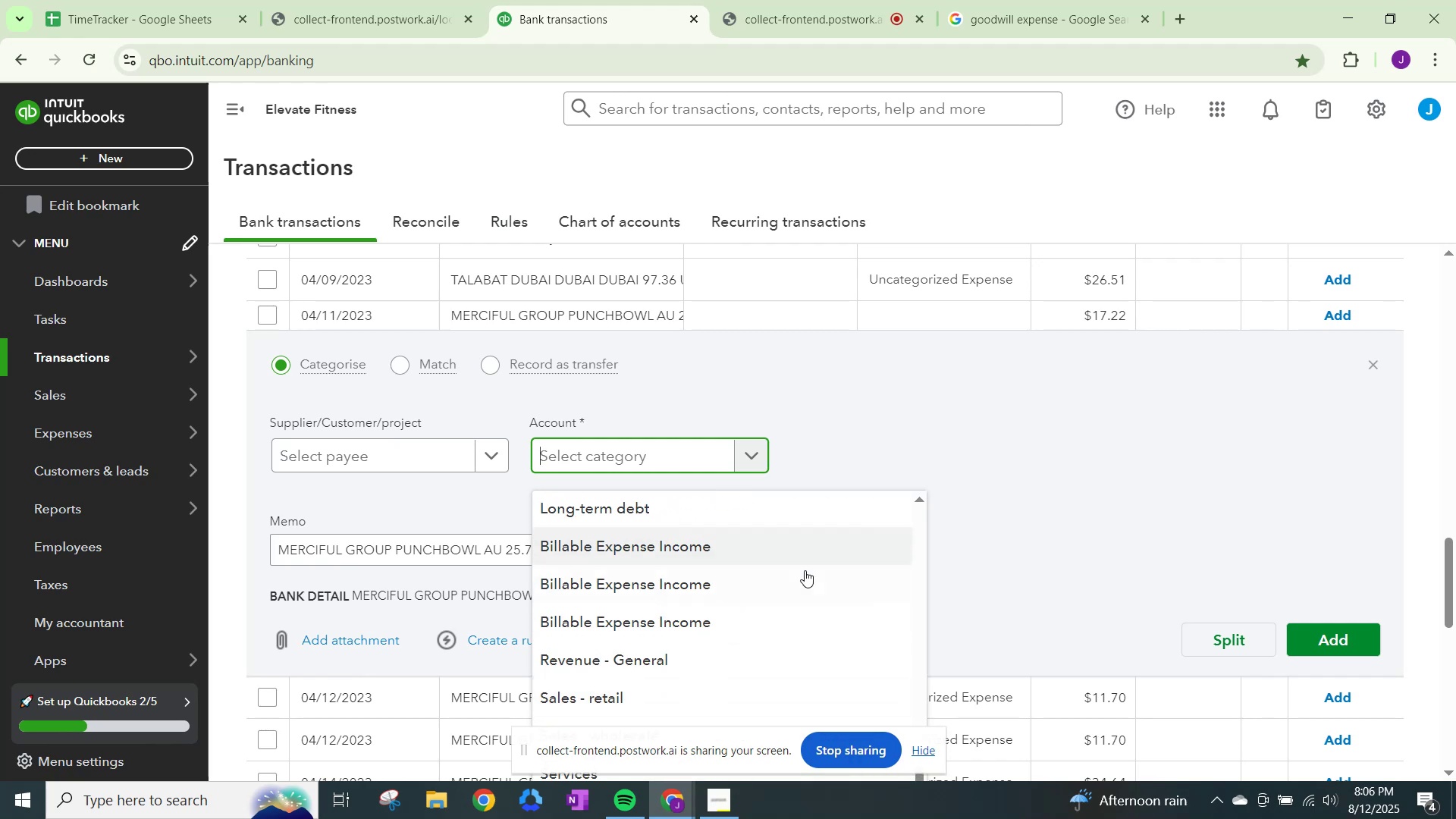 
wait(5.76)
 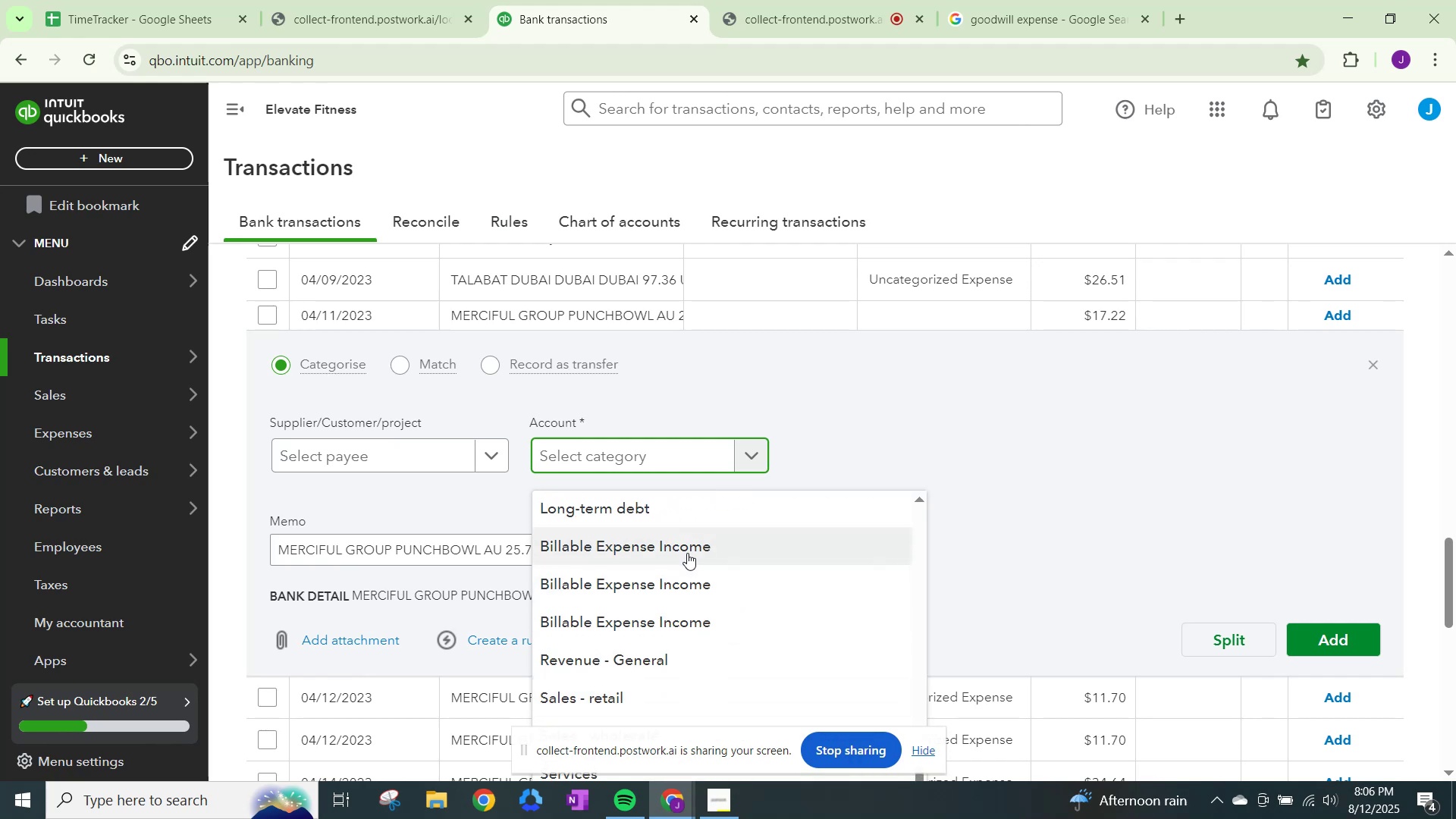 
scroll: coordinate [809, 571], scroll_direction: up, amount: 4.0
 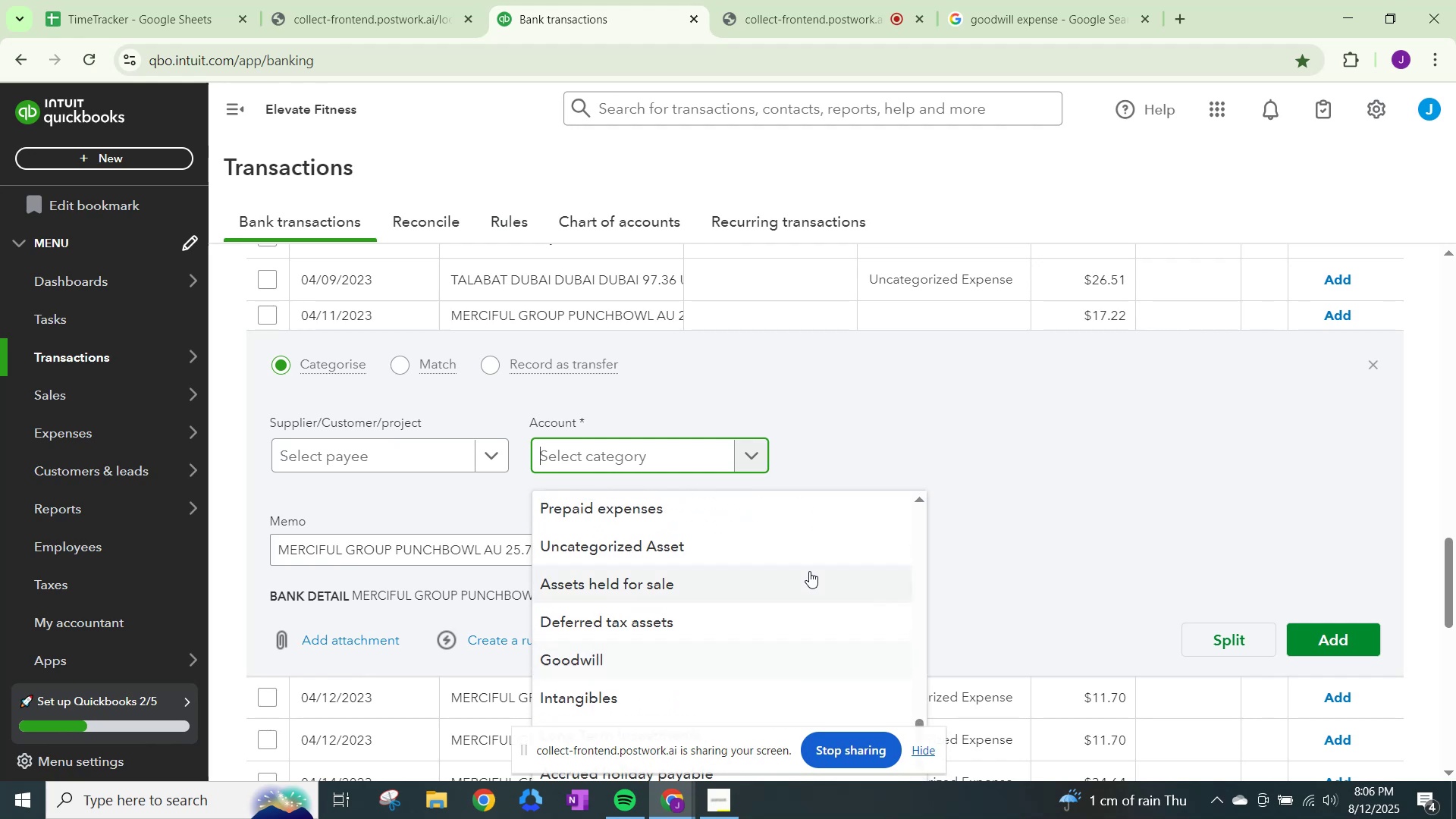 
scroll: coordinate [809, 571], scroll_direction: down, amount: 1.0
 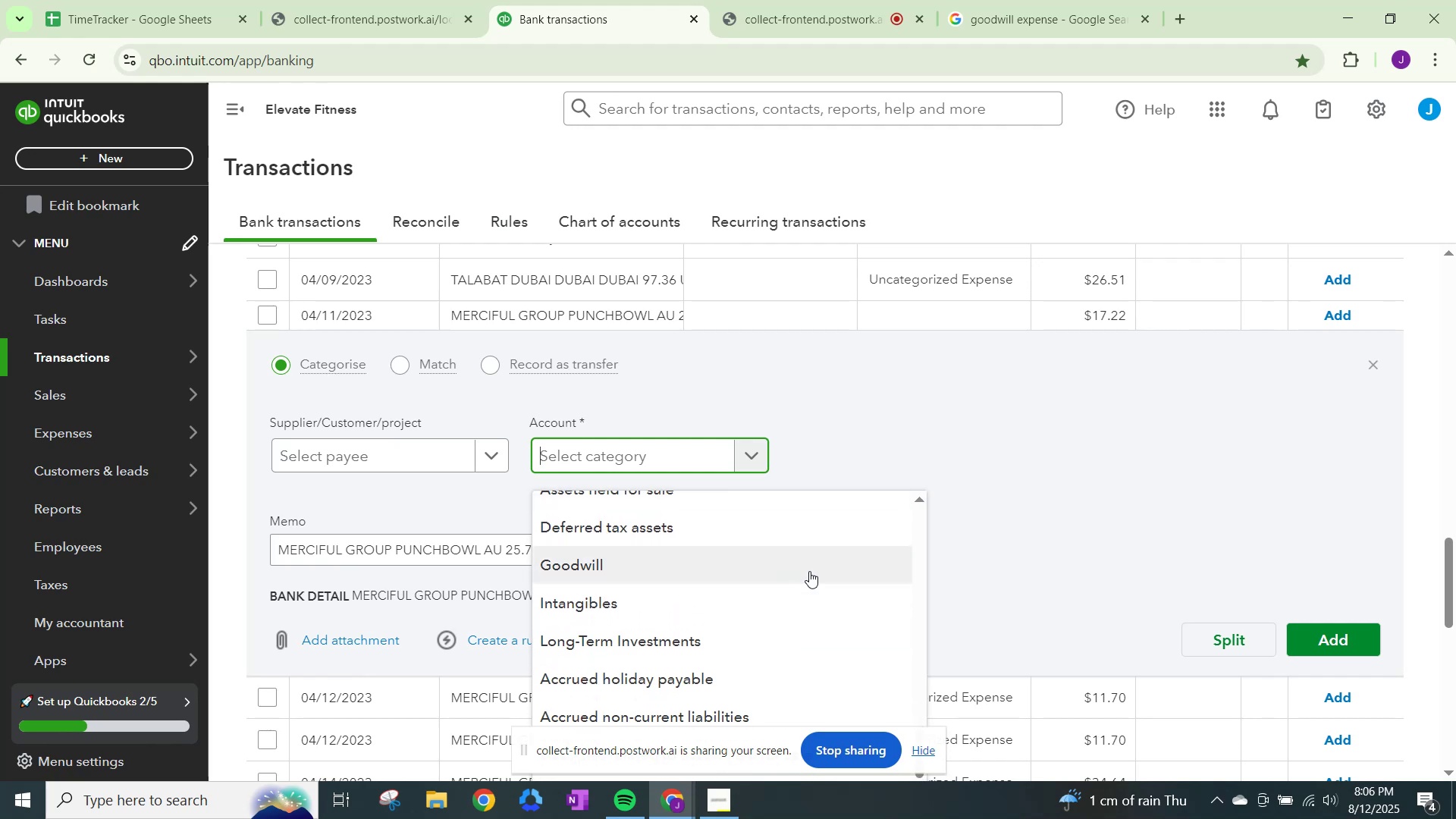 
scroll: coordinate [810, 571], scroll_direction: up, amount: 6.0
 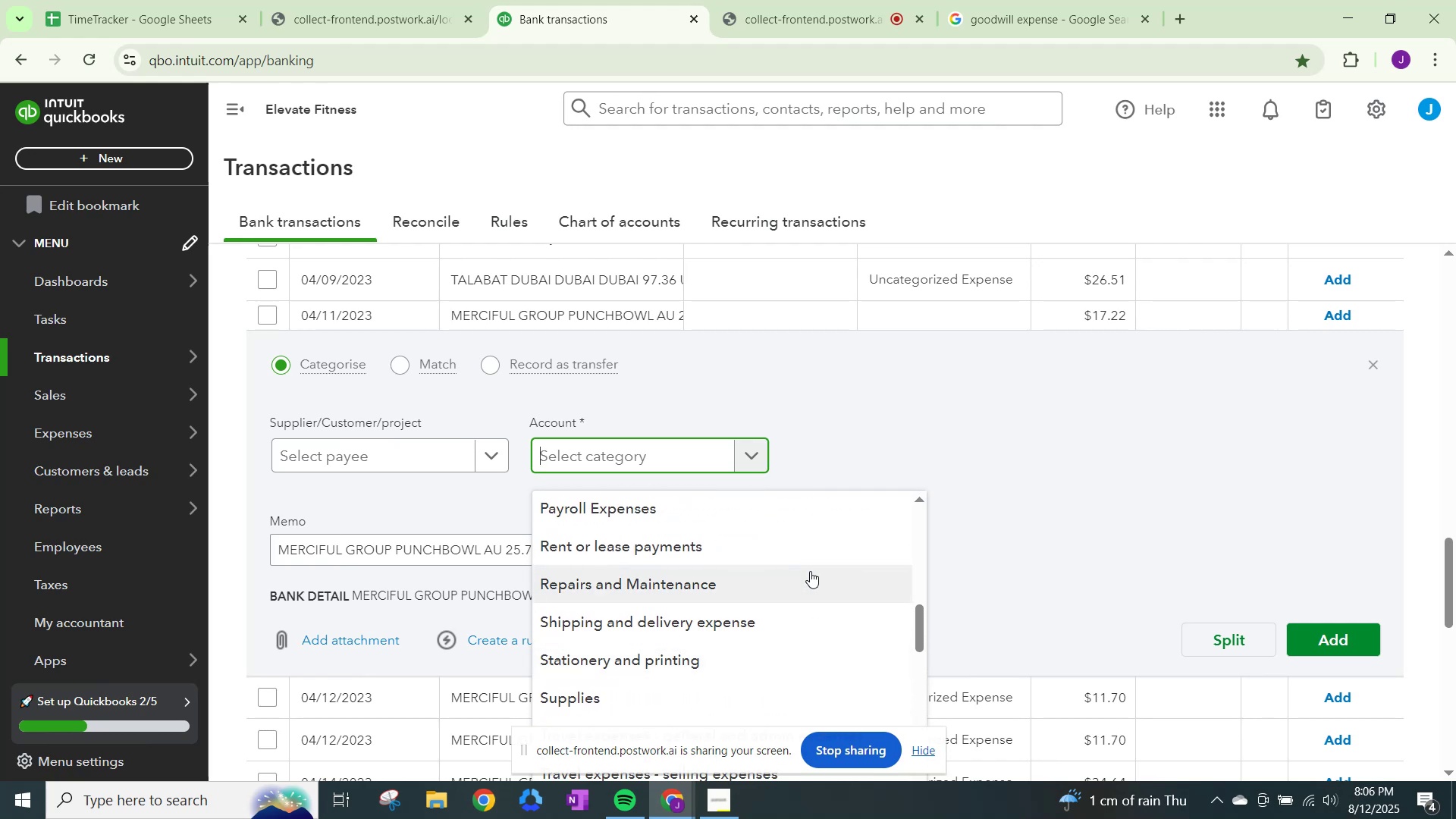 
scroll: coordinate [830, 548], scroll_direction: up, amount: 5.0
 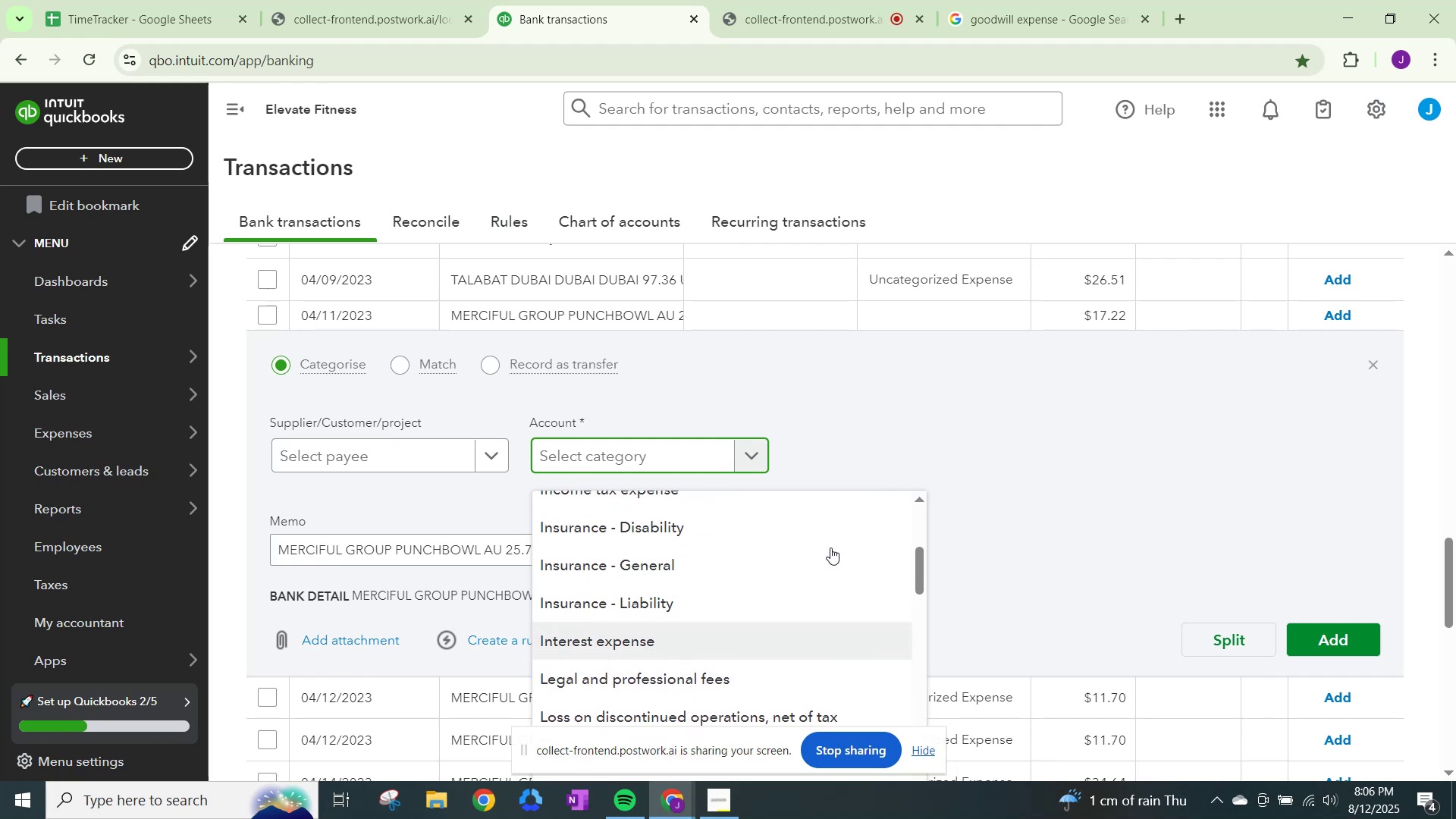 
scroll: coordinate [741, 541], scroll_direction: up, amount: 3.0
 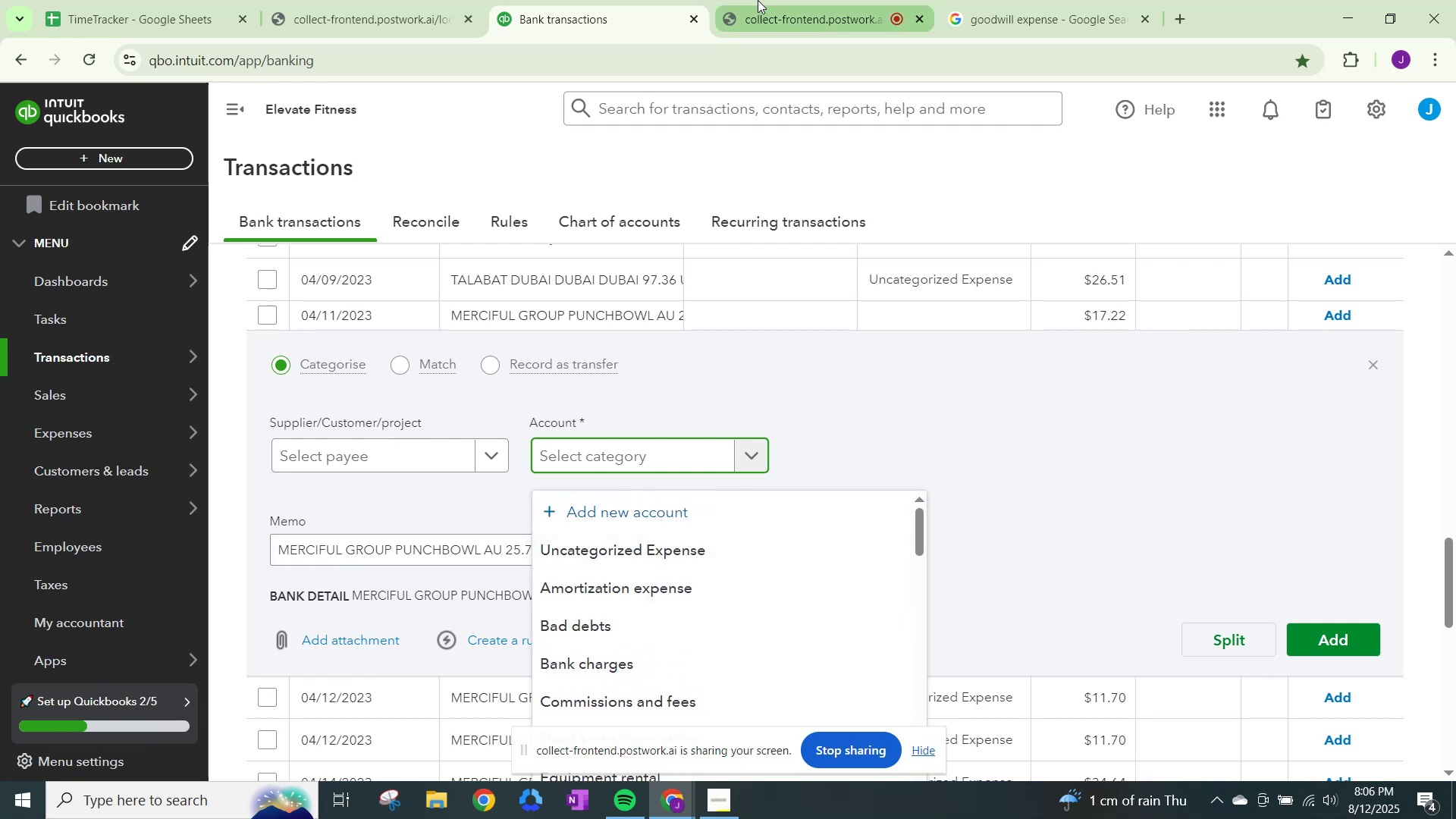 
left_click([1033, 0])
 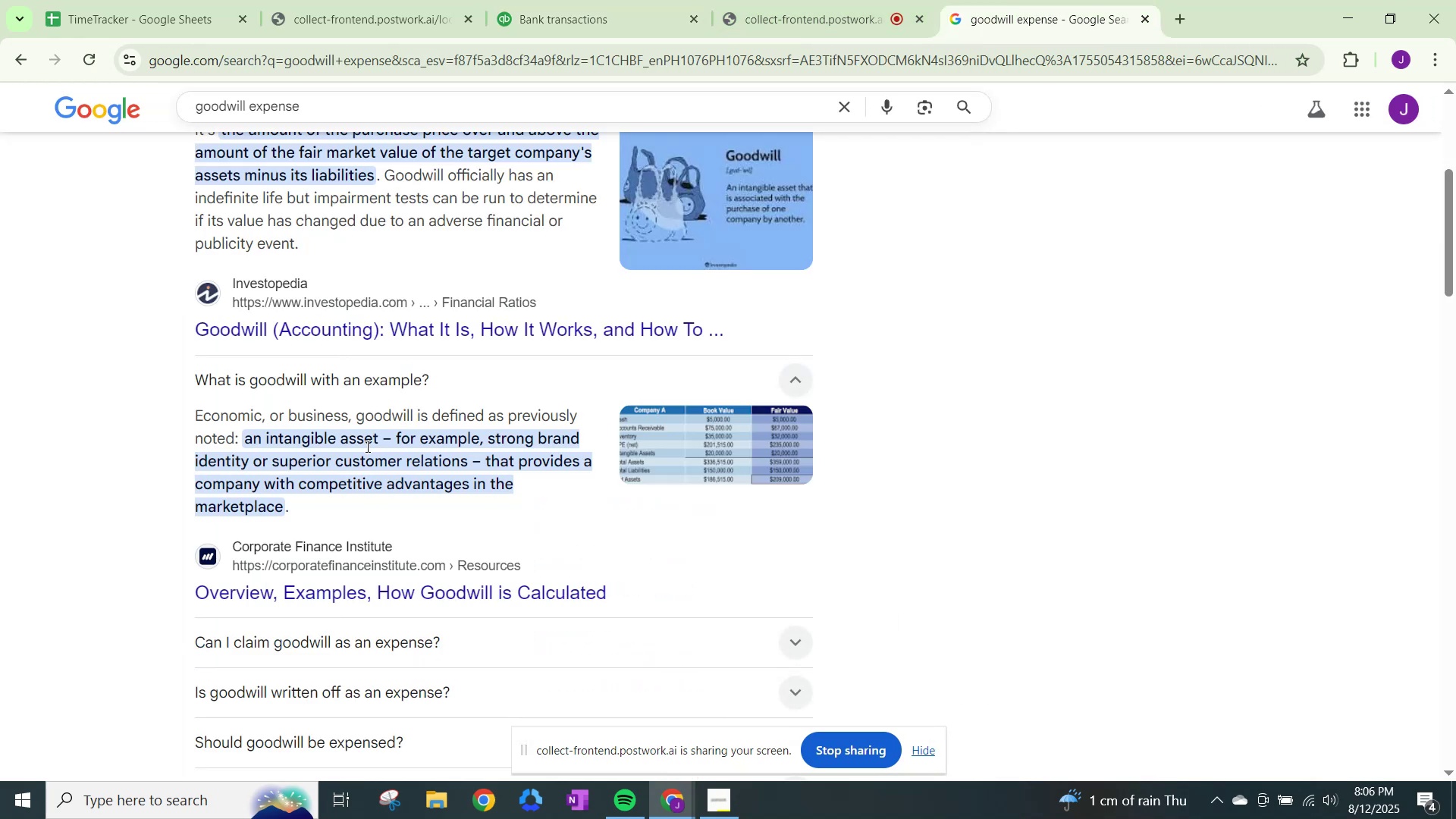 
scroll: coordinate [365, 471], scroll_direction: up, amount: 3.0
 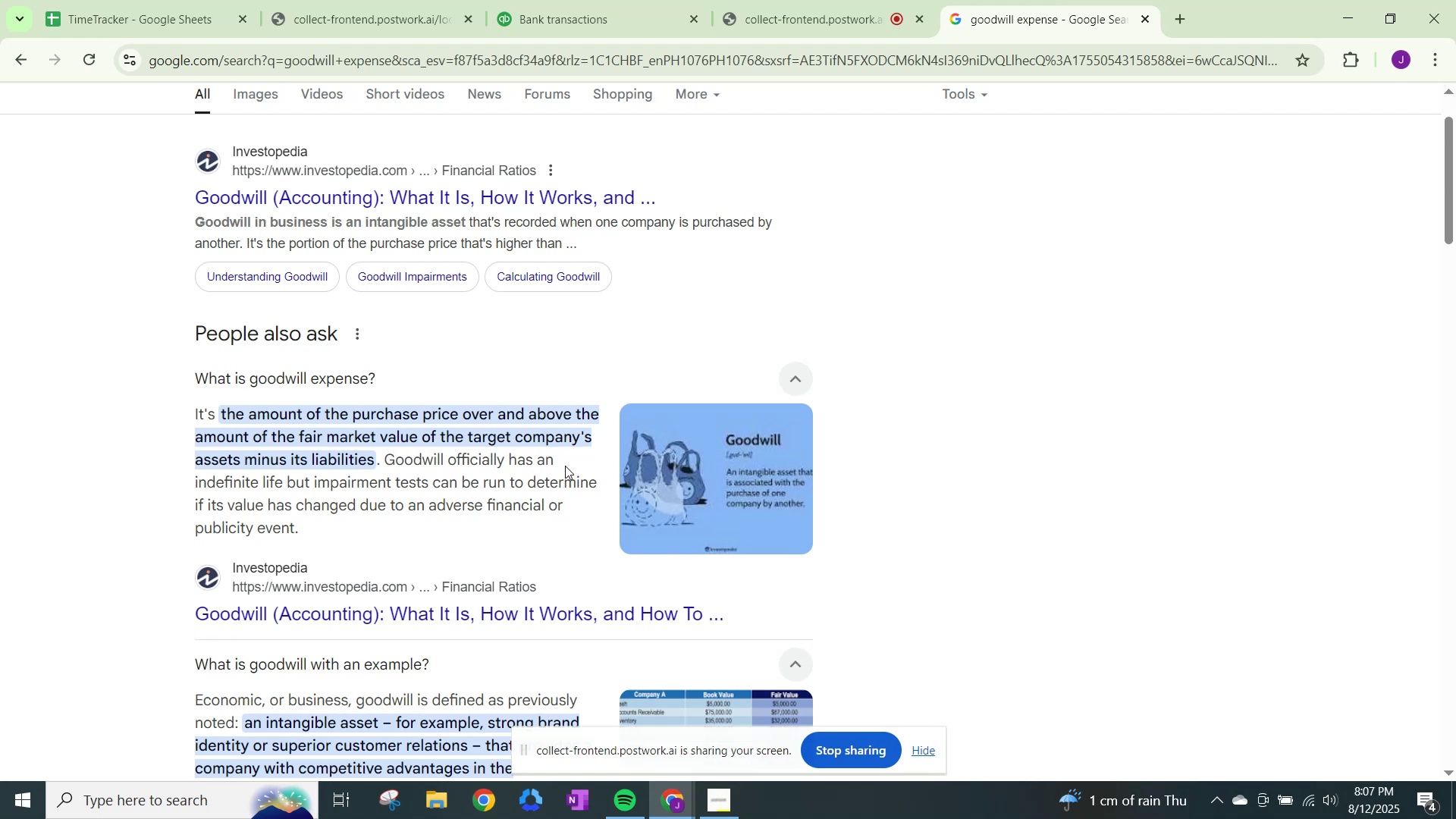 
wait(27.41)
 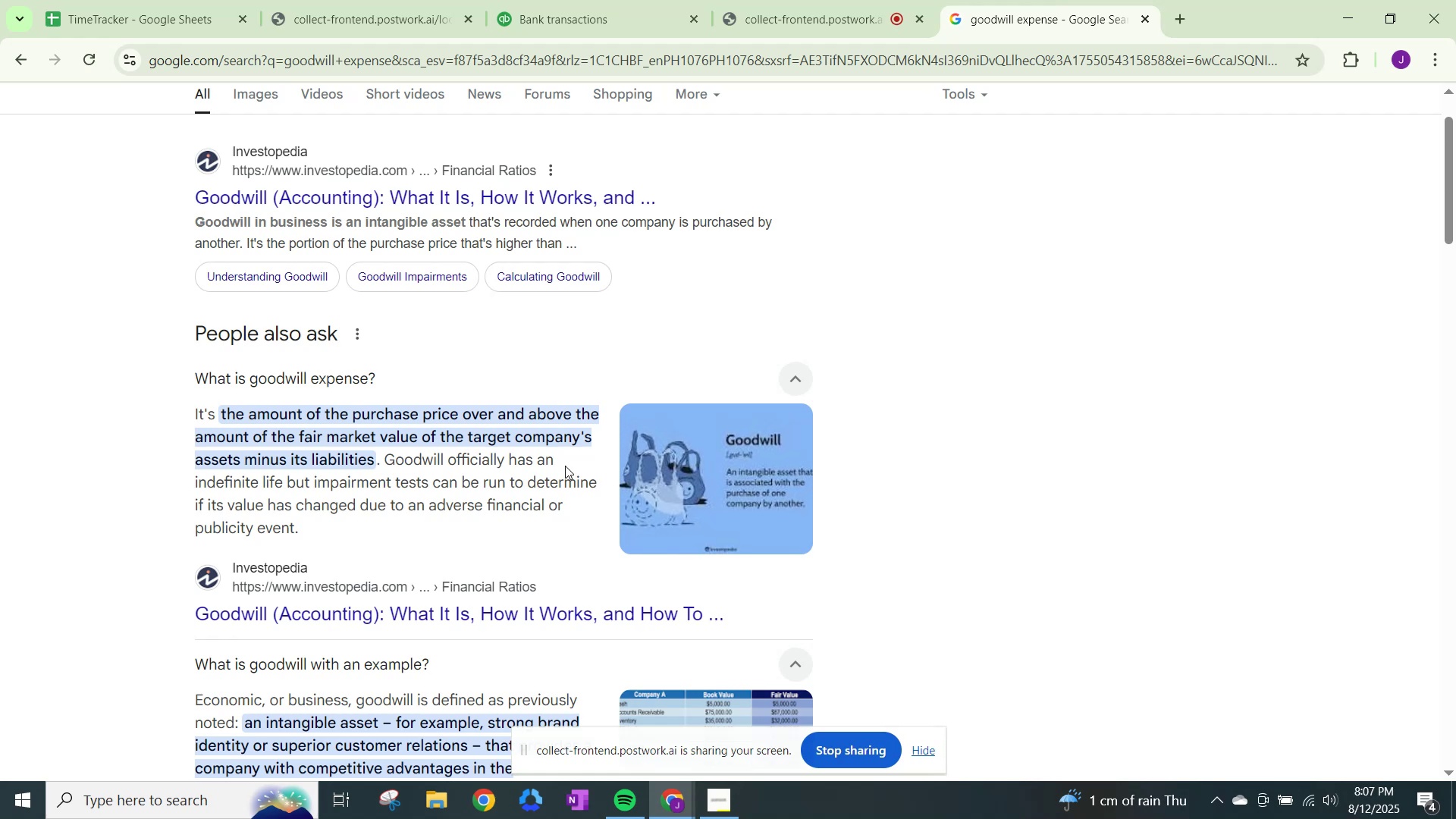 
left_click([568, 5])
 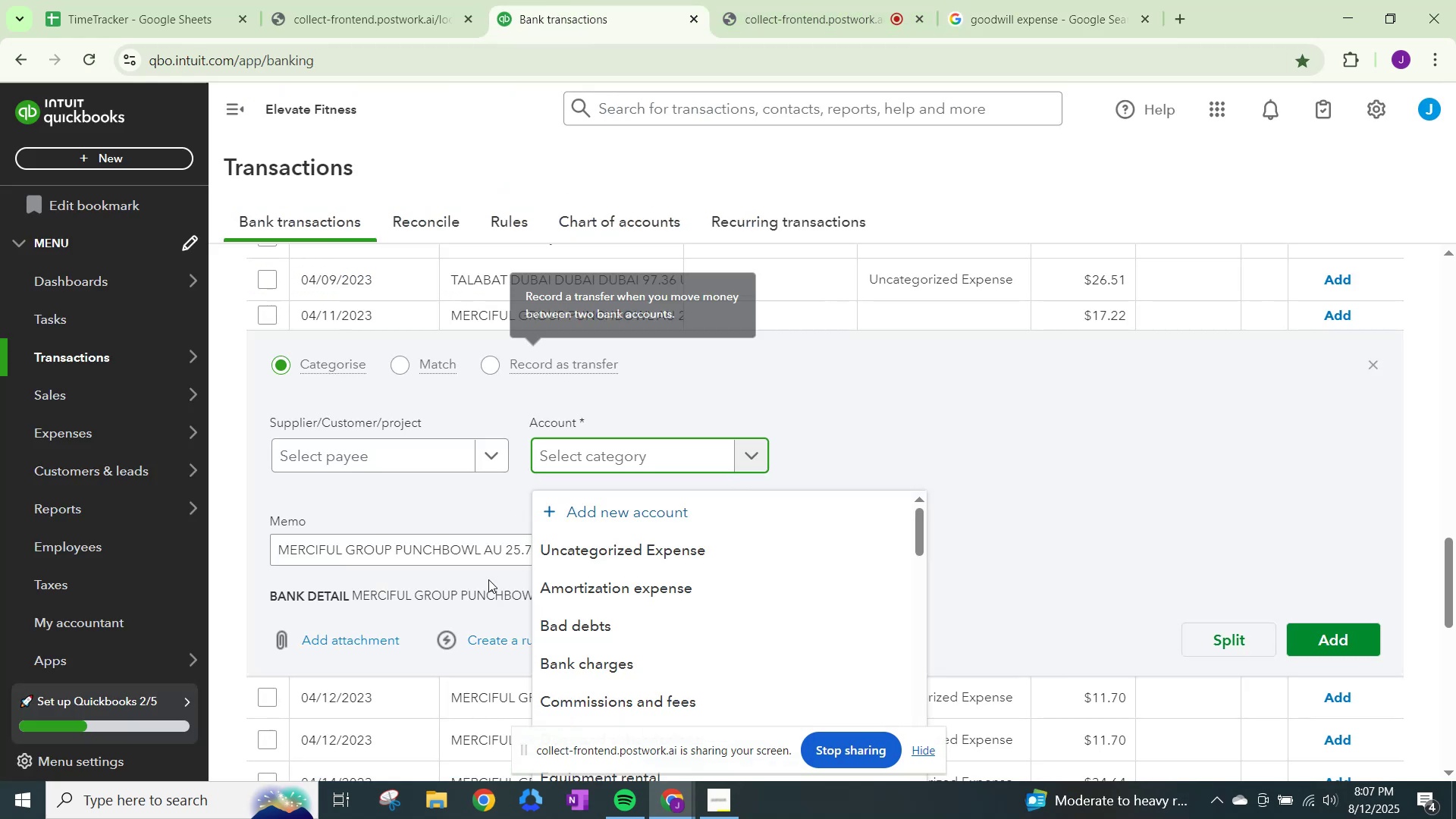 
scroll: coordinate [465, 585], scroll_direction: down, amount: 2.0
 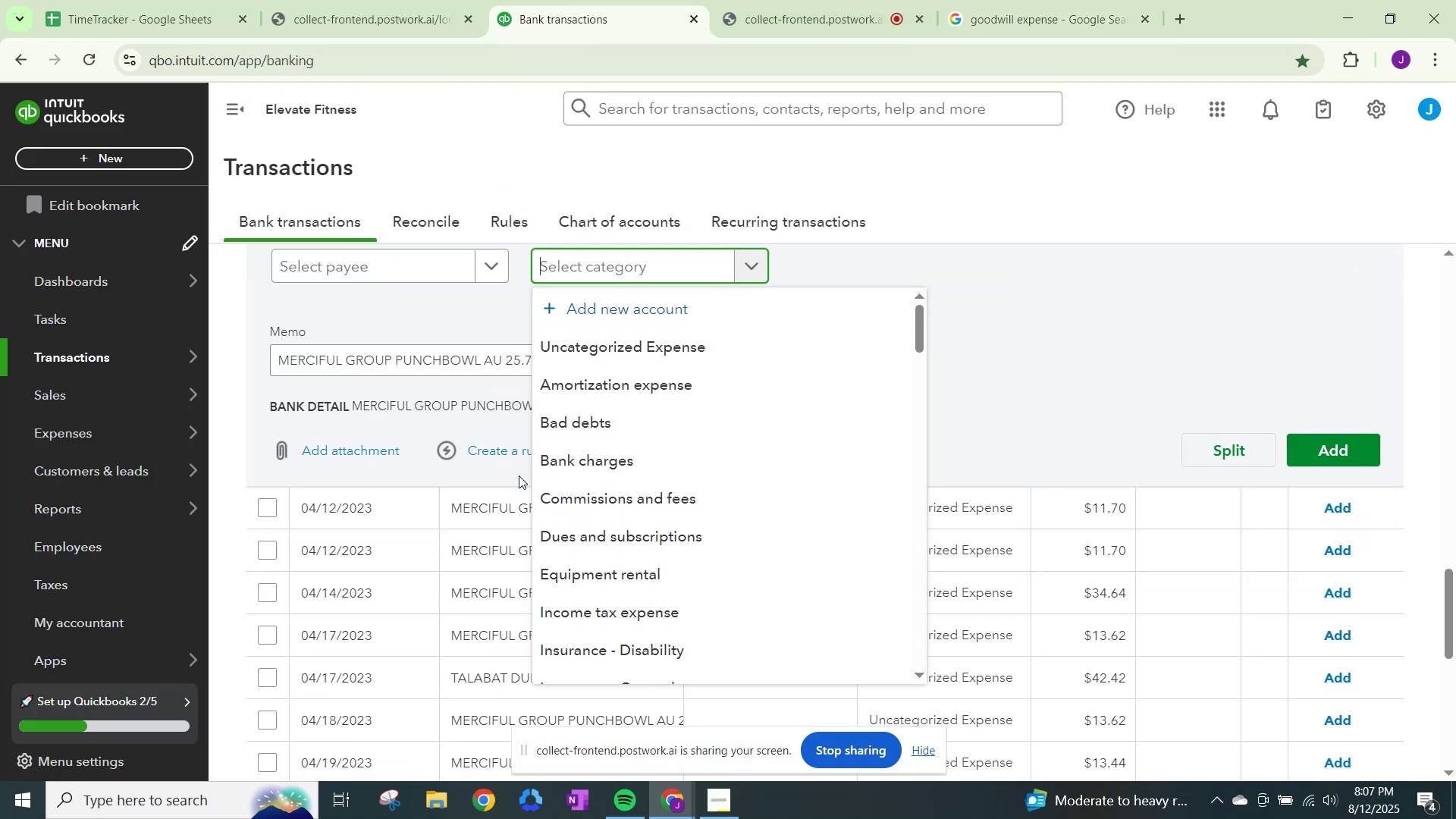 
mouse_move([594, 460])
 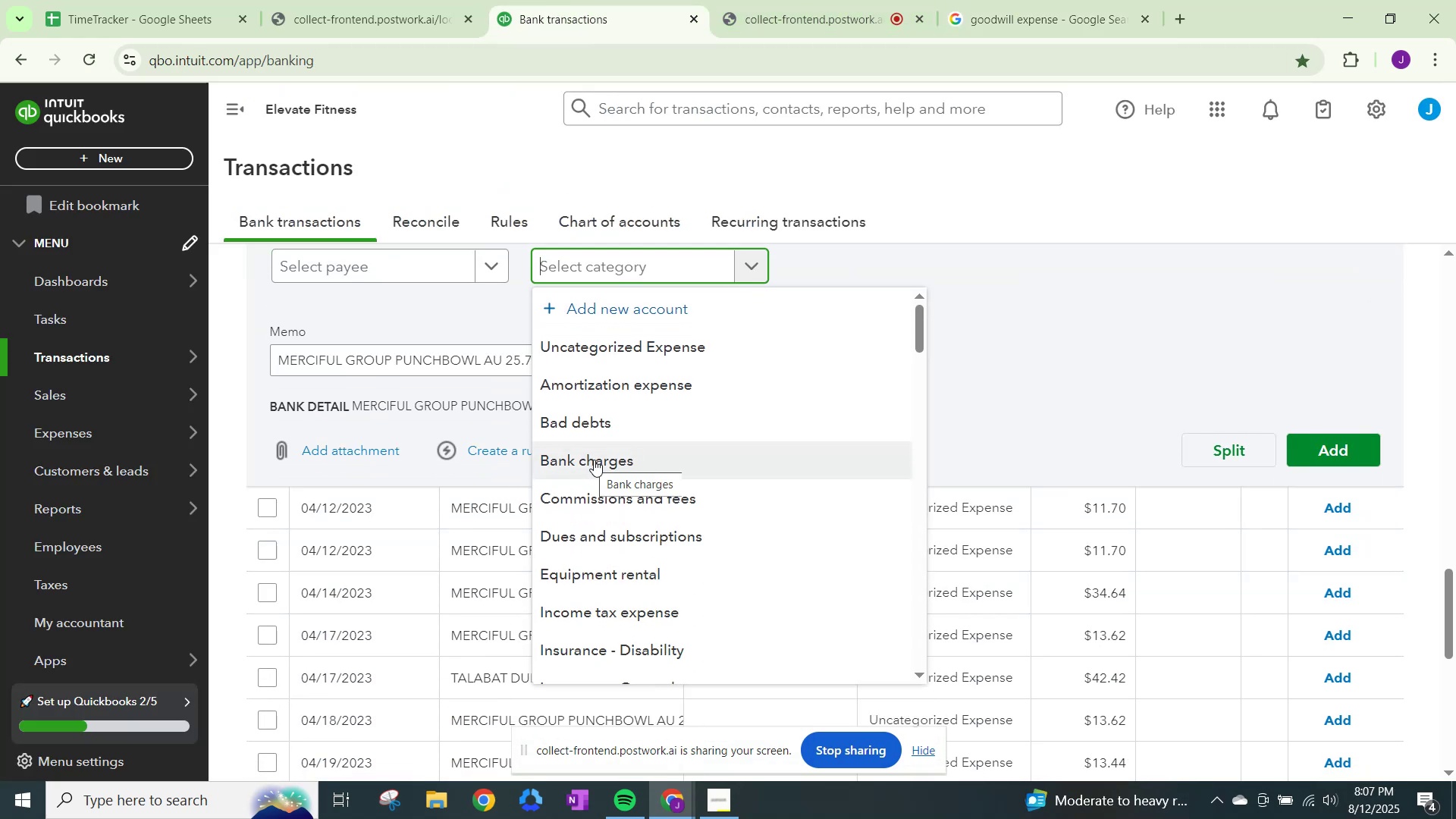 
scroll: coordinate [667, 495], scroll_direction: down, amount: 5.0
 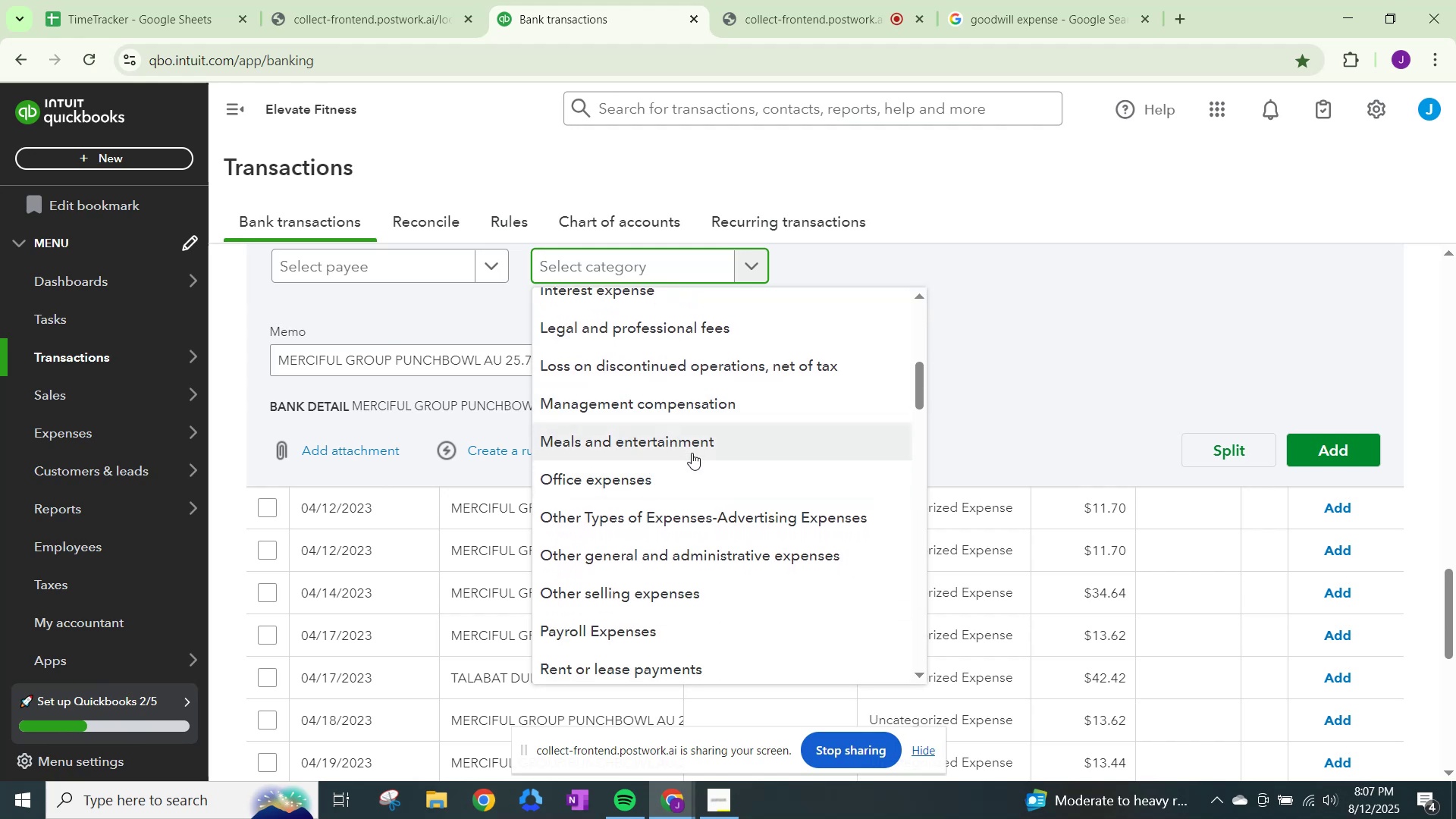 
scroll: coordinate [685, 485], scroll_direction: down, amount: 1.0
 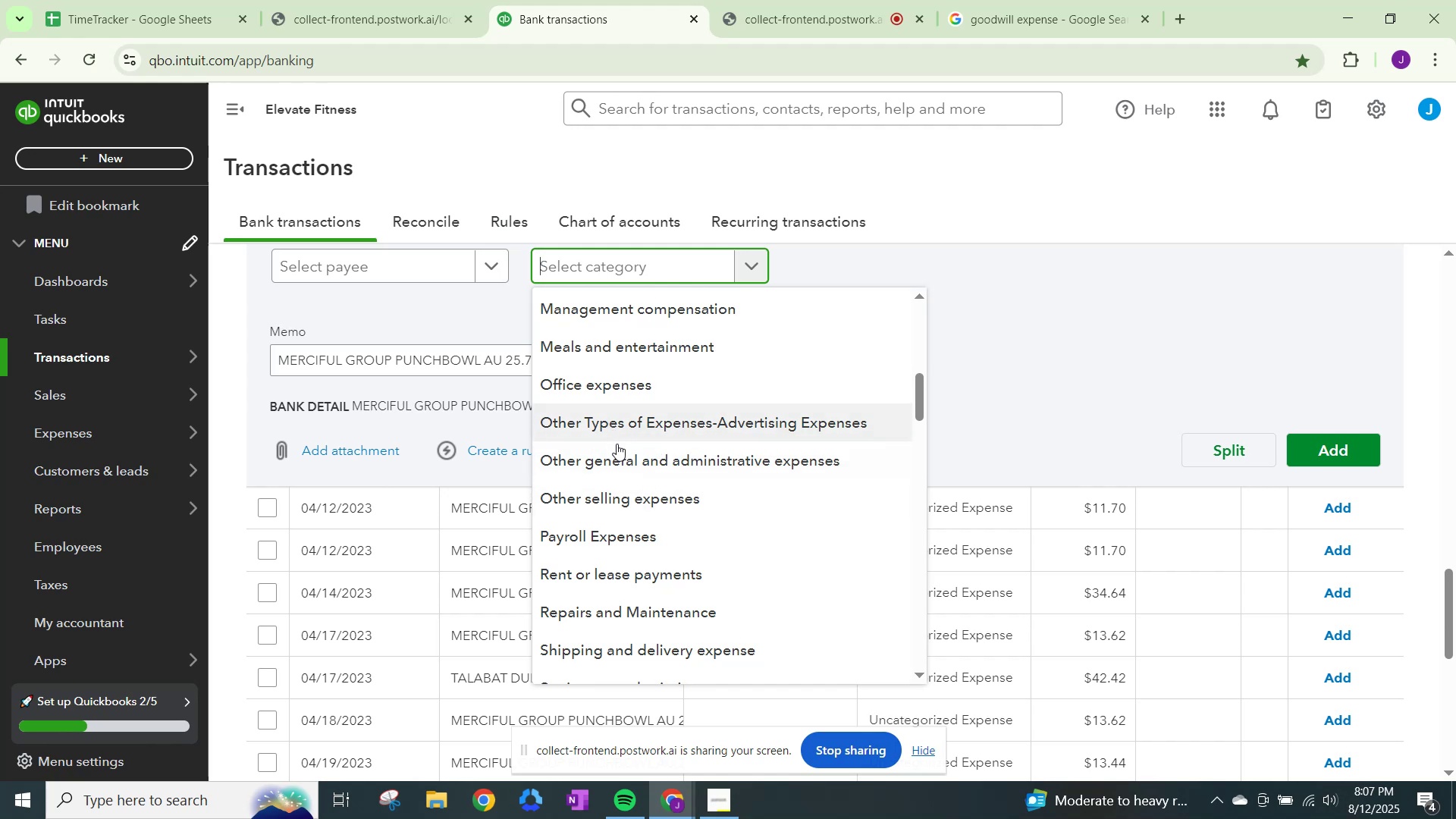 
wait(7.86)
 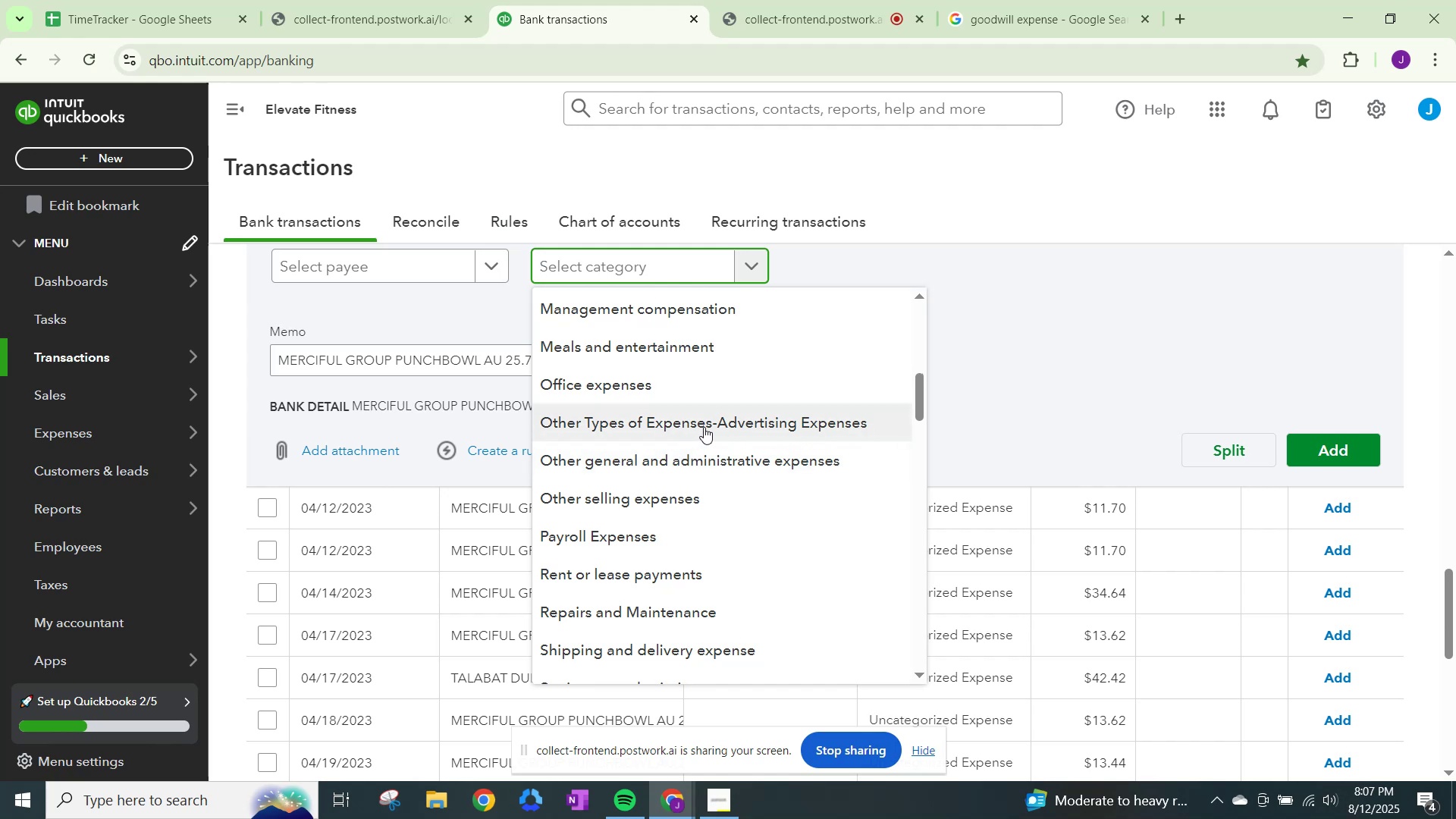 
scroll: coordinate [830, 502], scroll_direction: down, amount: 5.0
 